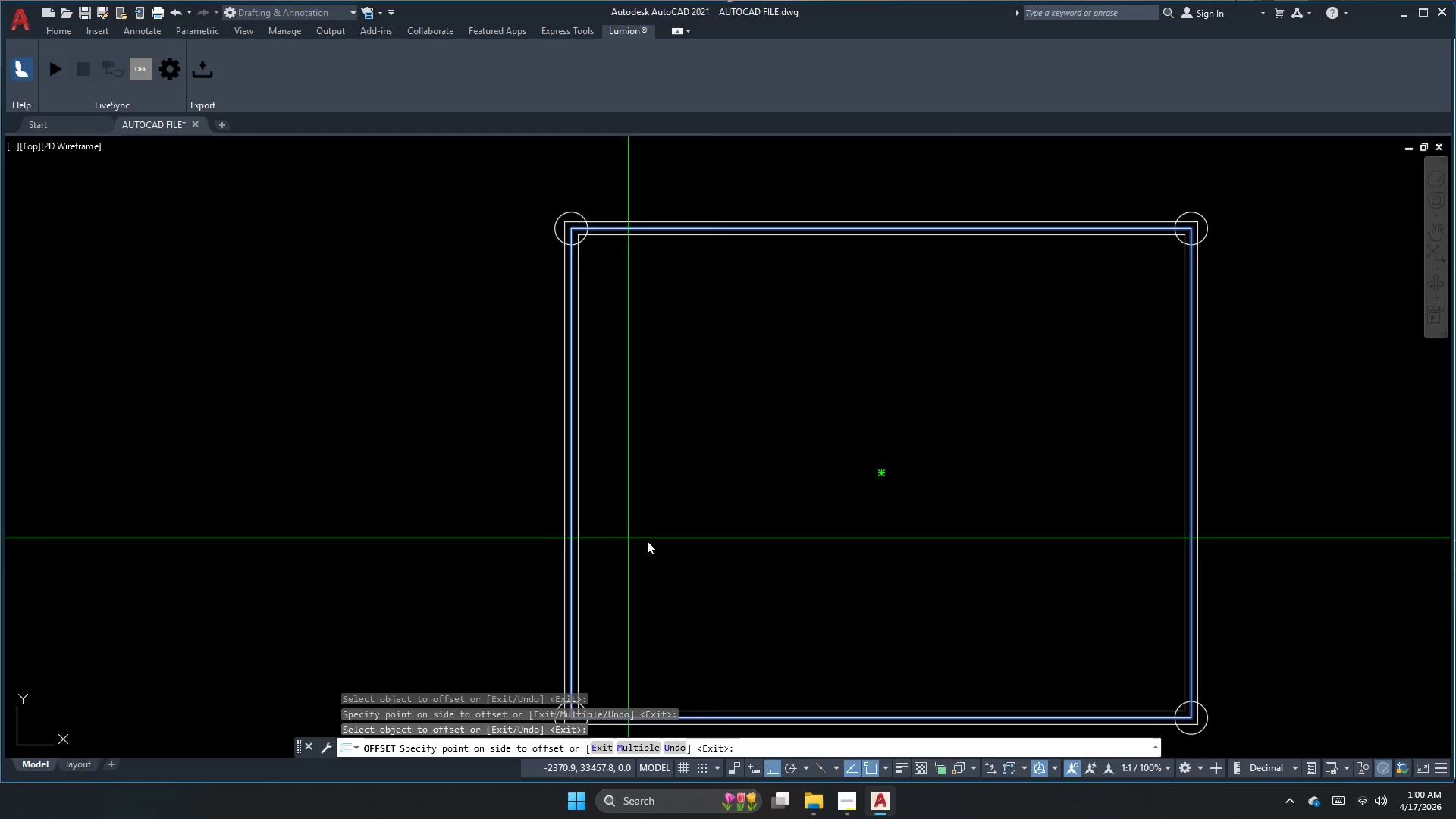 
double_click([714, 548])
 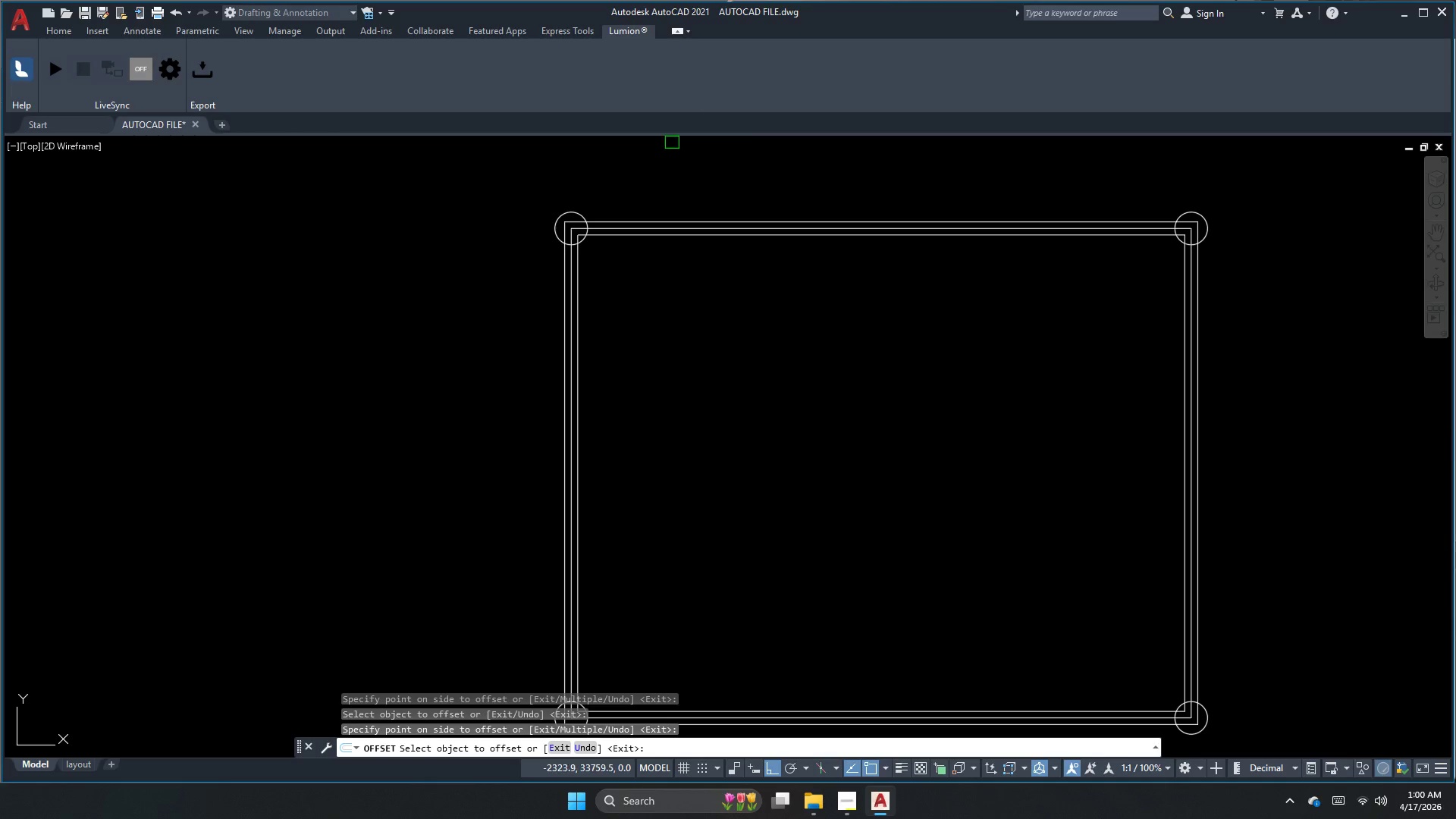 
key(Escape)
type(rec)
 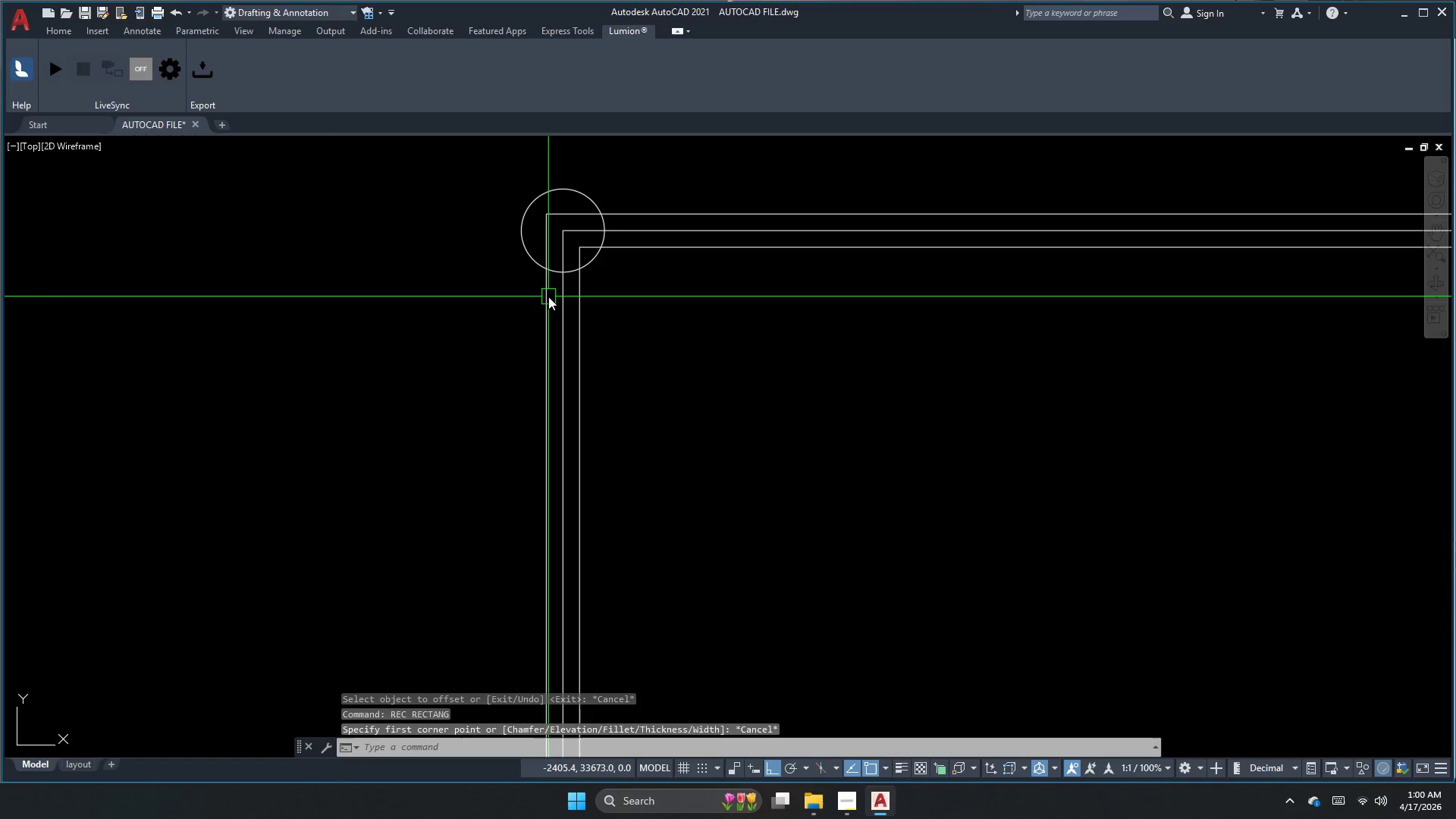 
scroll: coordinate [570, 241], scroll_direction: up, amount: 2.0
 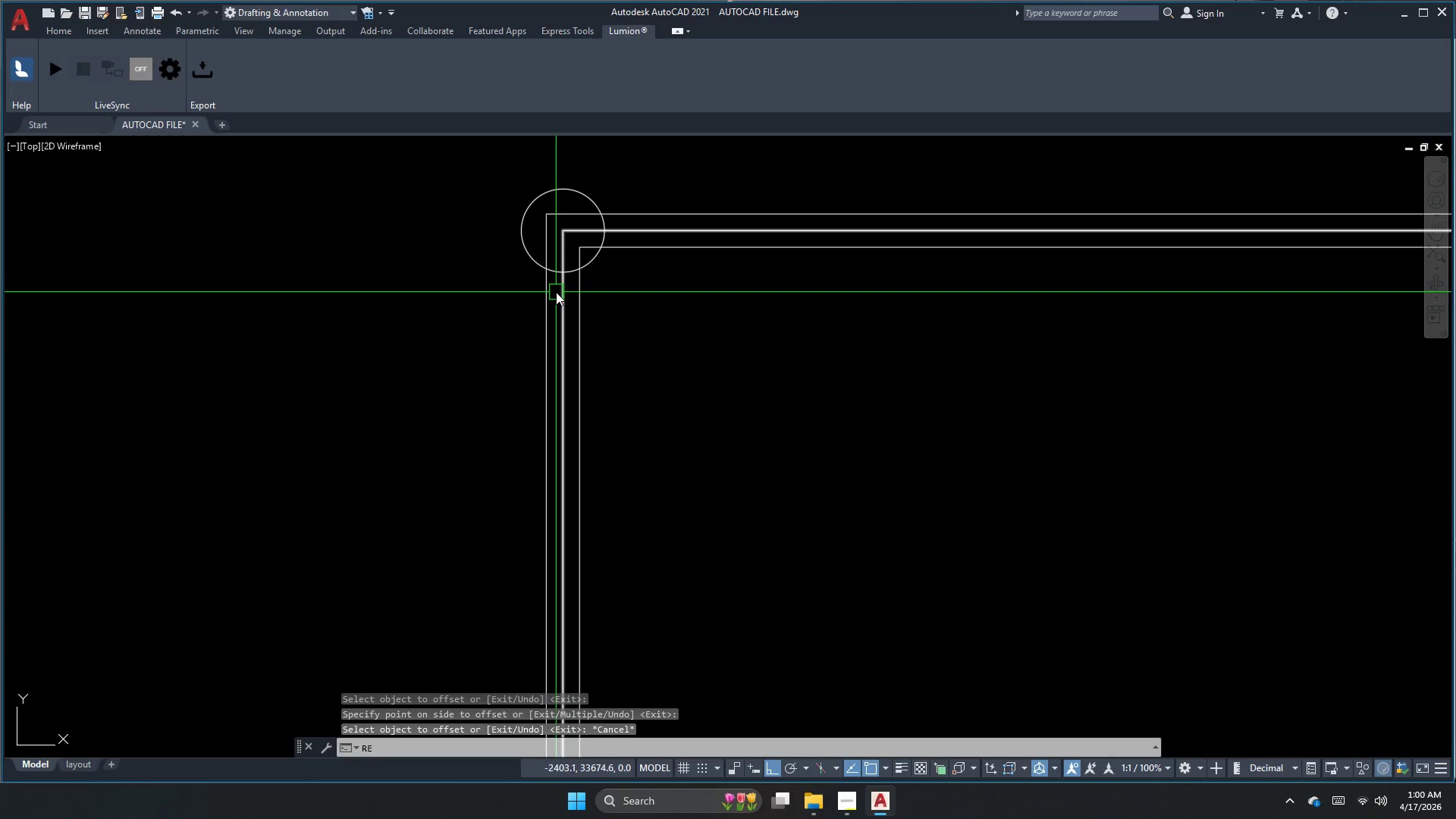 
type( )
key(Escape)
key(Escape)
type(tr)
 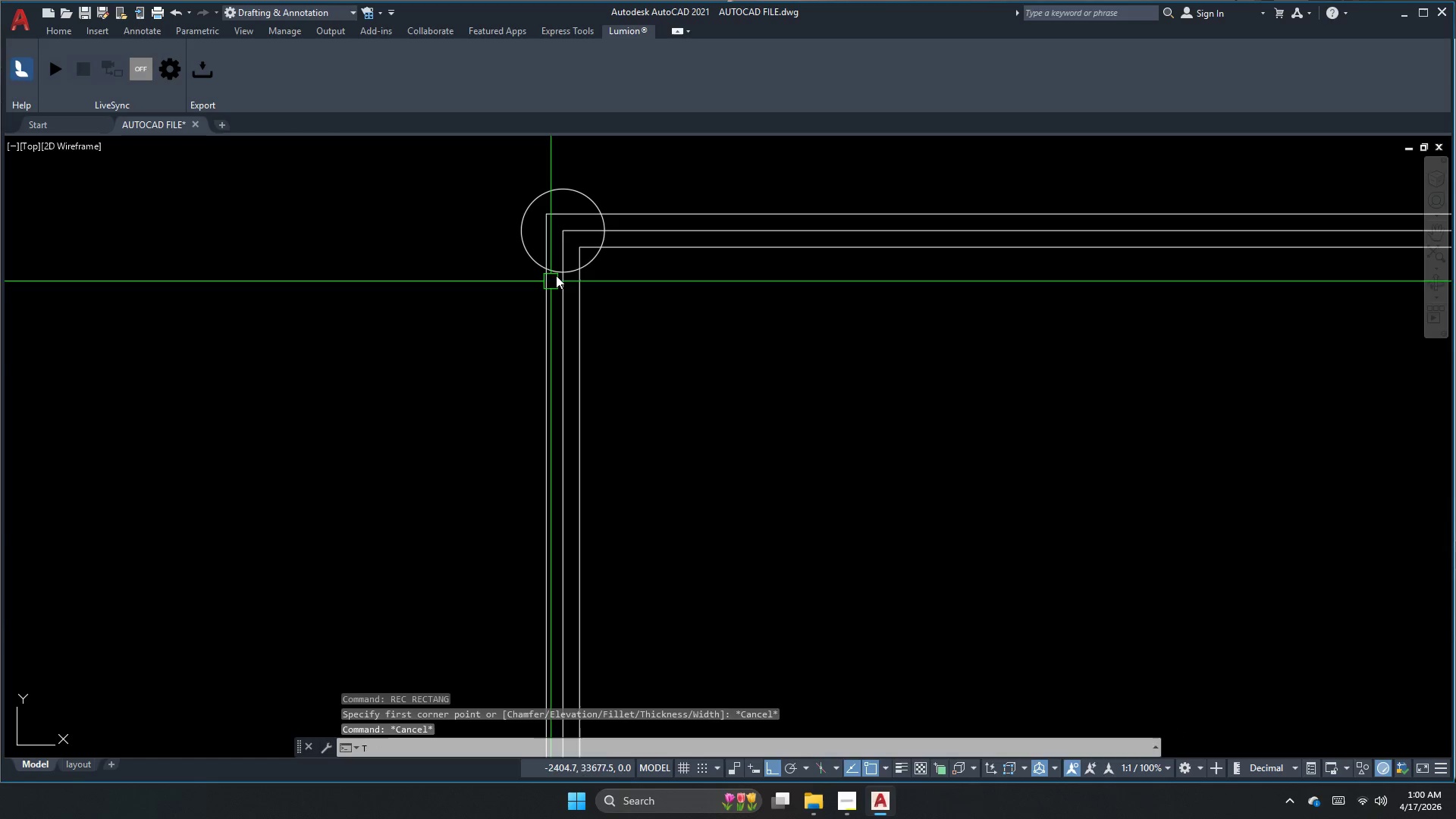 
key(Space)
 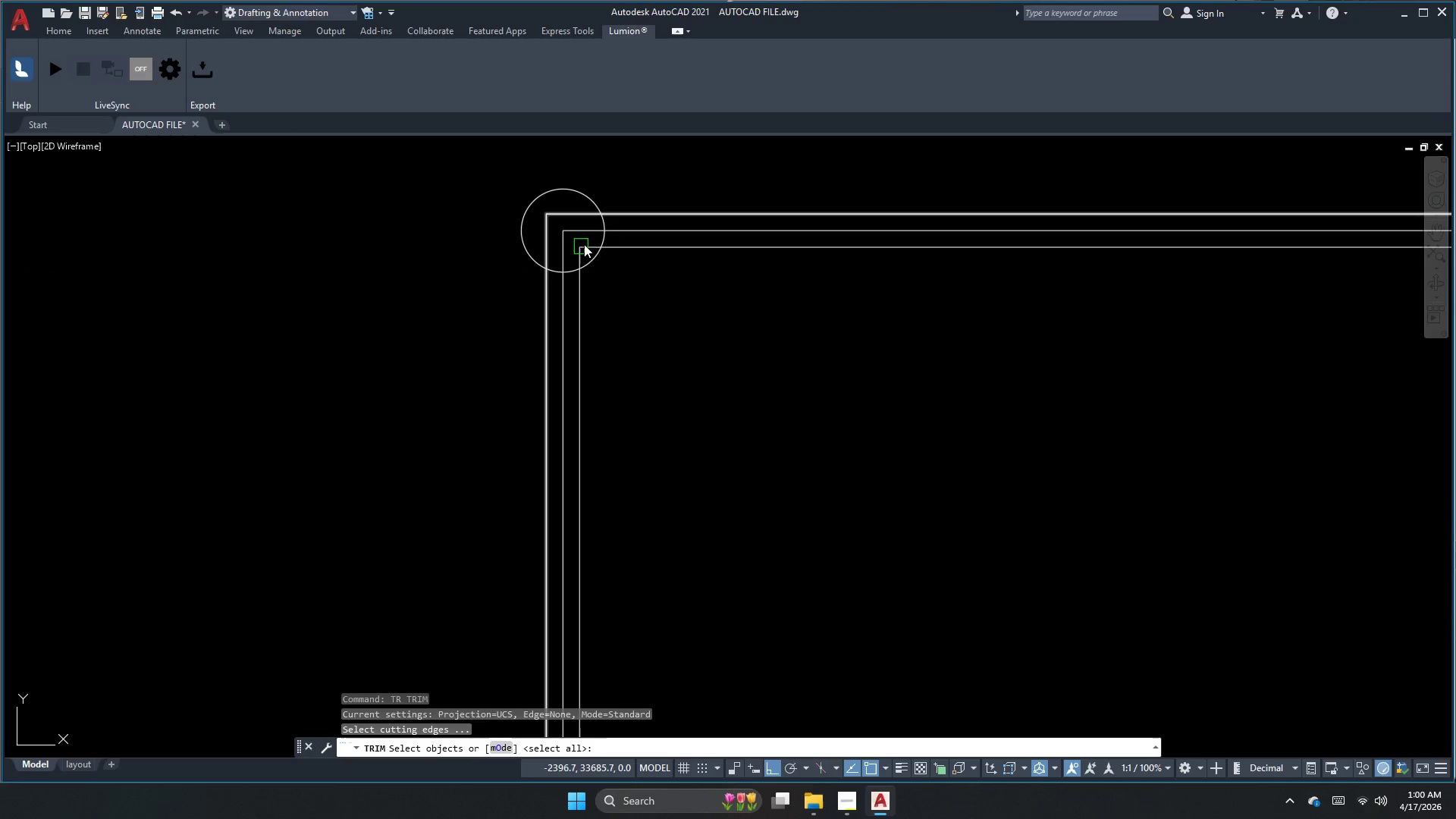 
key(Space)
 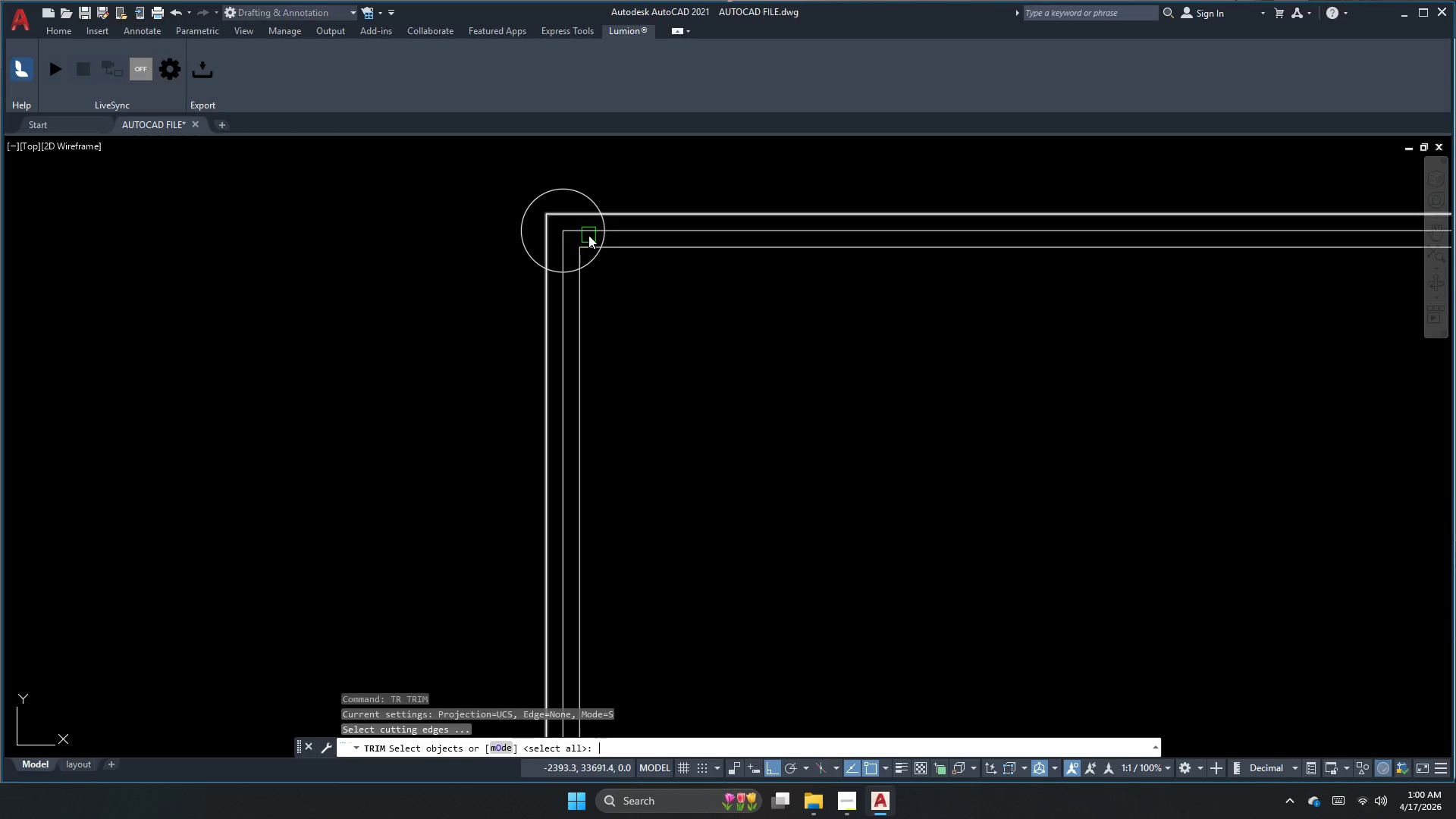 
scroll: coordinate [588, 235], scroll_direction: up, amount: 2.0
 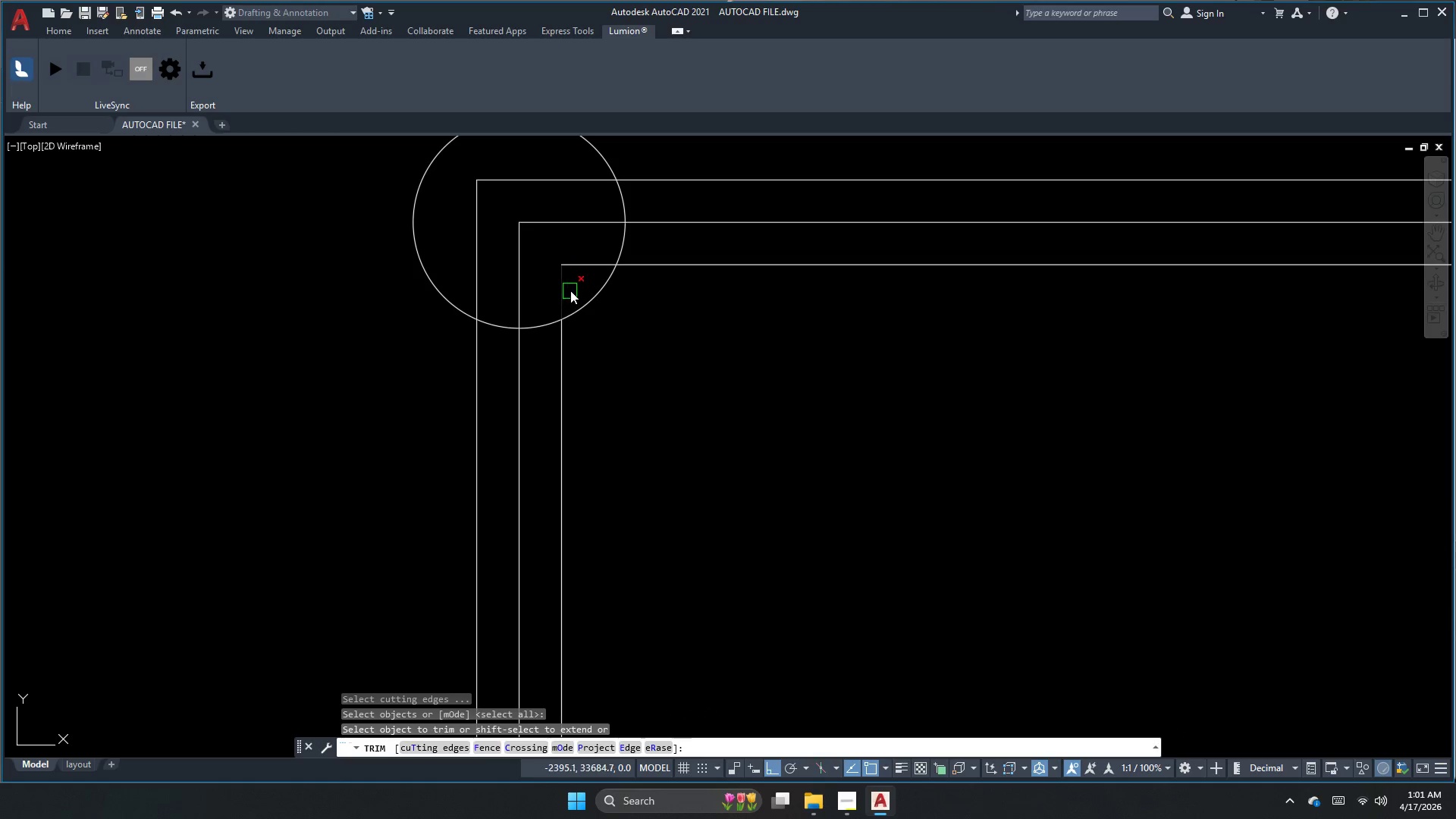 
left_click([573, 281])
 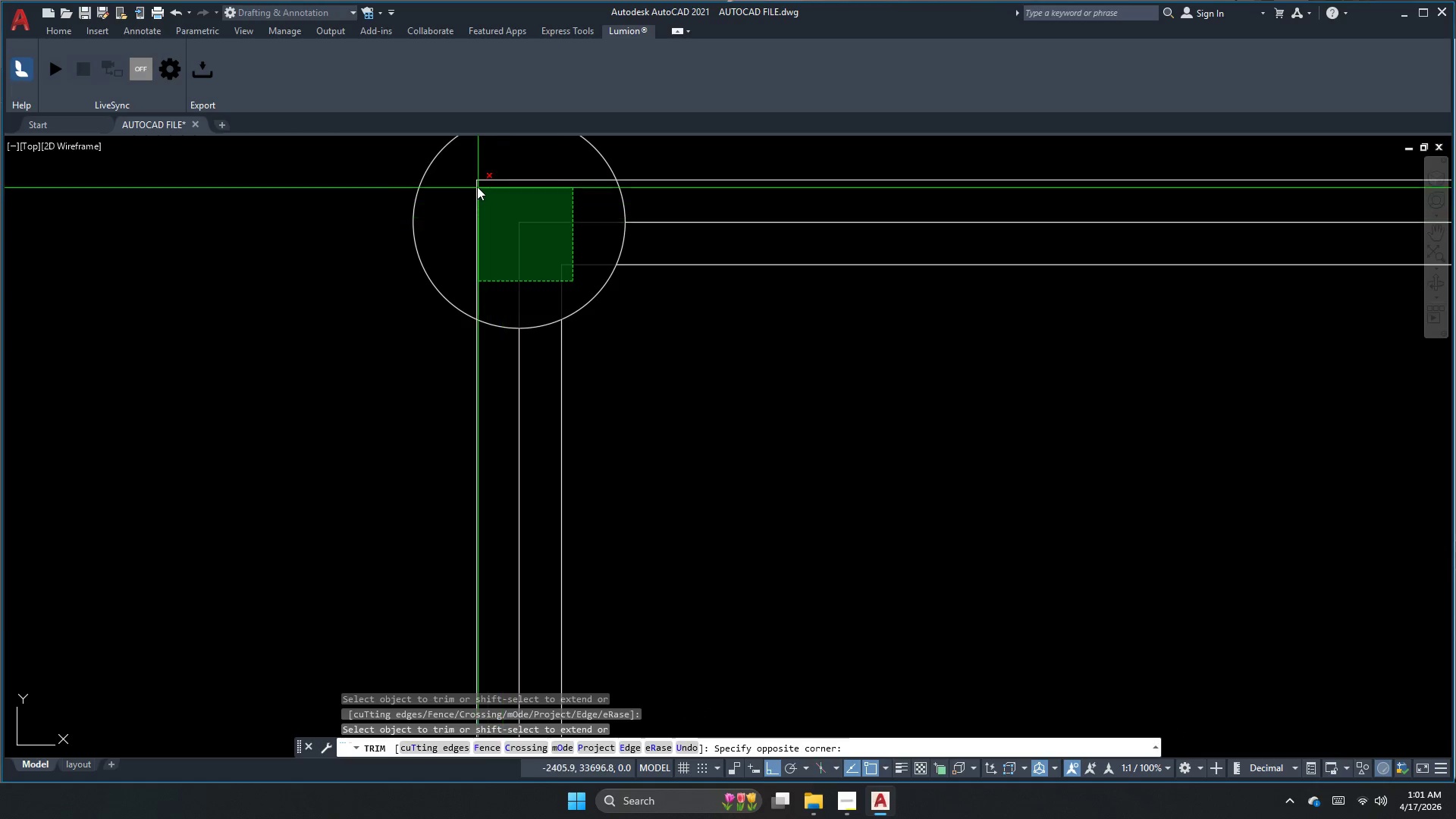 
left_click([469, 169])
 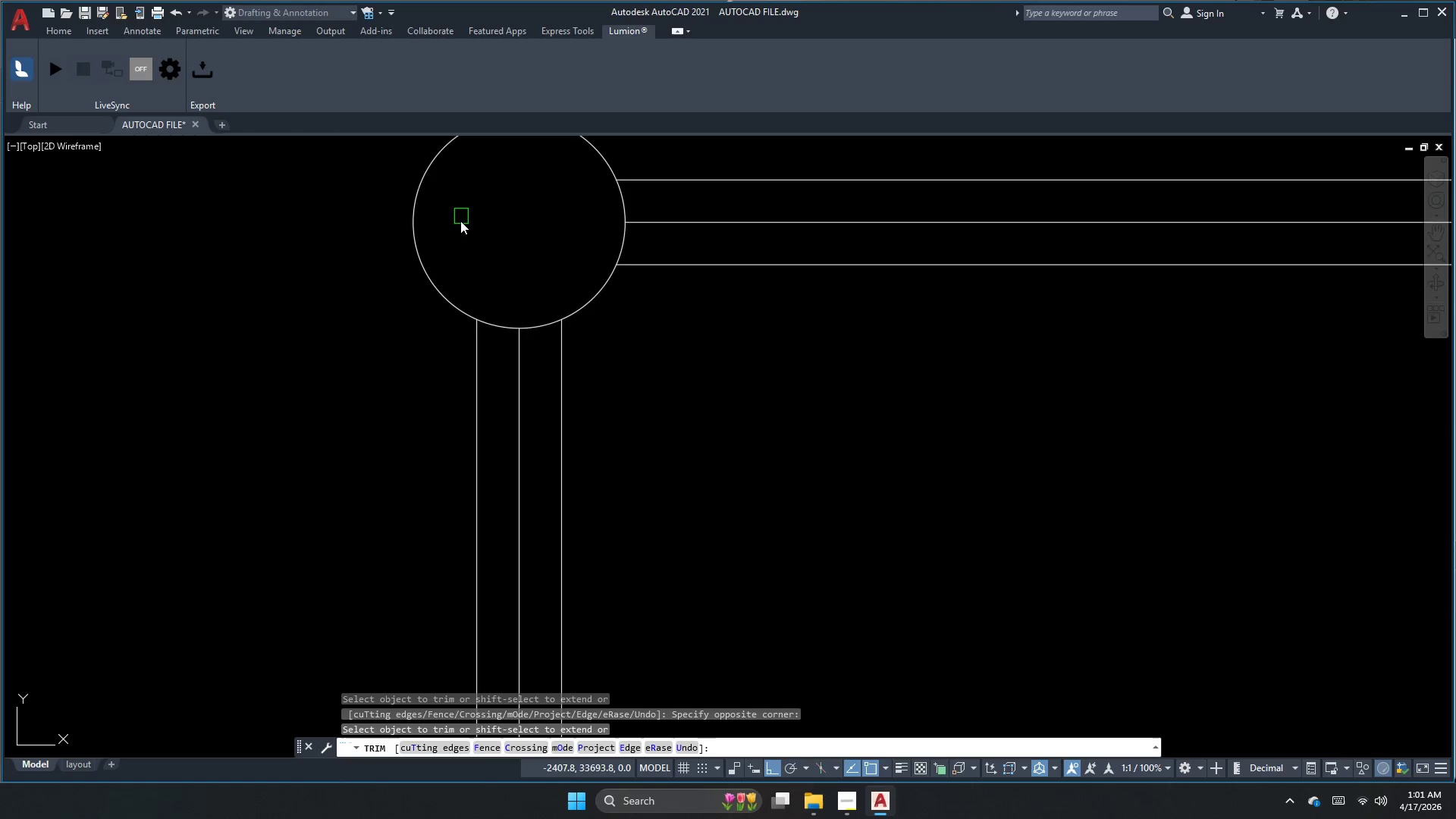 
scroll: coordinate [450, 268], scroll_direction: down, amount: 3.0
 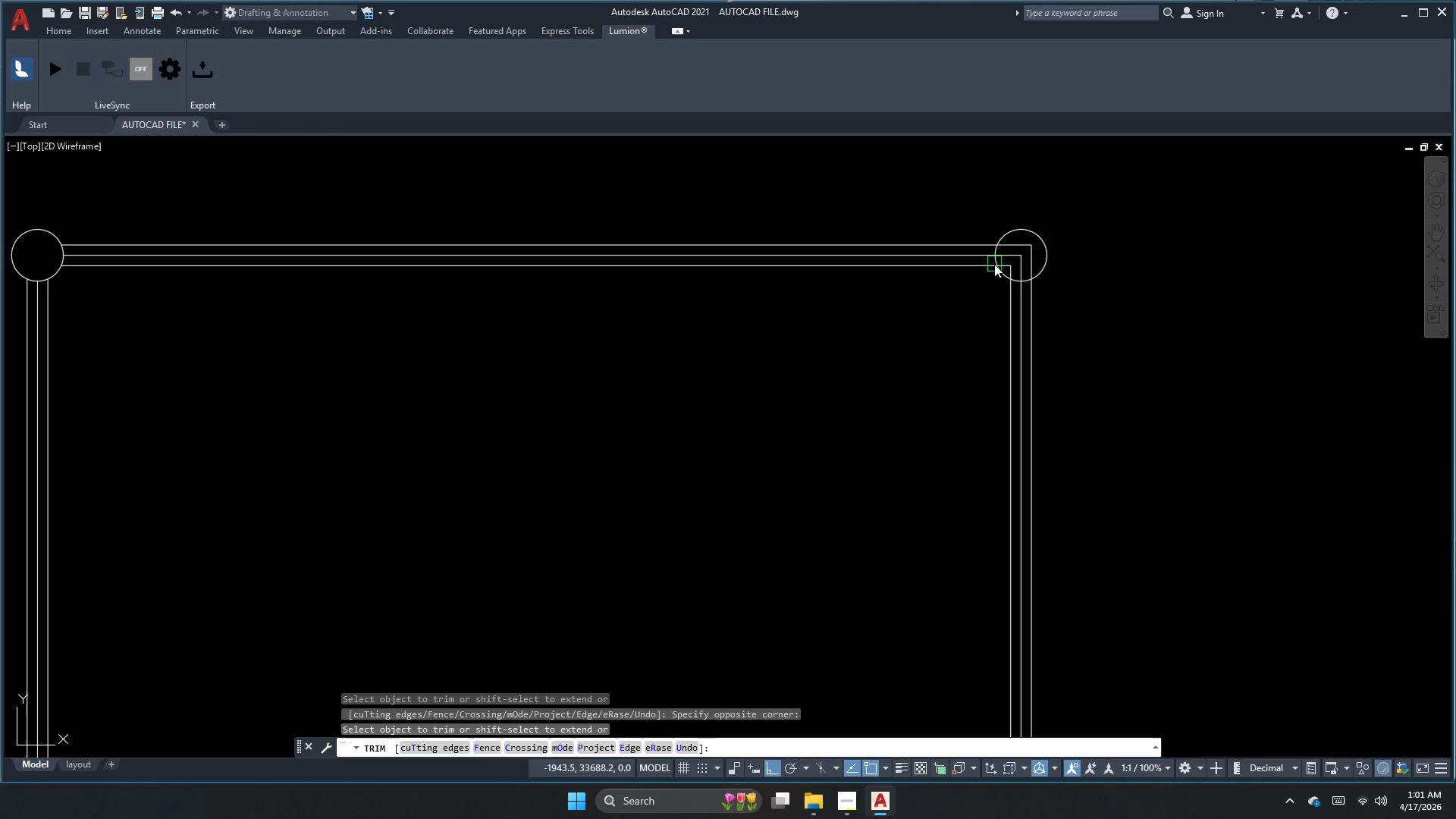 
scroll: coordinate [1033, 264], scroll_direction: up, amount: 3.0
 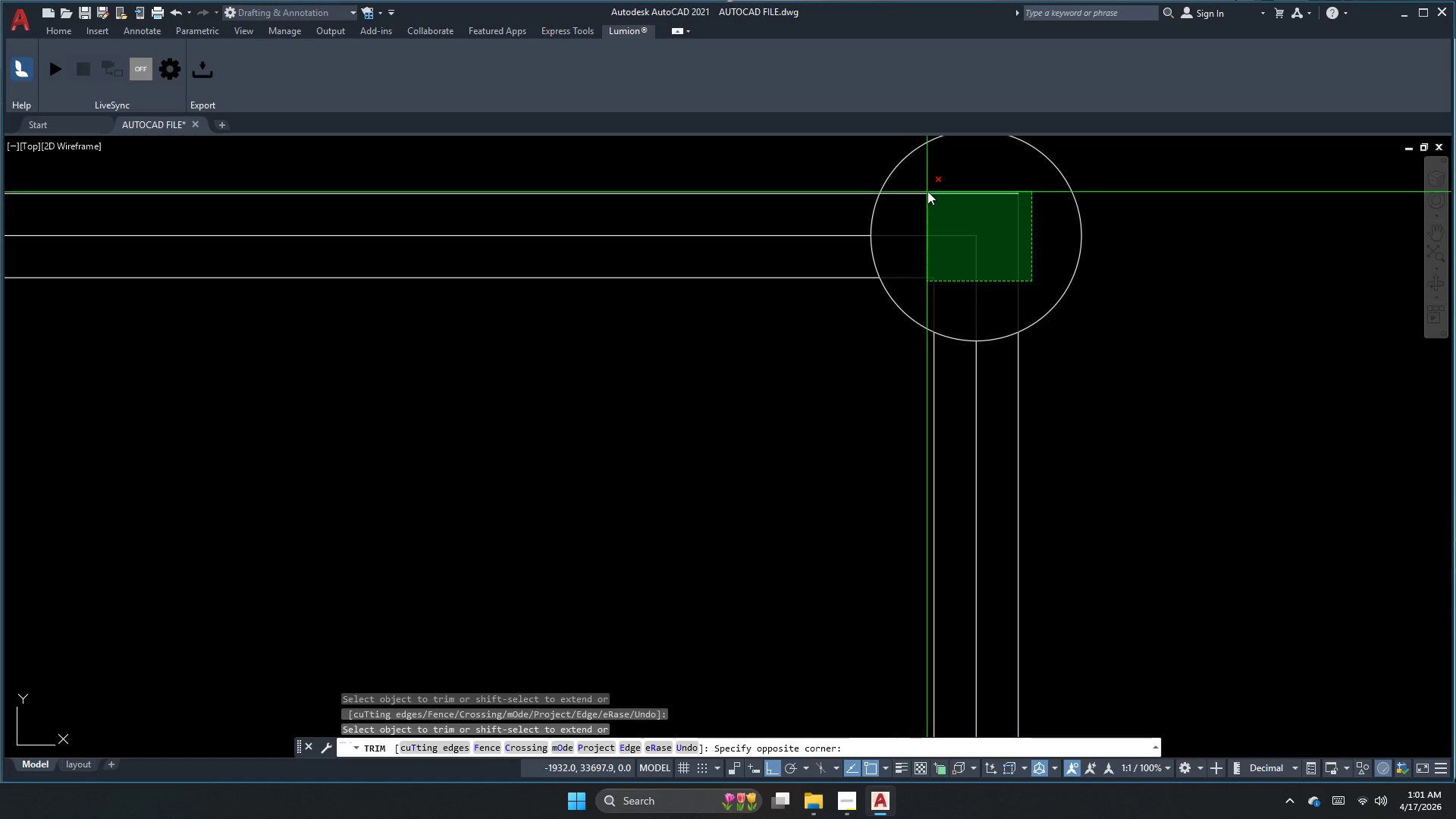 
scroll: coordinate [905, 187], scroll_direction: down, amount: 3.0
 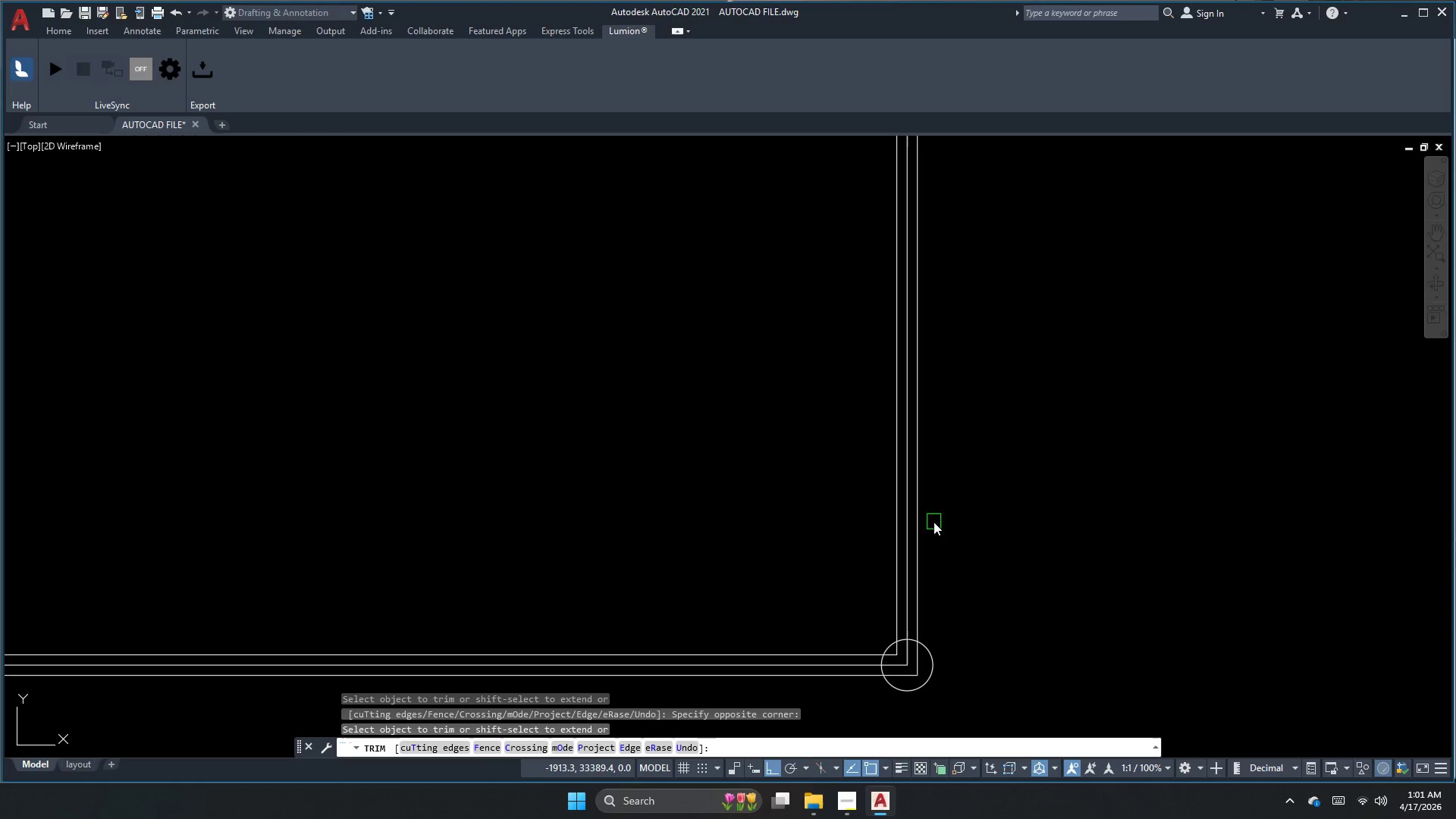 
left_click_drag(start_coordinate=[894, 666], to_coordinate=[876, 625])
 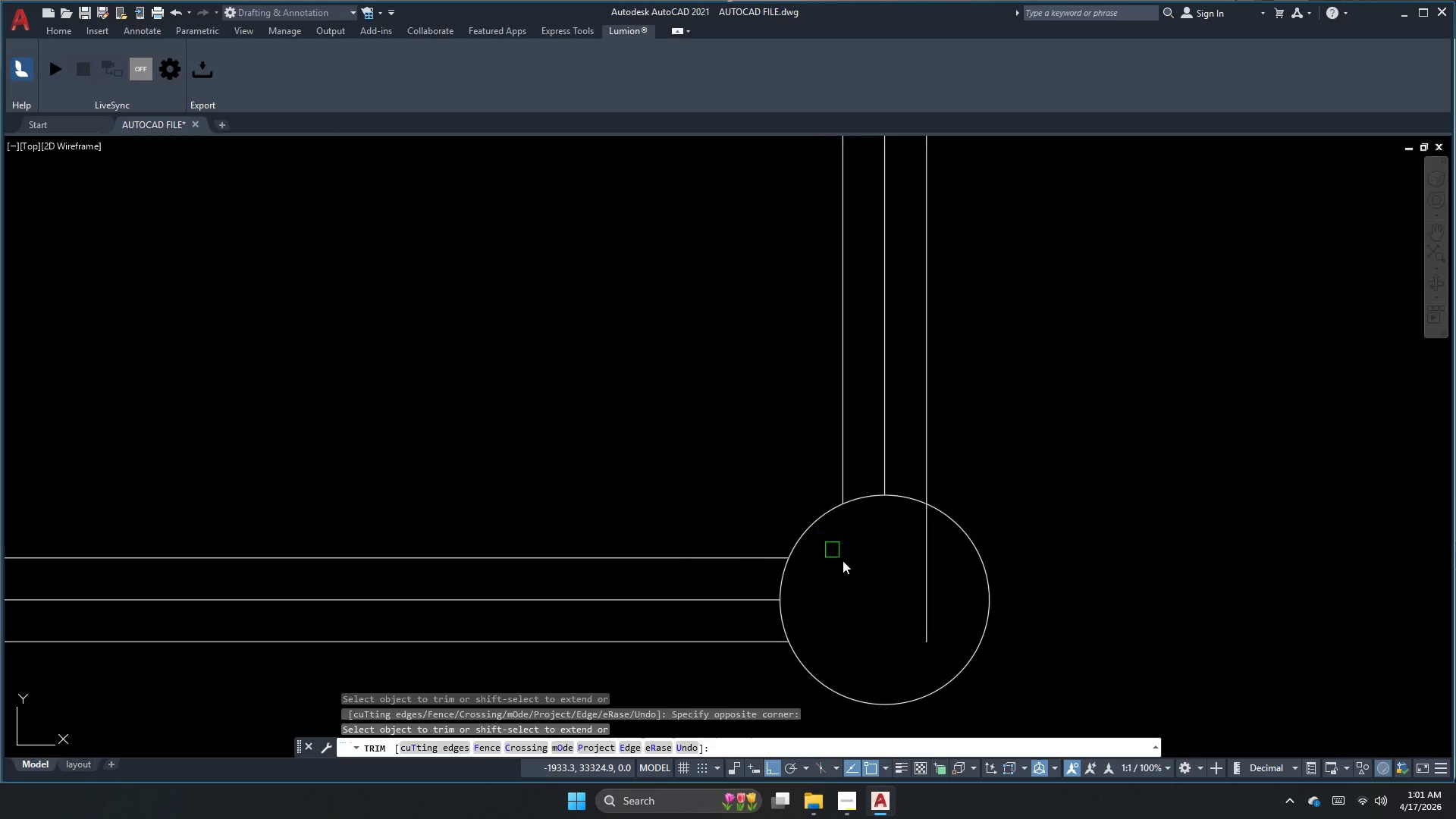 
scroll: coordinate [905, 697], scroll_direction: up, amount: 3.0
 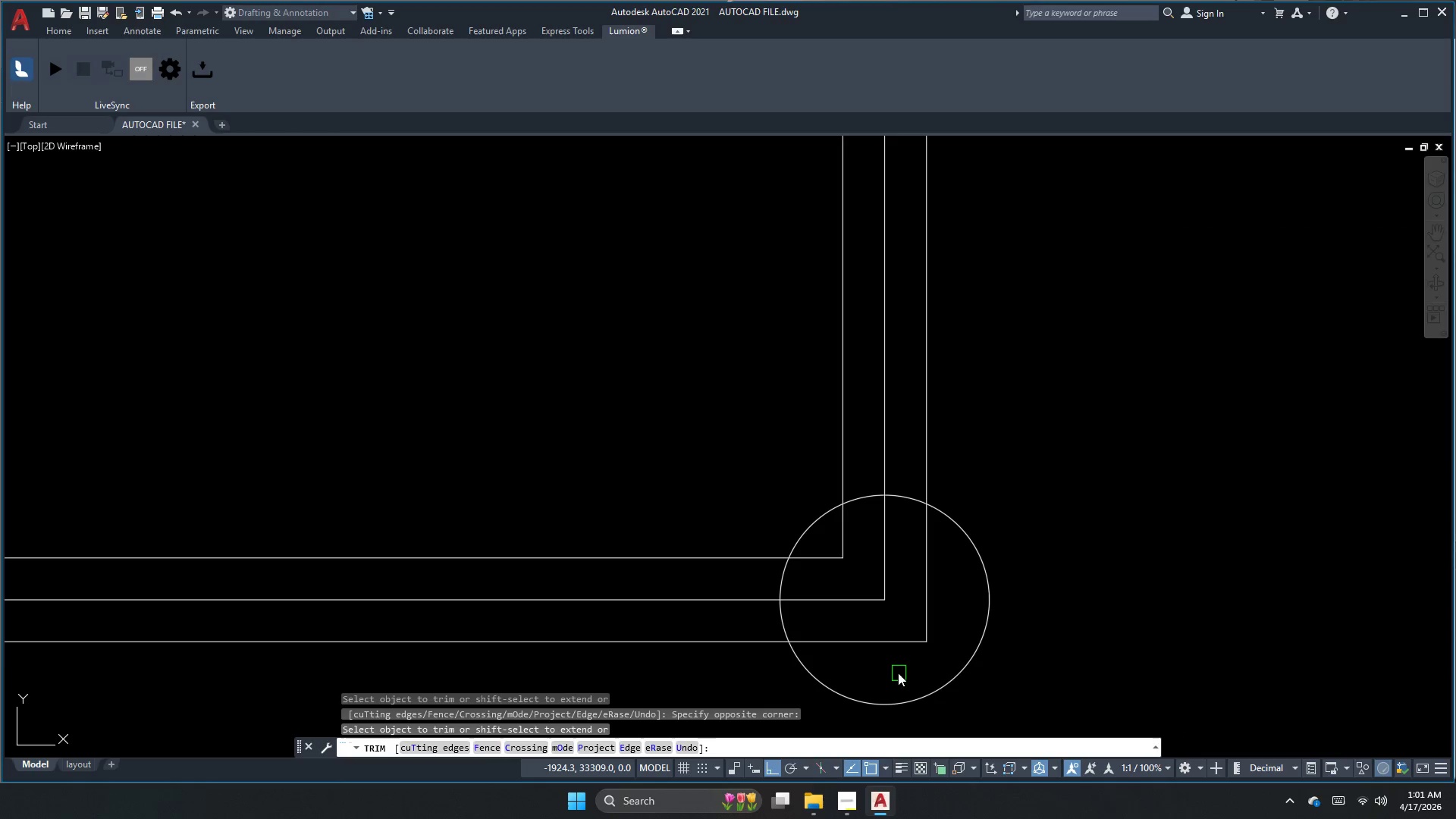 
scroll: coordinate [1013, 594], scroll_direction: down, amount: 1.0
 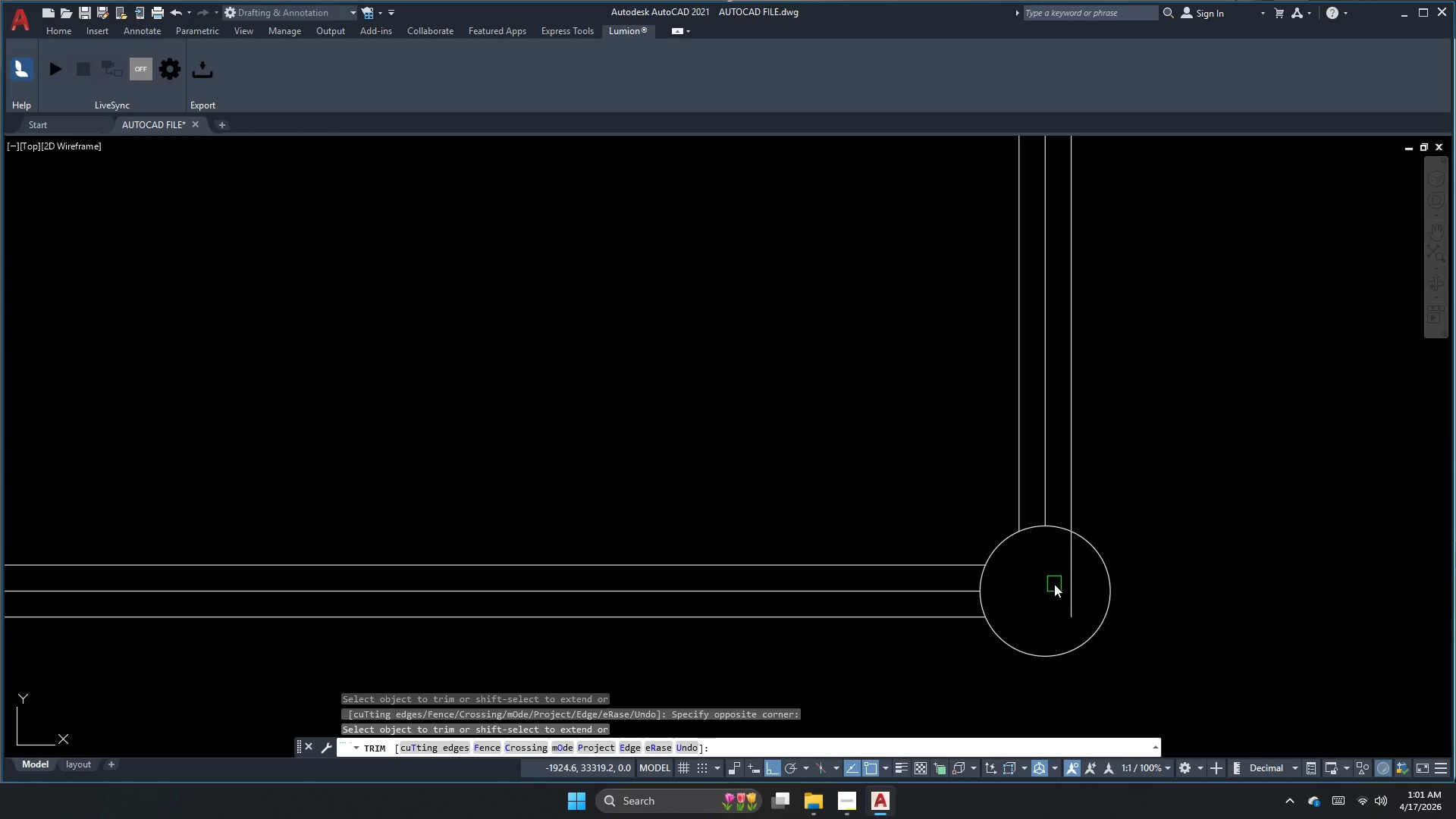 
left_click([1072, 577])
 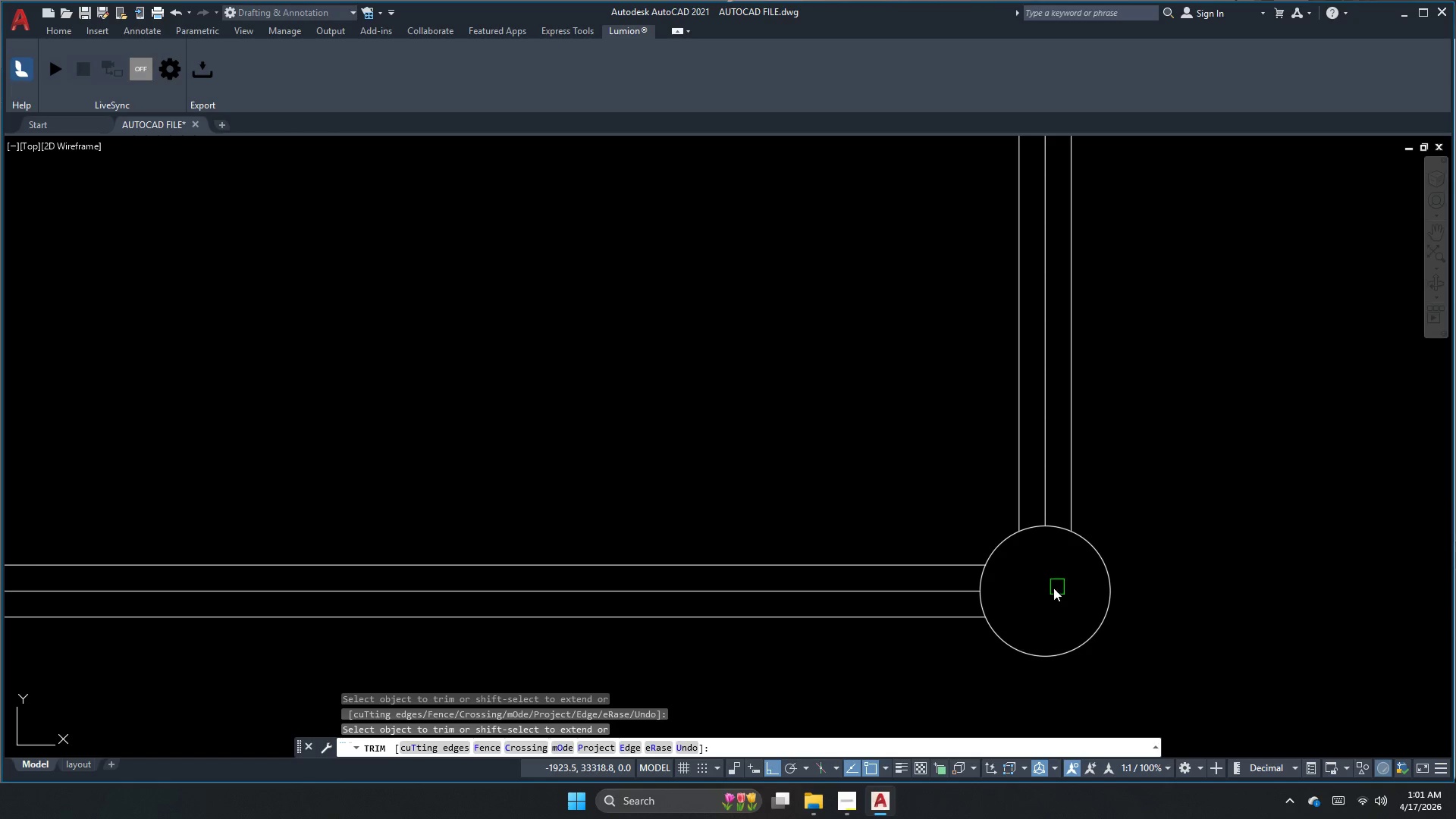 
scroll: coordinate [1073, 576], scroll_direction: down, amount: 4.0
 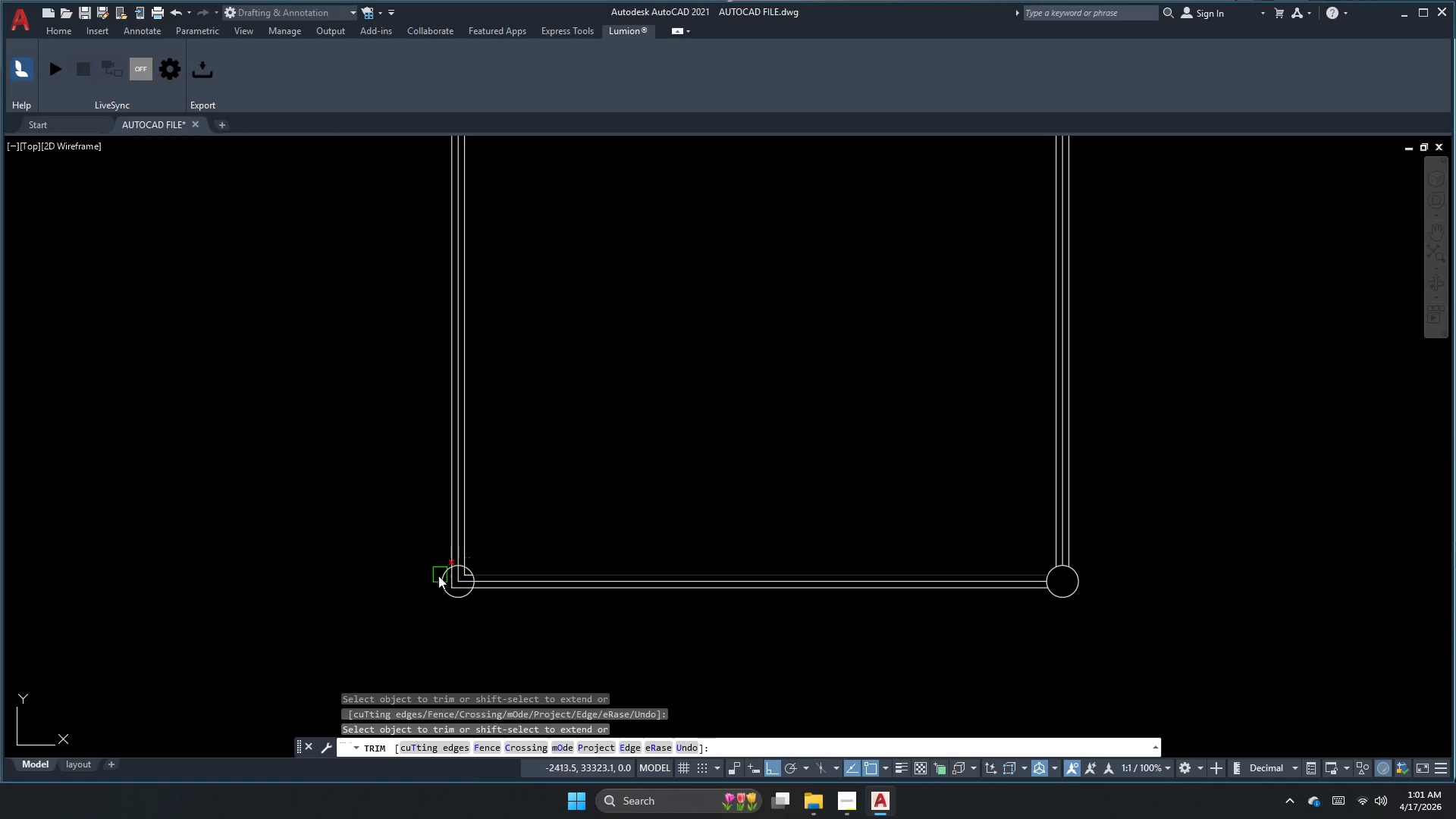 
scroll: coordinate [459, 591], scroll_direction: up, amount: 4.0
 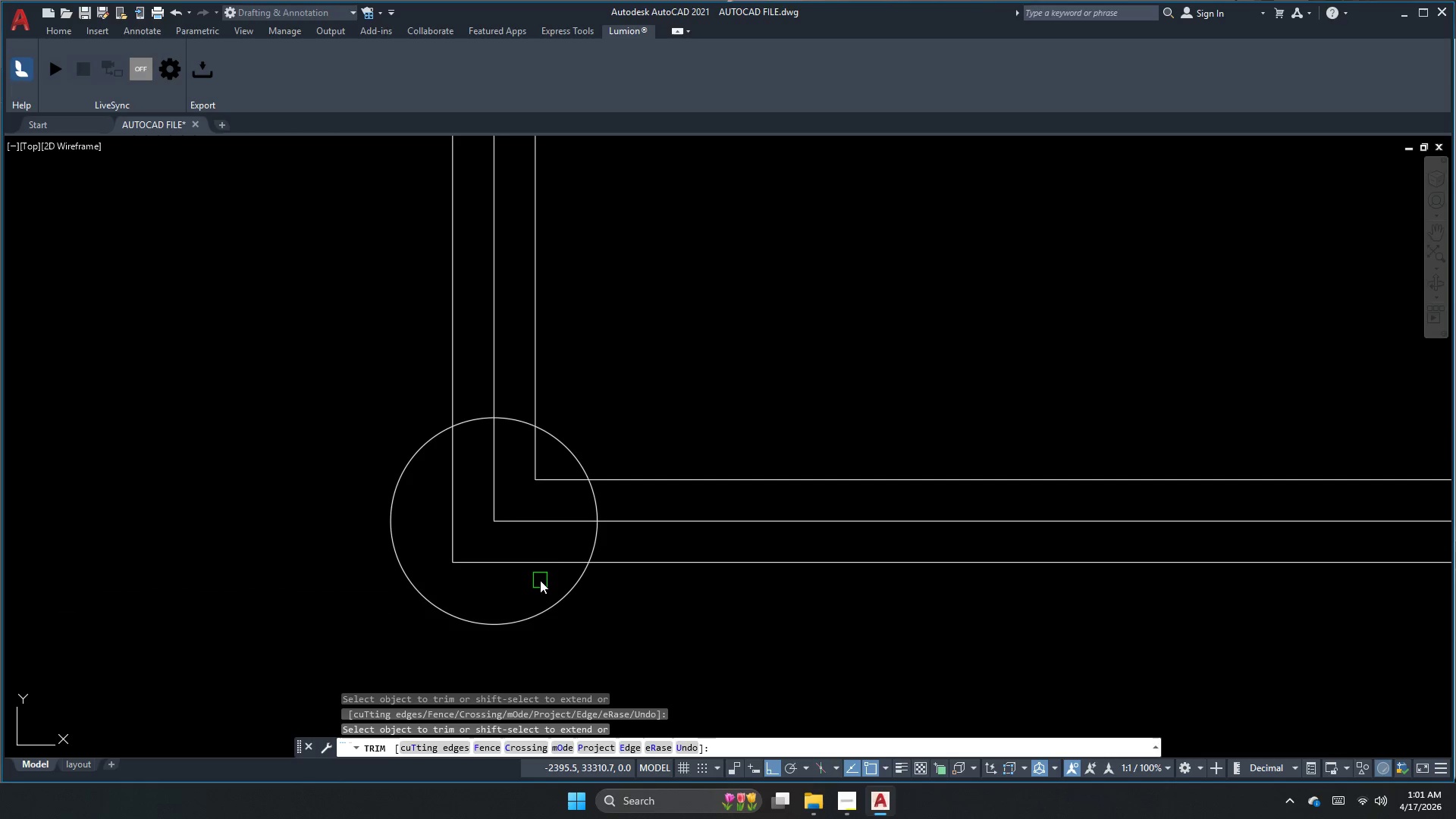 
left_click_drag(start_coordinate=[541, 580], to_coordinate=[444, 471])
 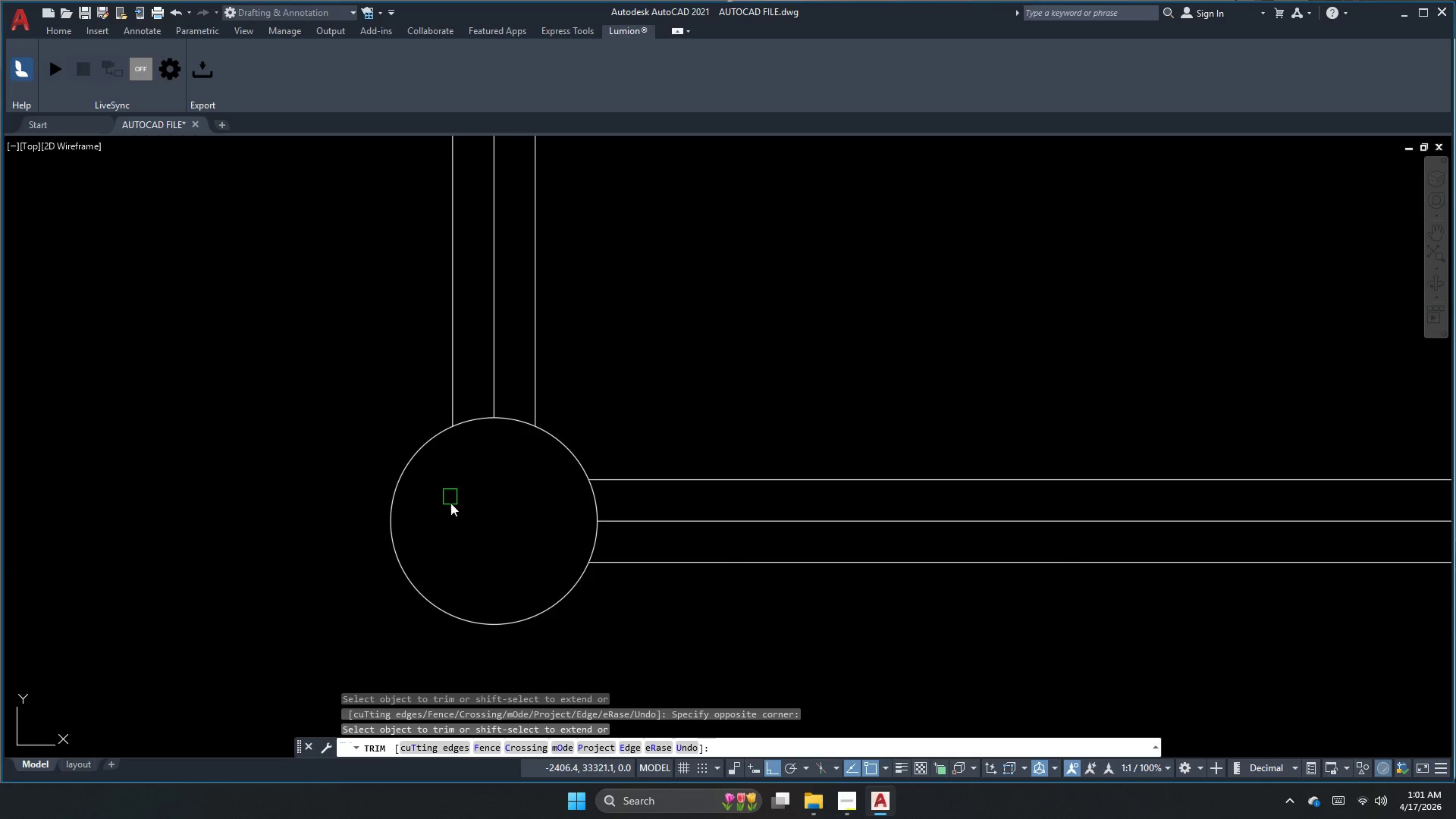 
key(Escape)
 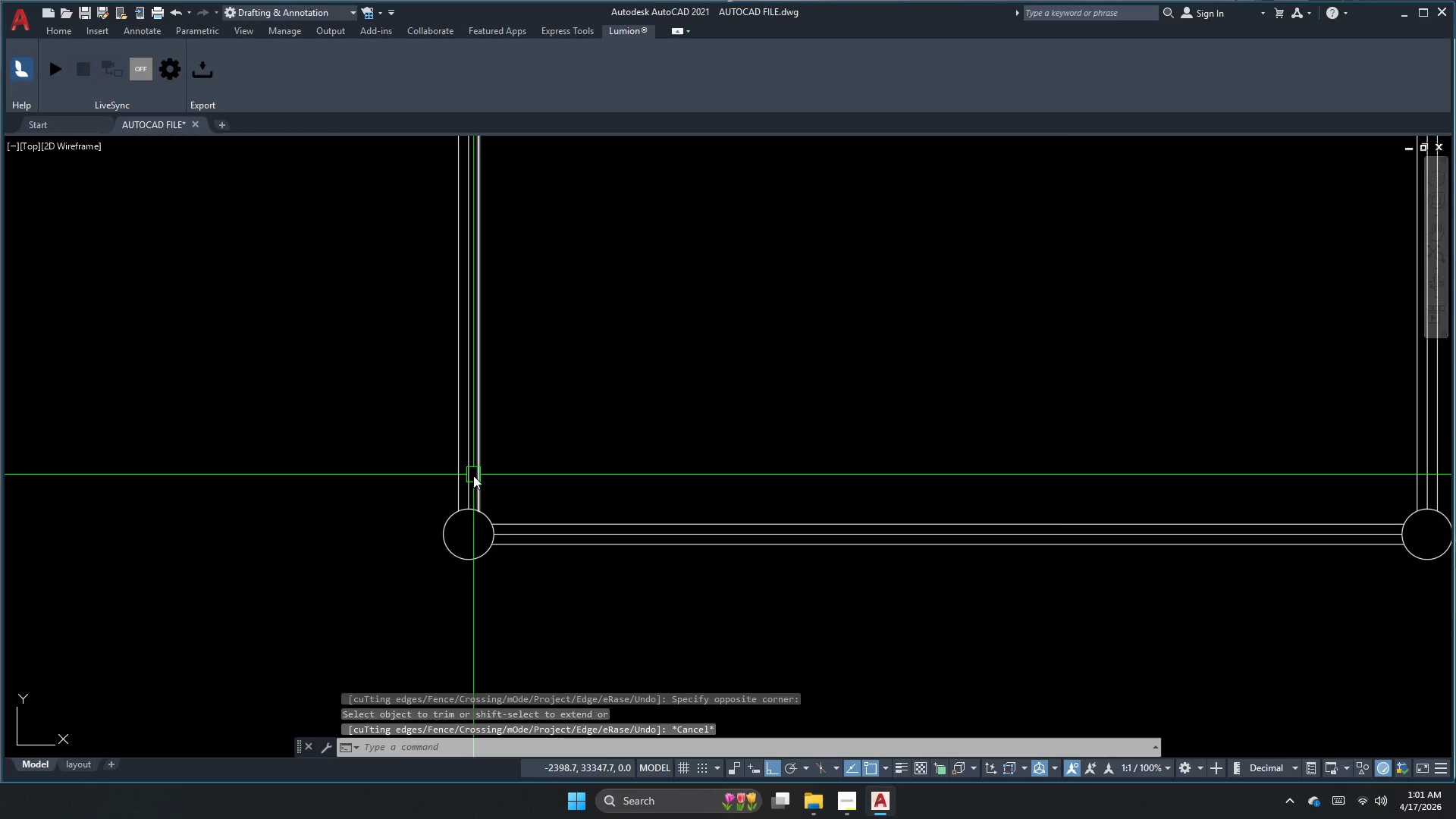 
scroll: coordinate [463, 543], scroll_direction: down, amount: 3.0
 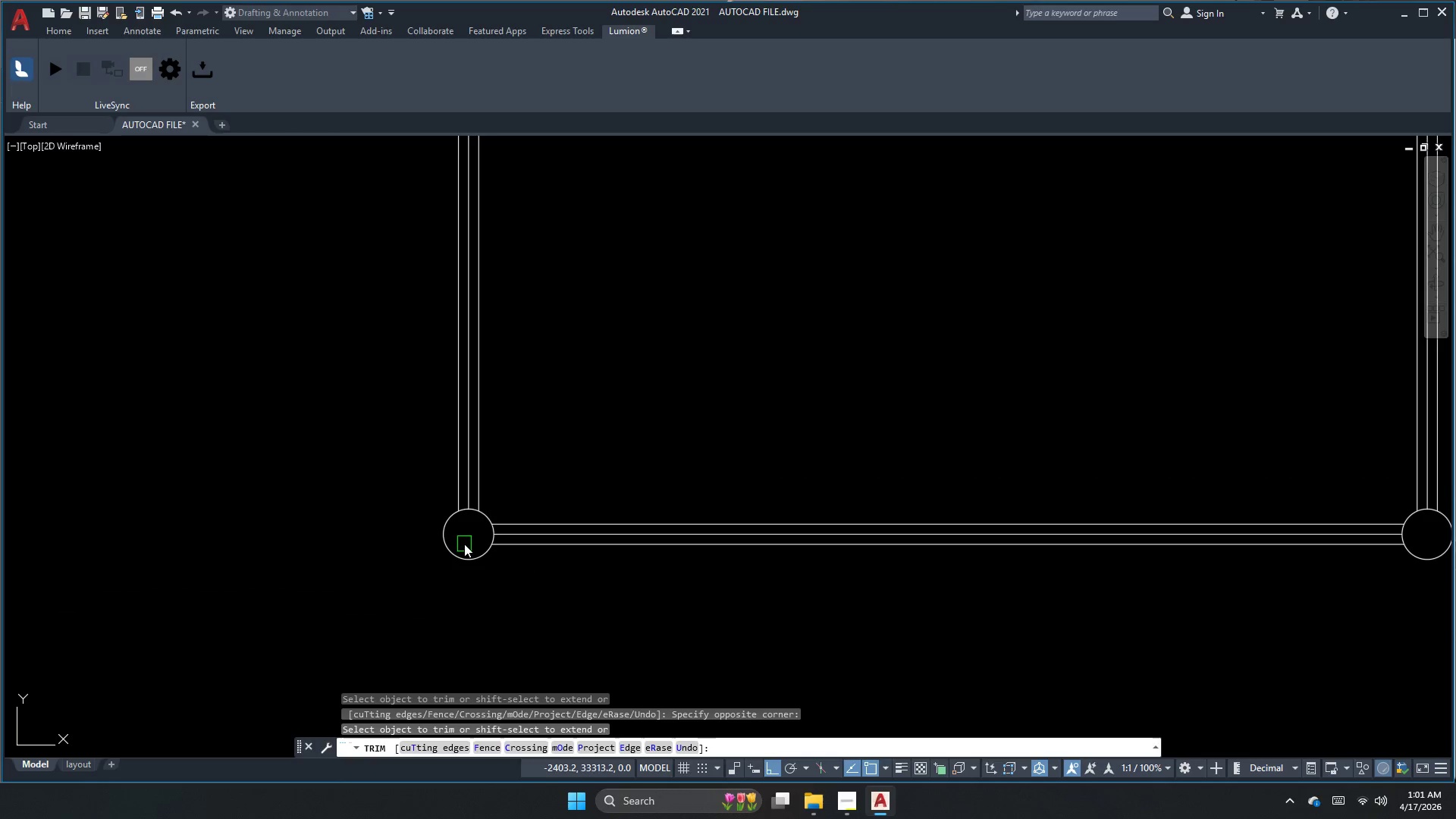 
key(Escape)
 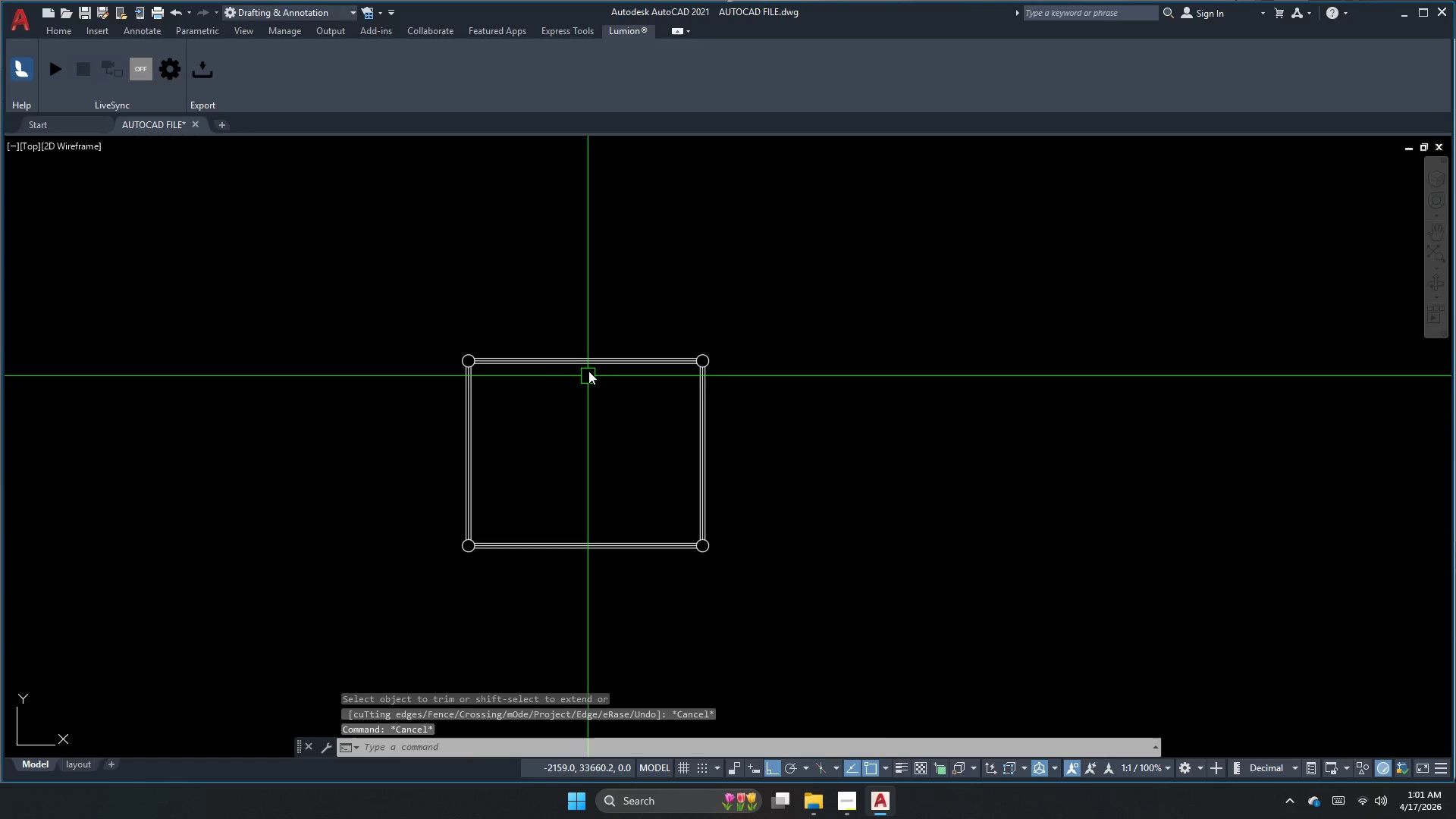 
scroll: coordinate [468, 553], scroll_direction: down, amount: 3.0
 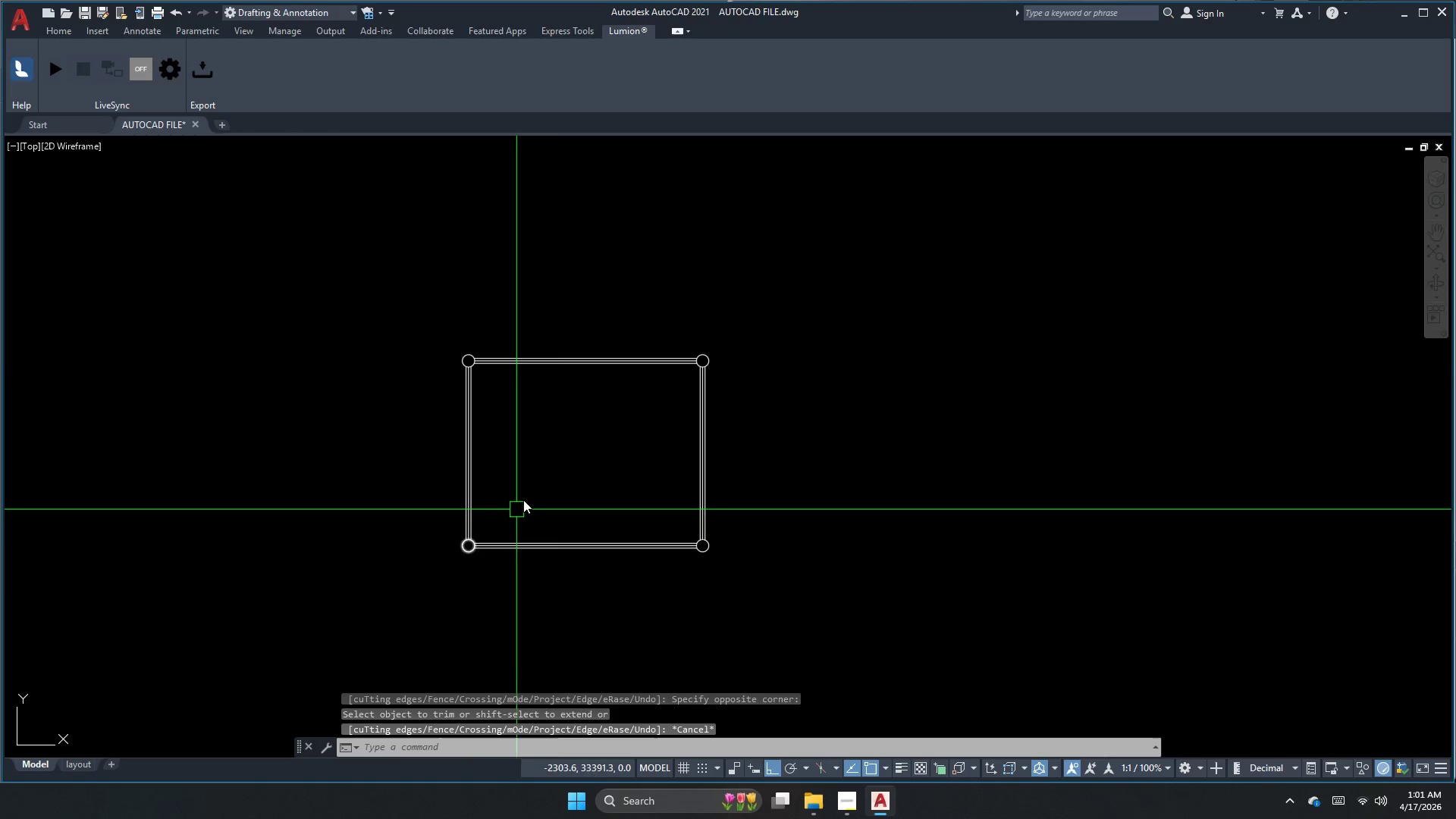 
key(Escape)
 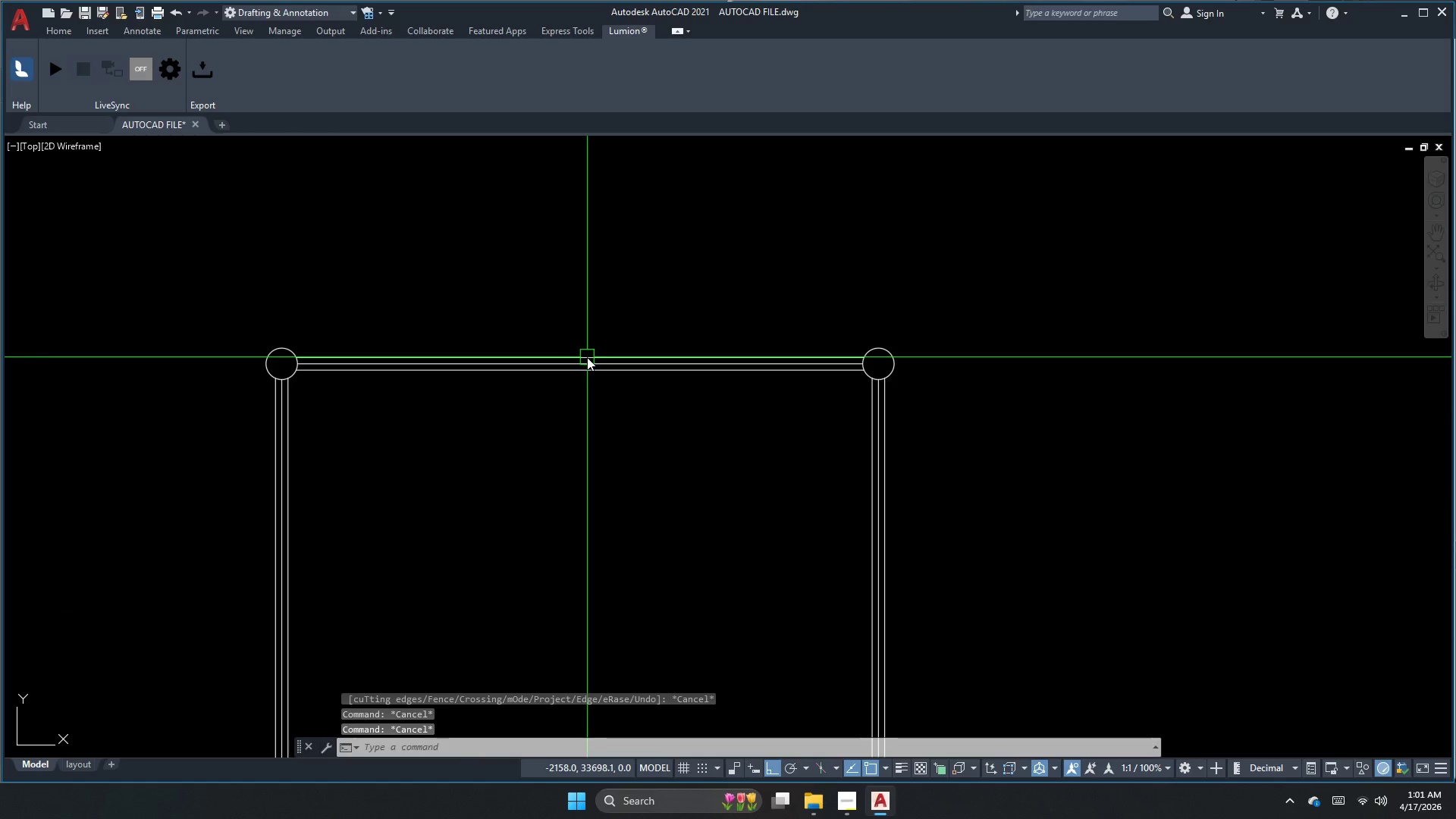 
scroll: coordinate [587, 357], scroll_direction: up, amount: 2.0
 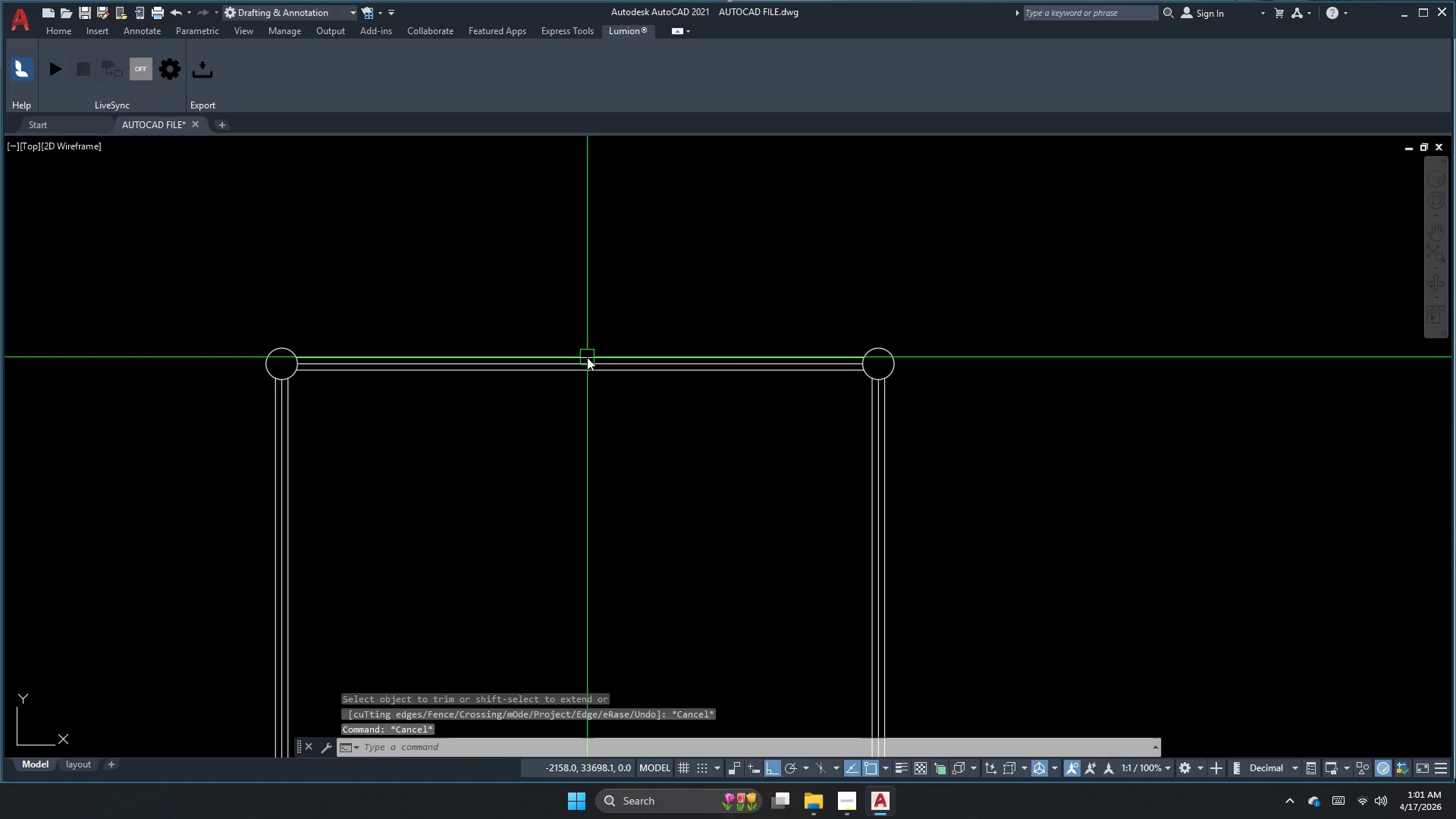 
type(pl )
 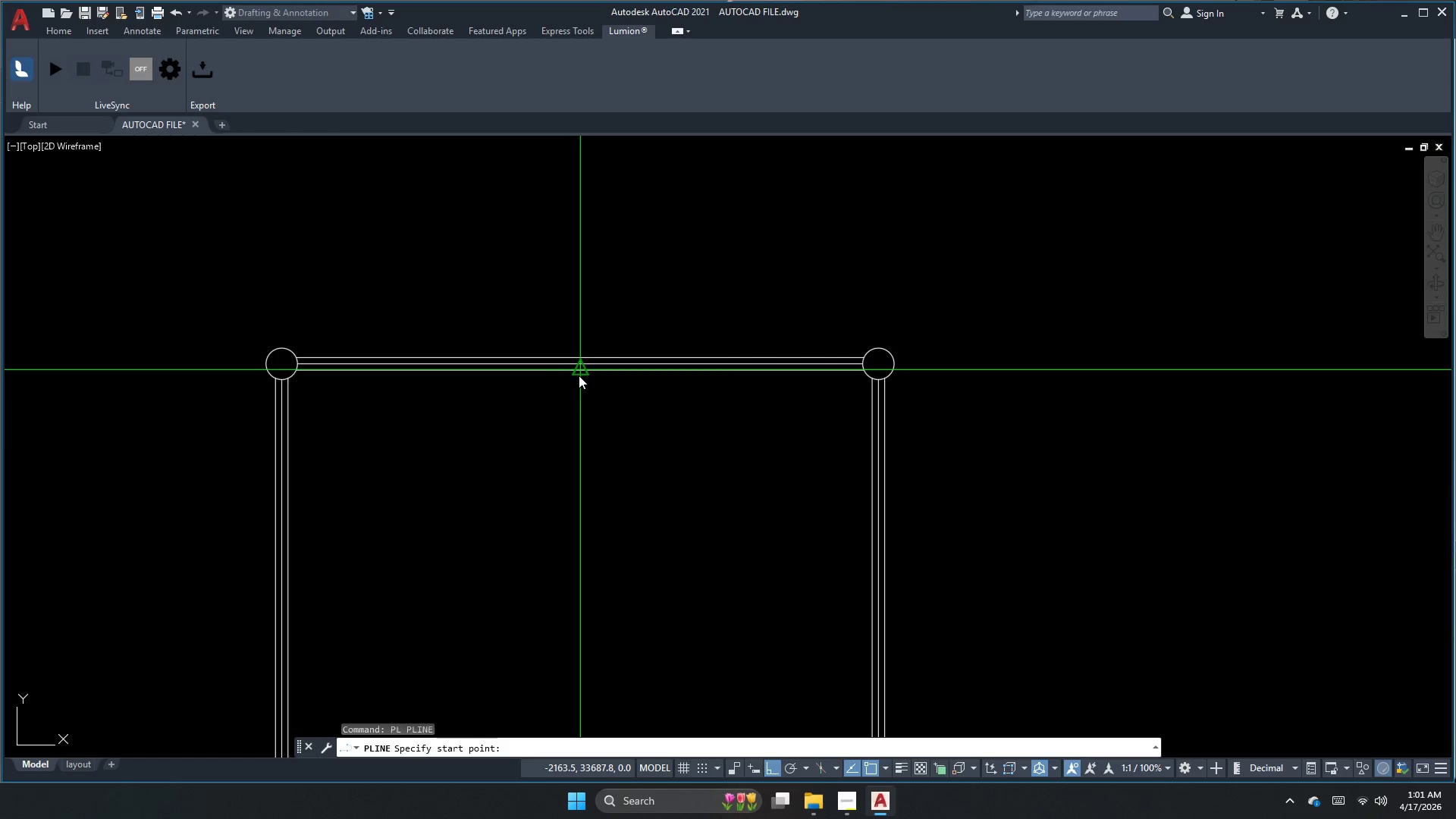 
left_click([585, 375])
 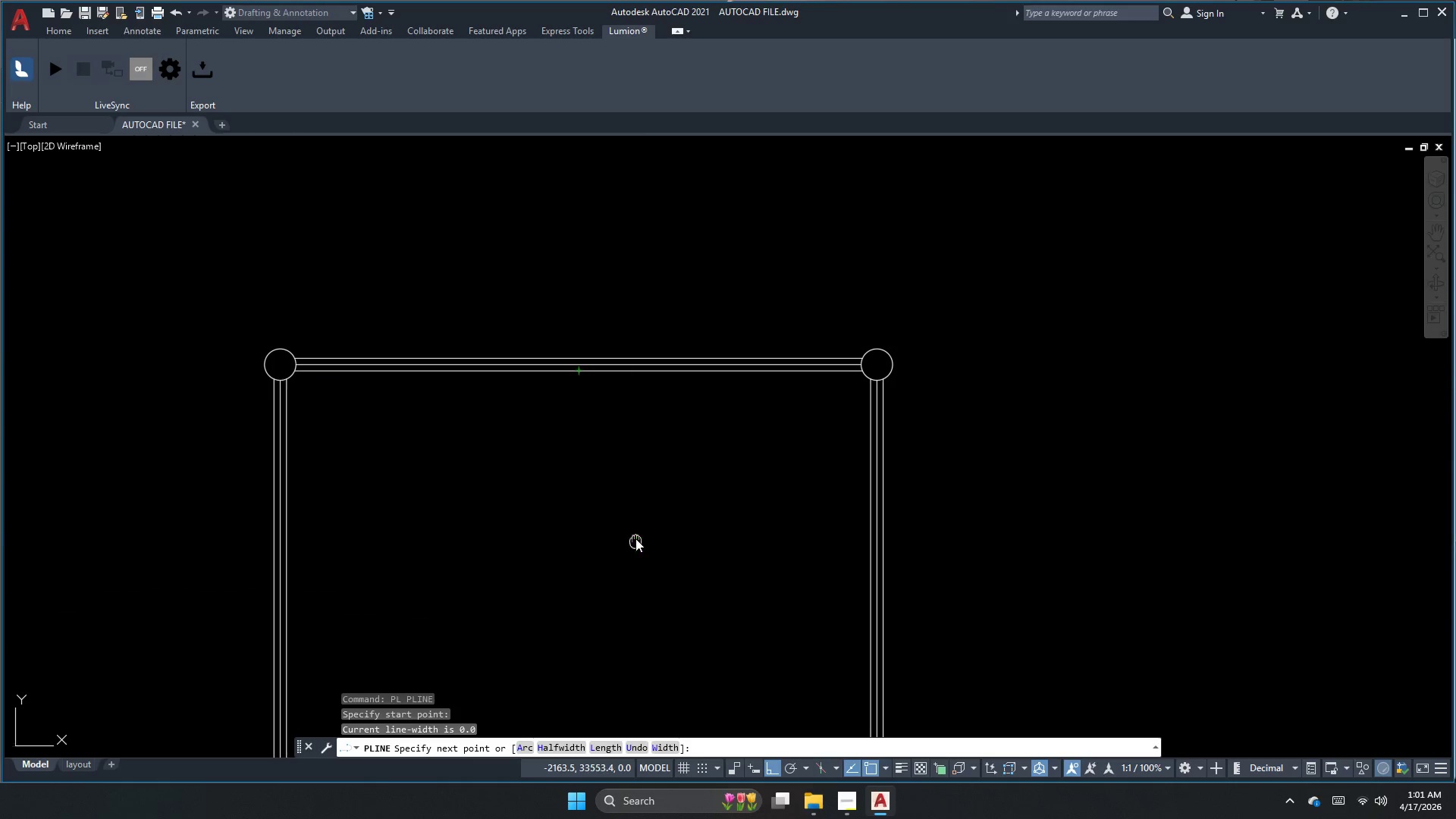 
scroll: coordinate [623, 366], scroll_direction: down, amount: 1.0
 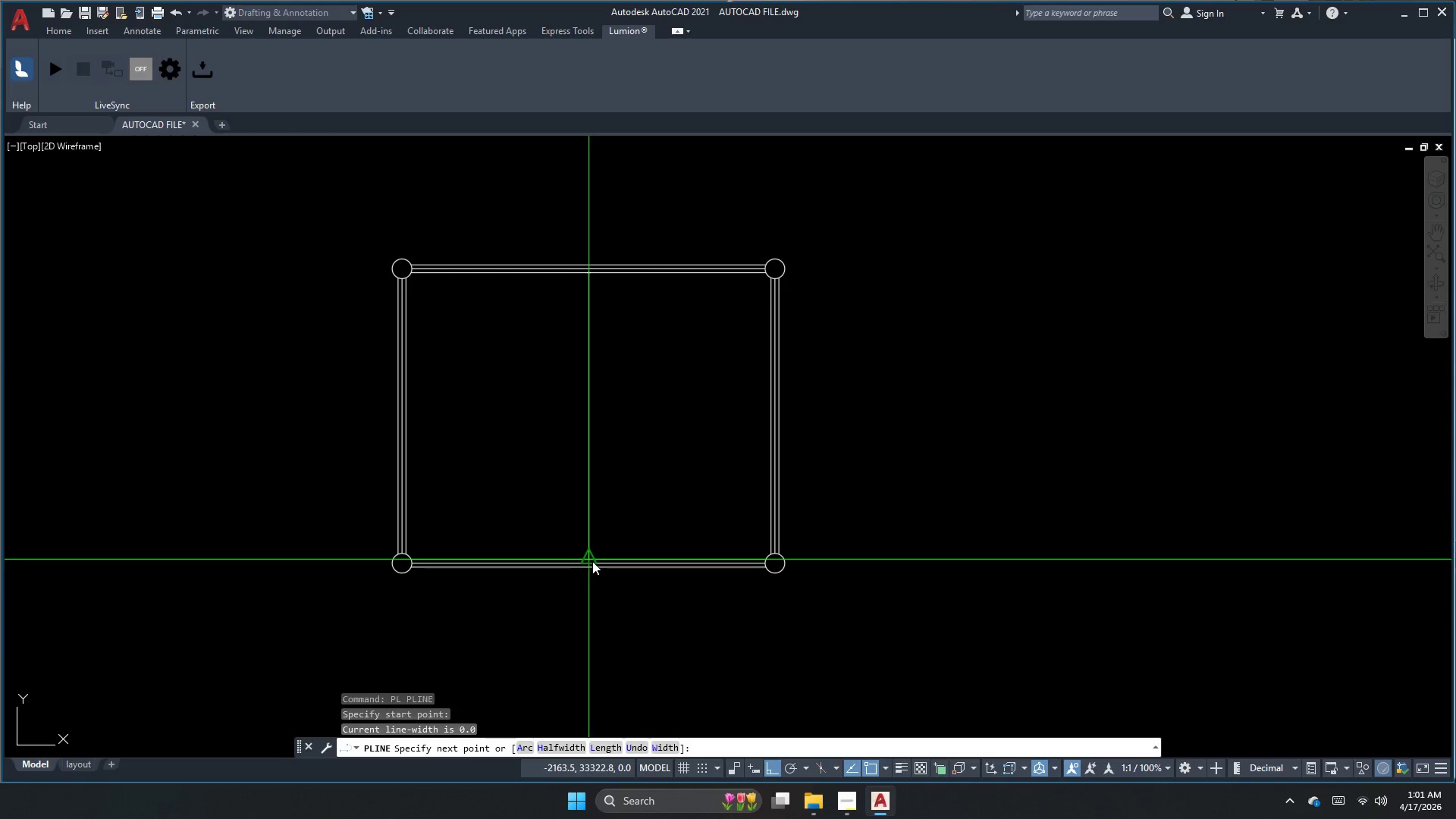 
left_click([593, 559])
 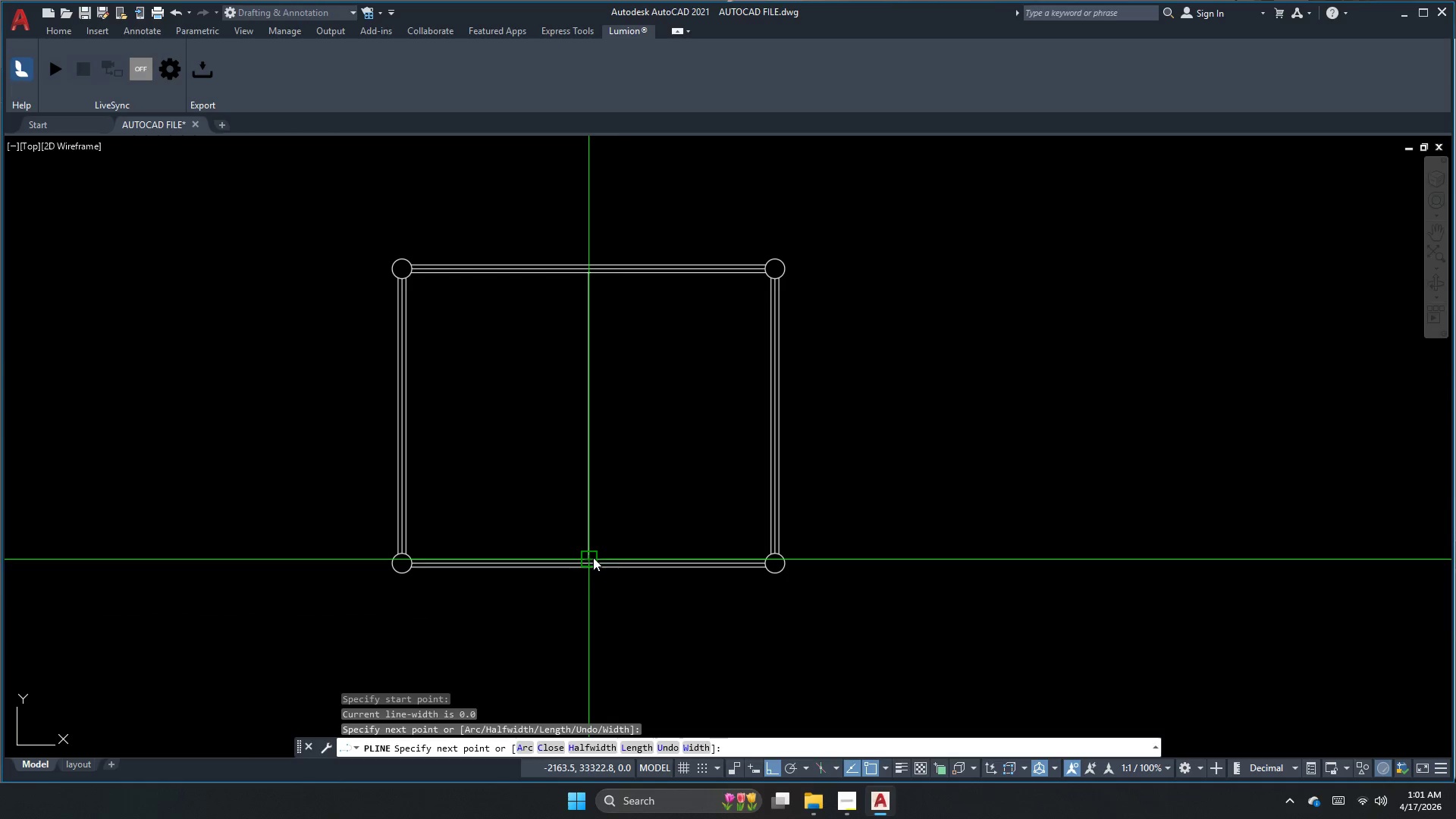 
key(Escape)
 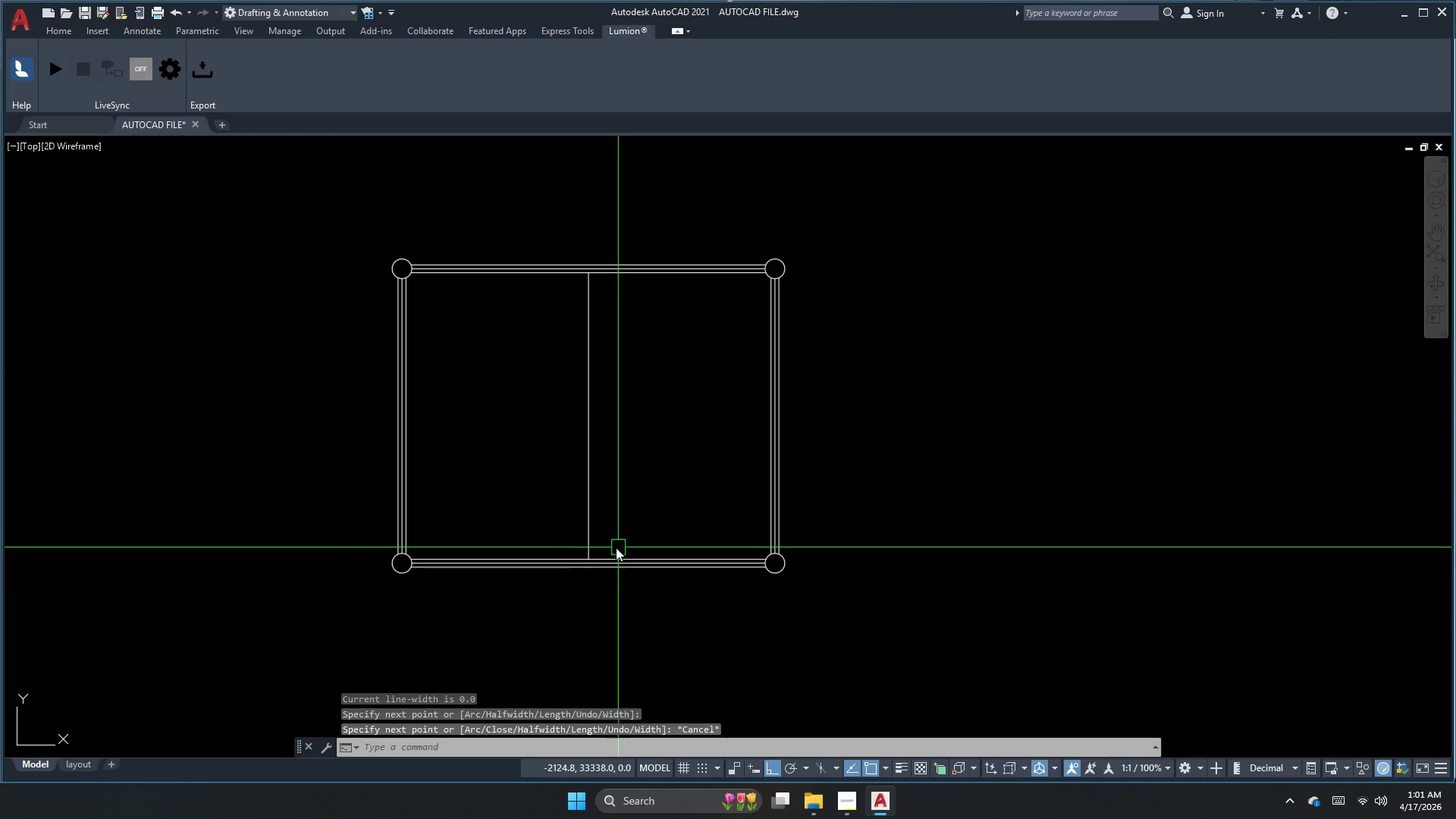 
key(Escape)
 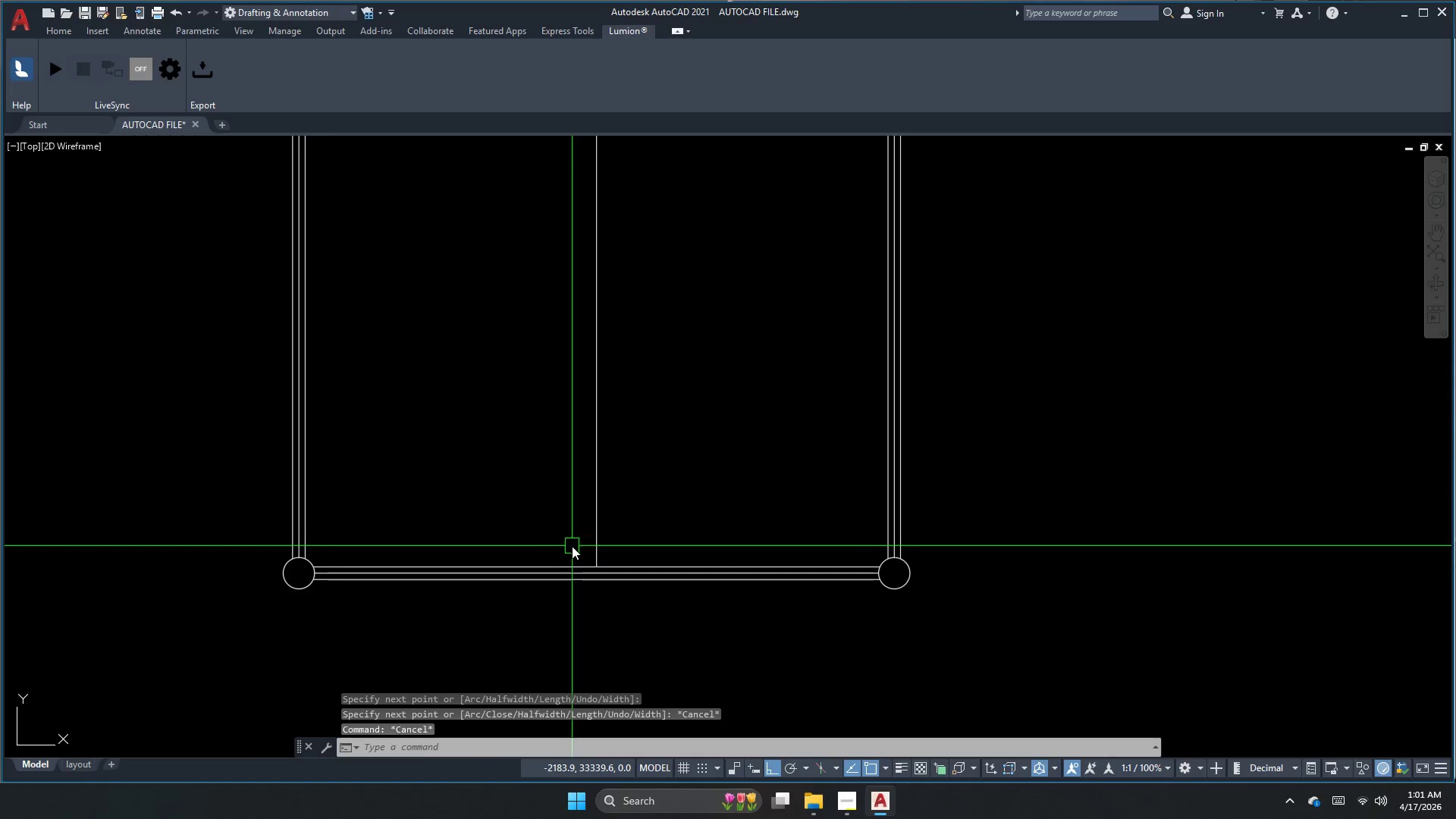 
key(Escape)
 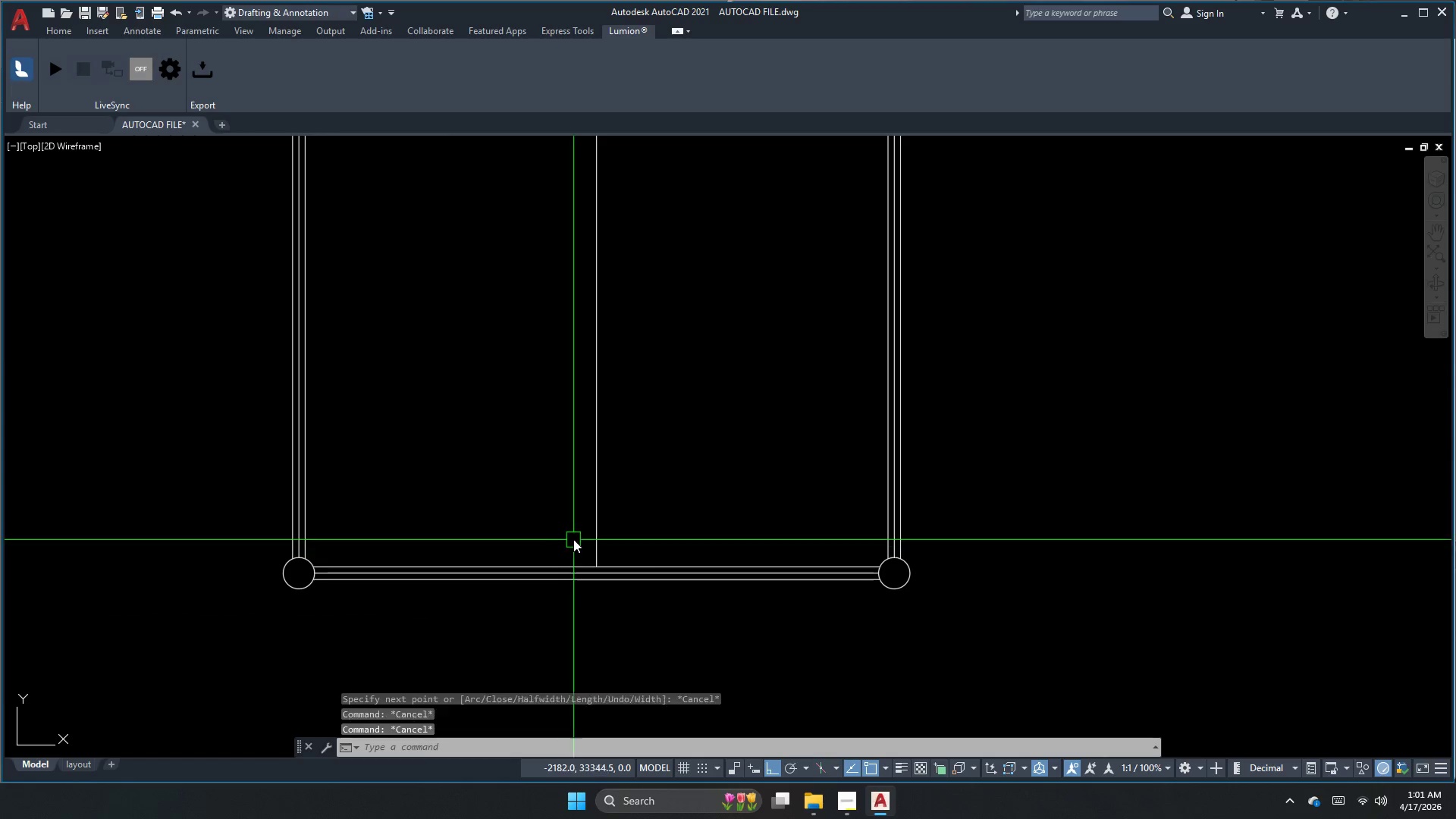 
key(Escape)
 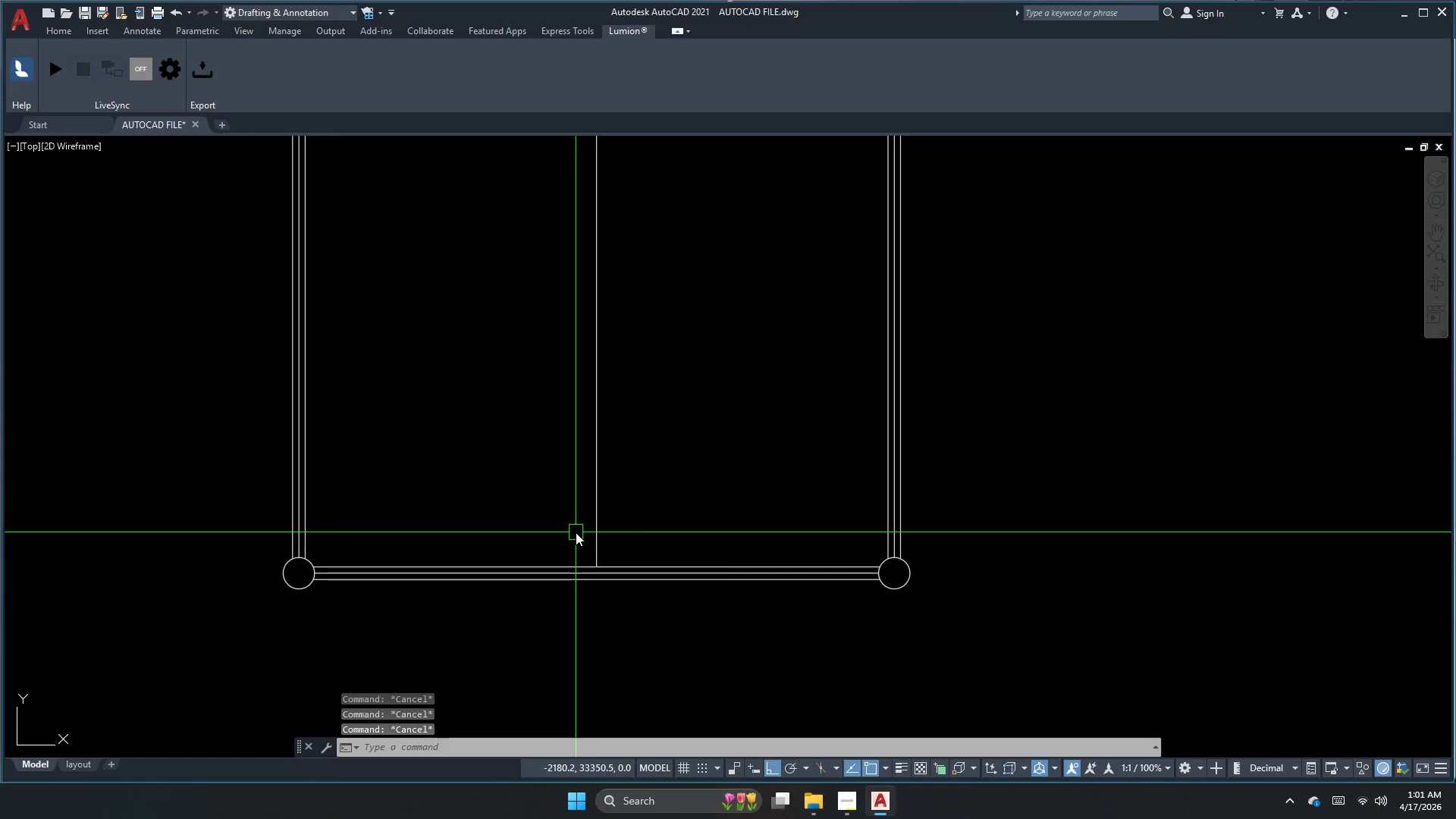 
scroll: coordinate [572, 548], scroll_direction: up, amount: 1.0
 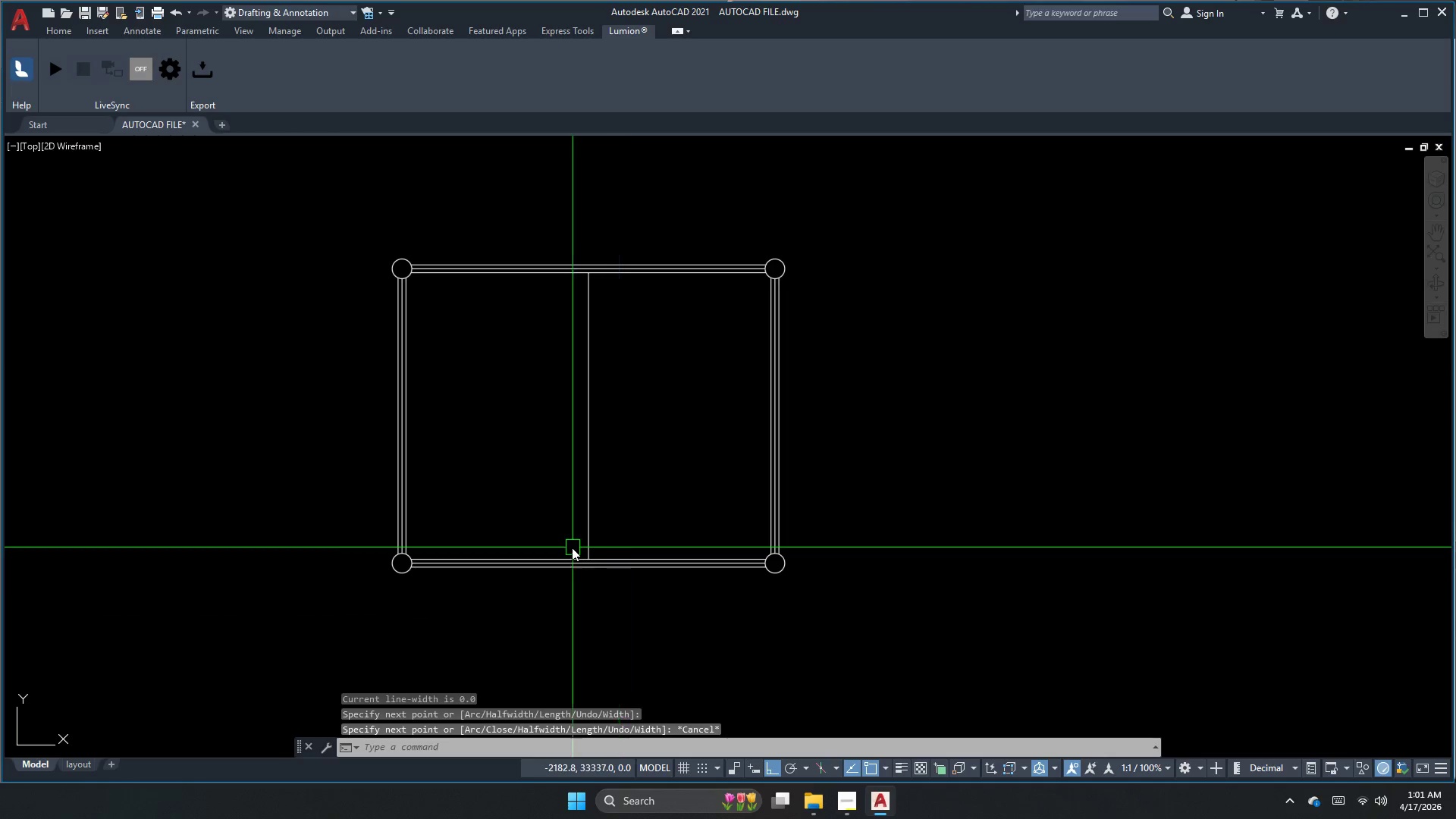 
key(O)
 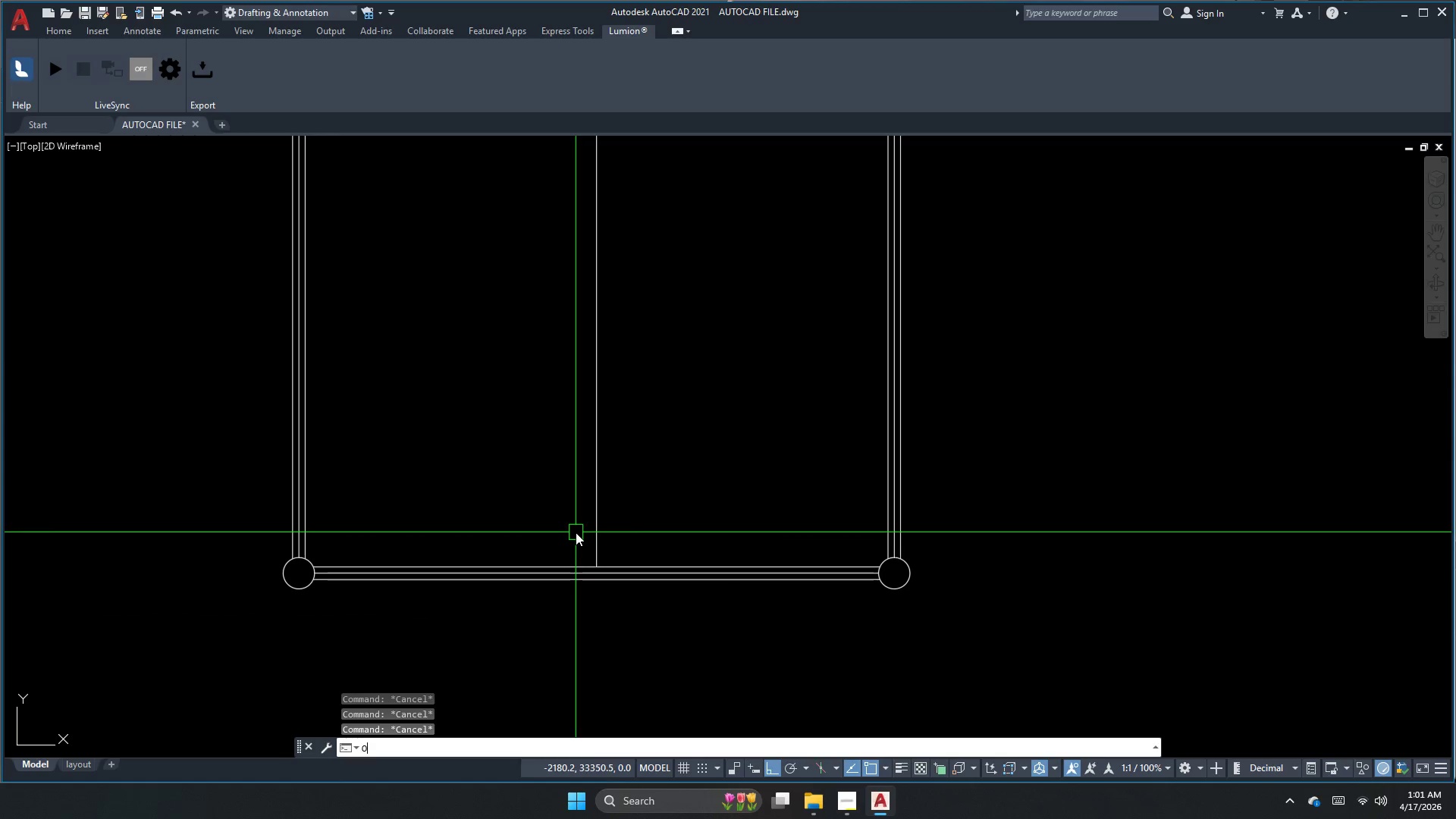 
key(Space)
 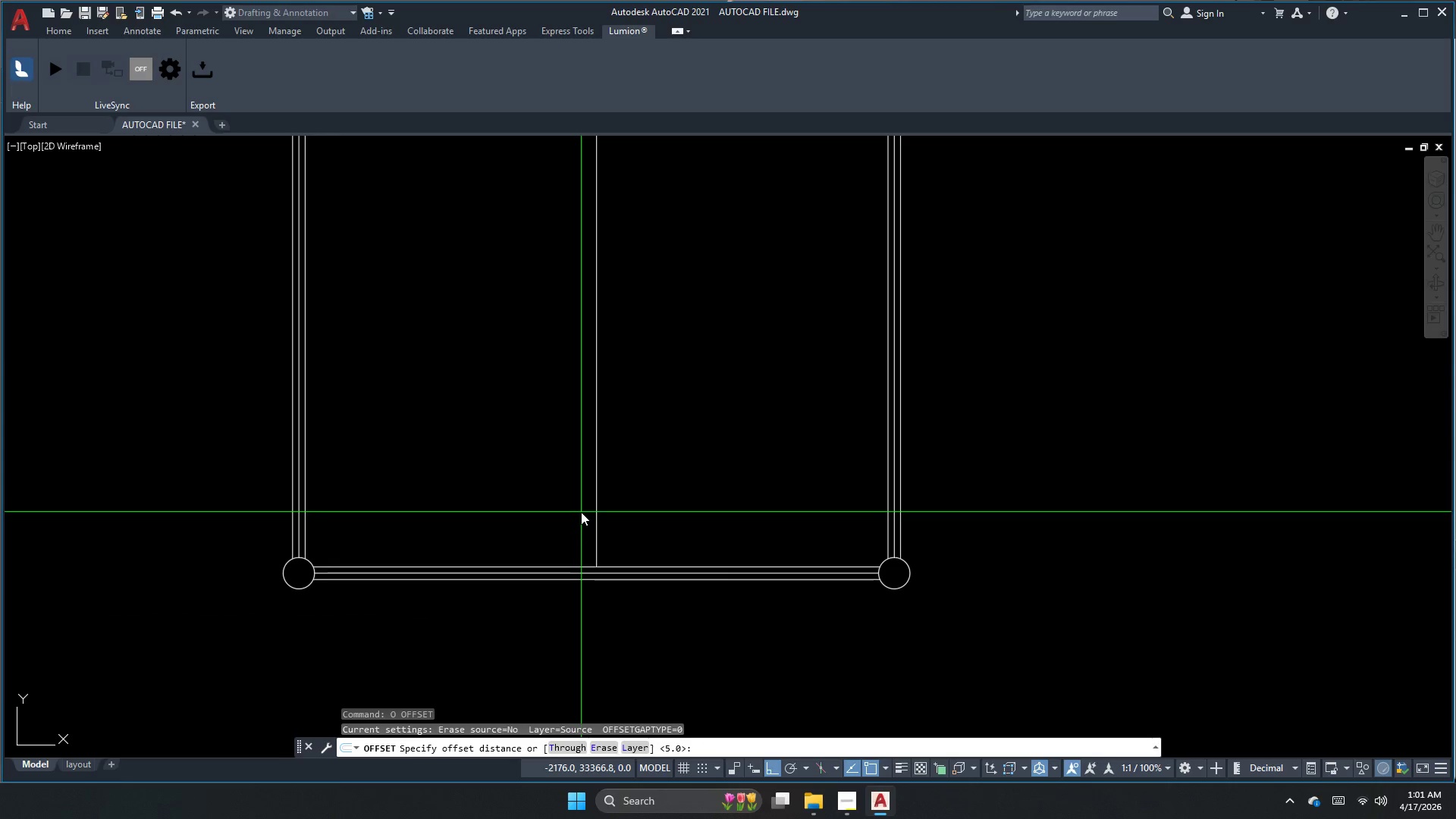 
key(Numpad1)
 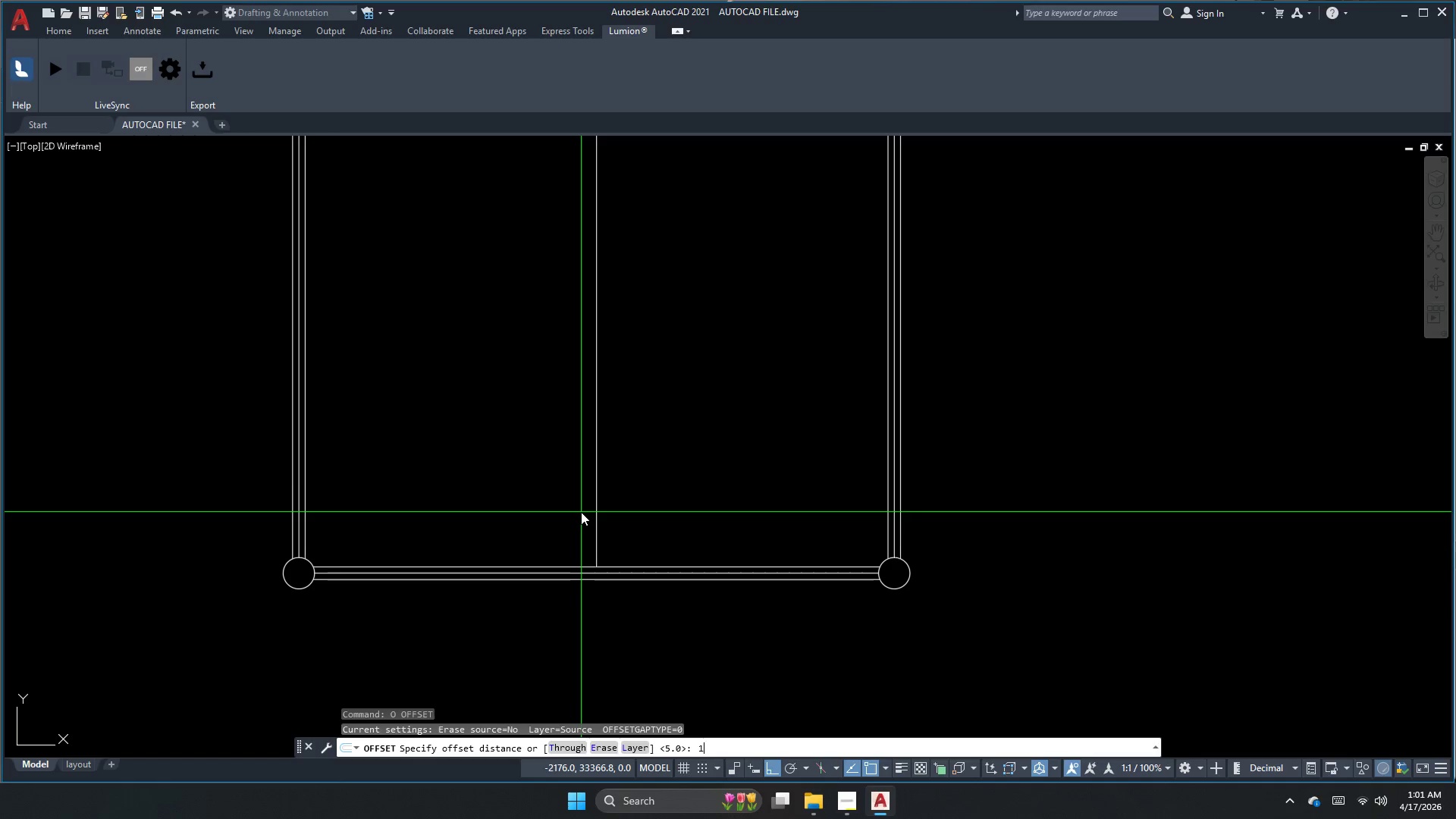 
key(Numpad2)
 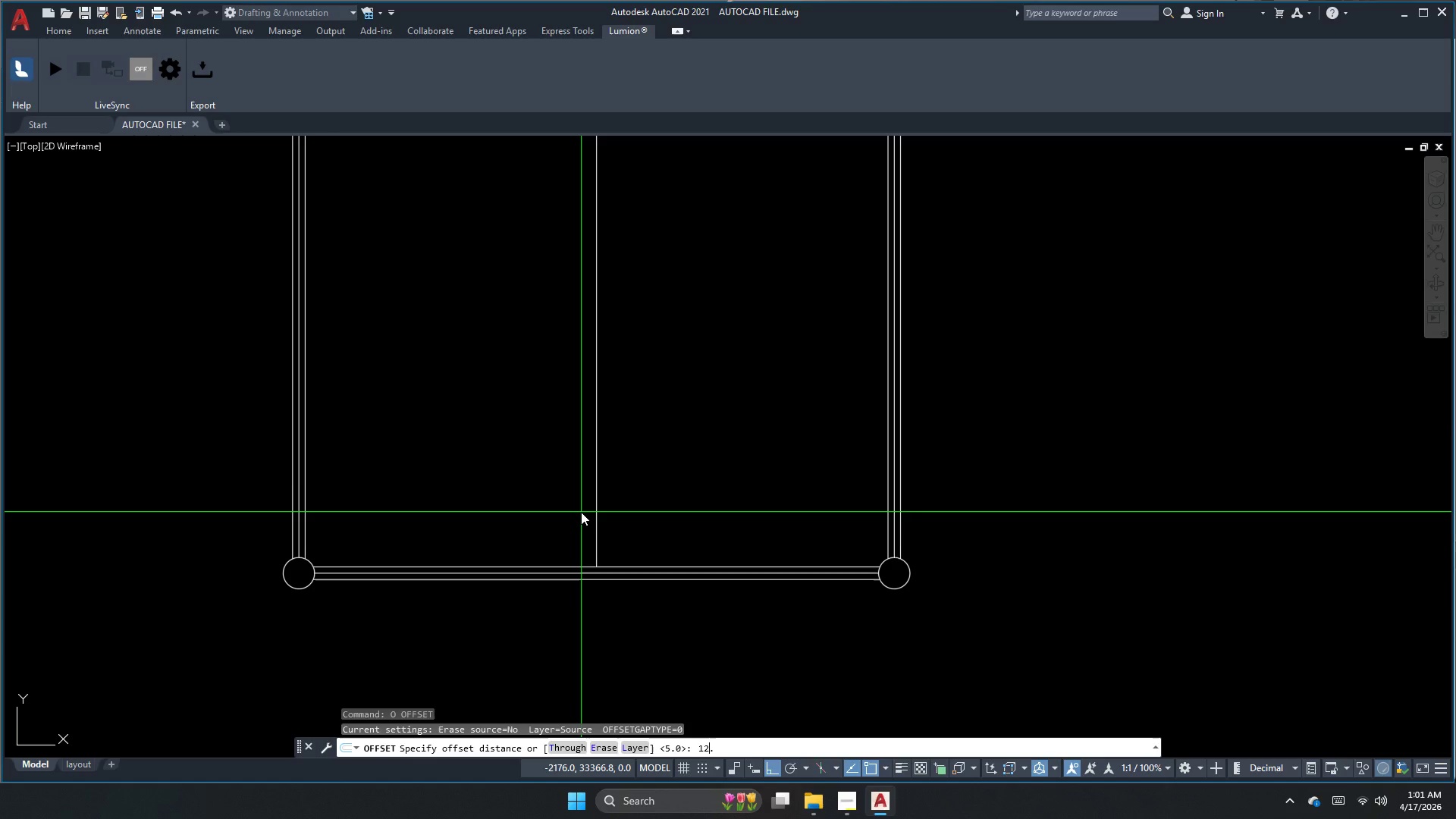 
key(NumpadDecimal)
 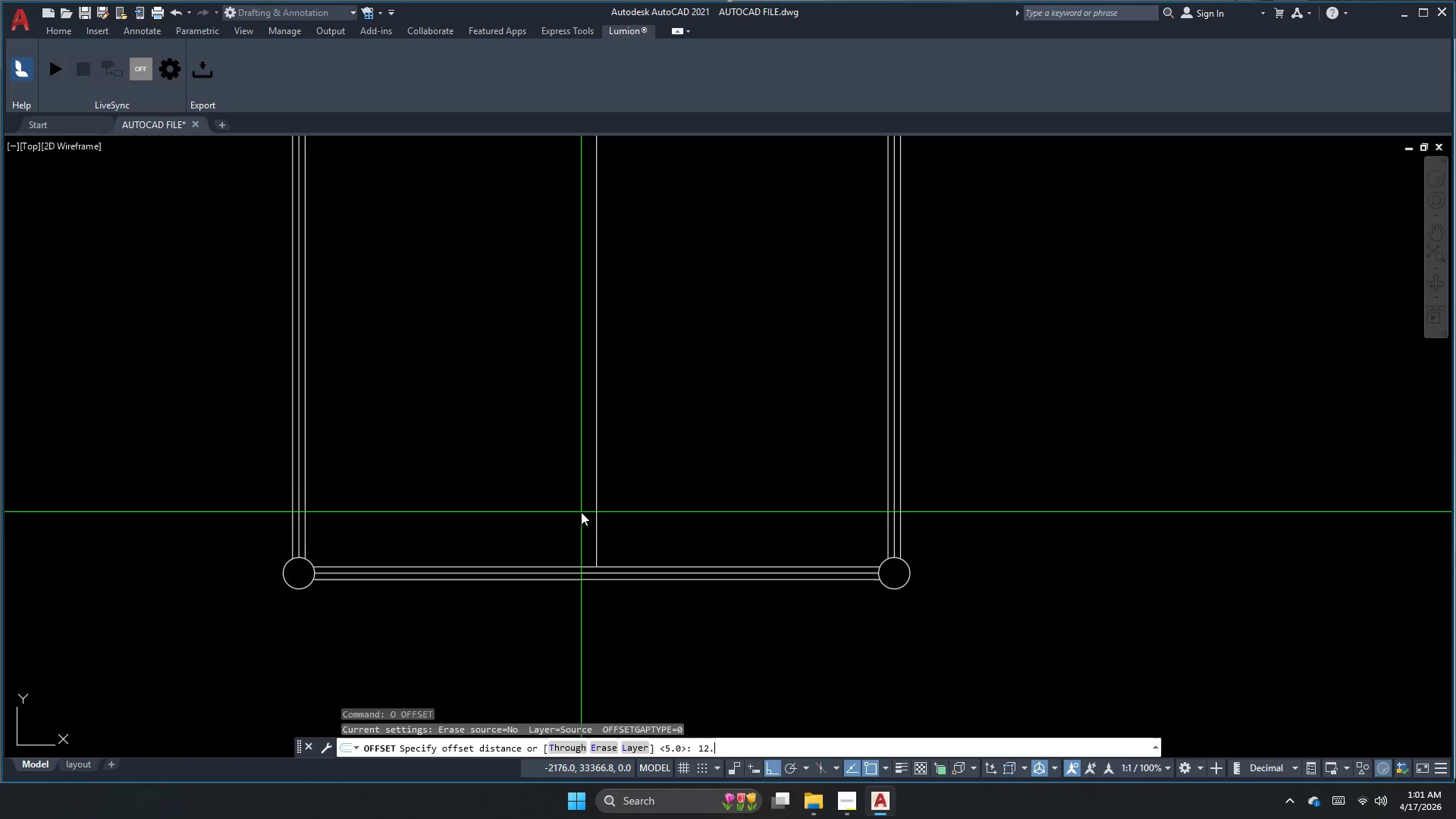 
key(Numpad7)
 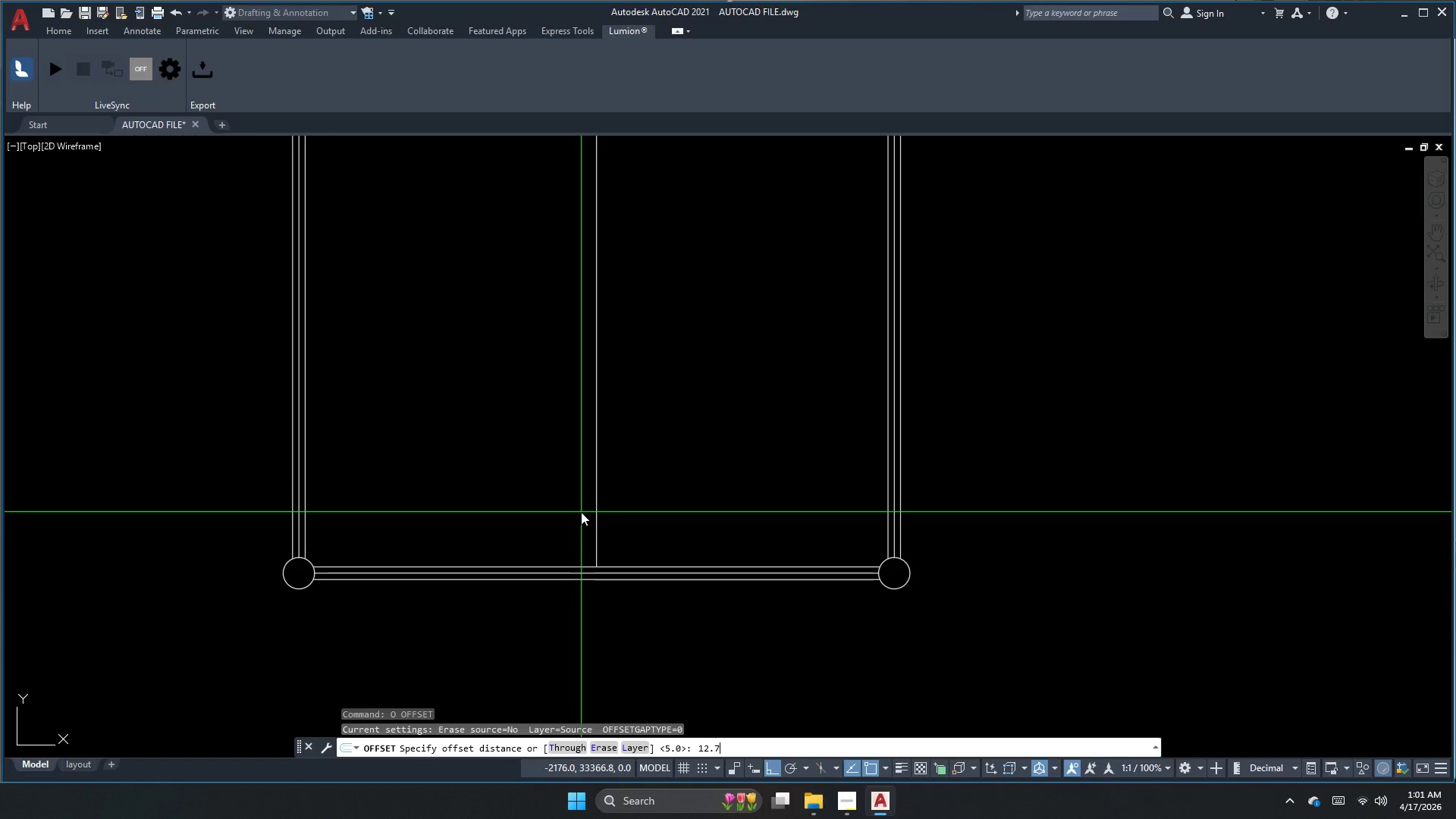 
key(NumpadEnter)
 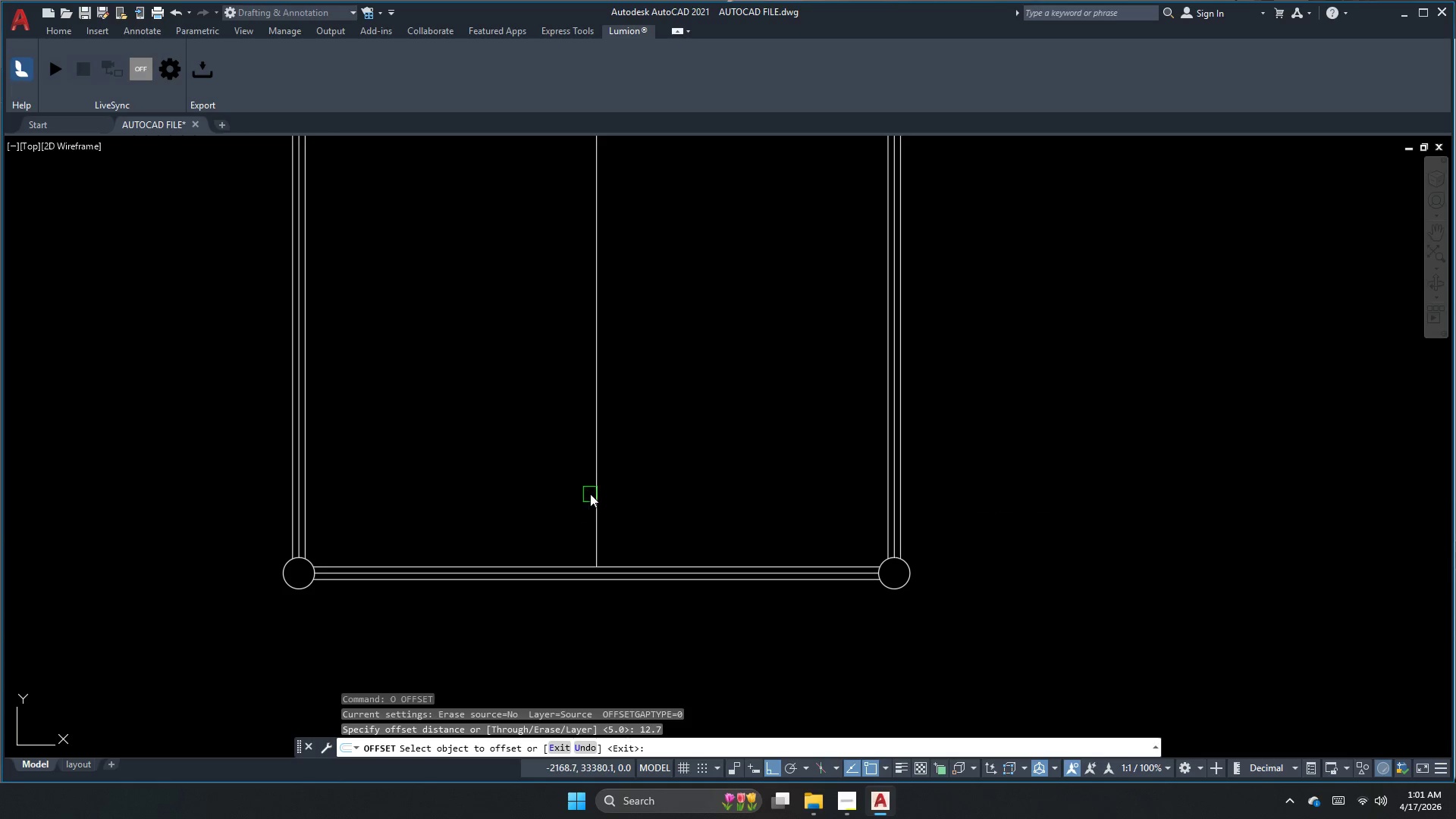 
left_click_drag(start_coordinate=[593, 490], to_coordinate=[579, 492])
 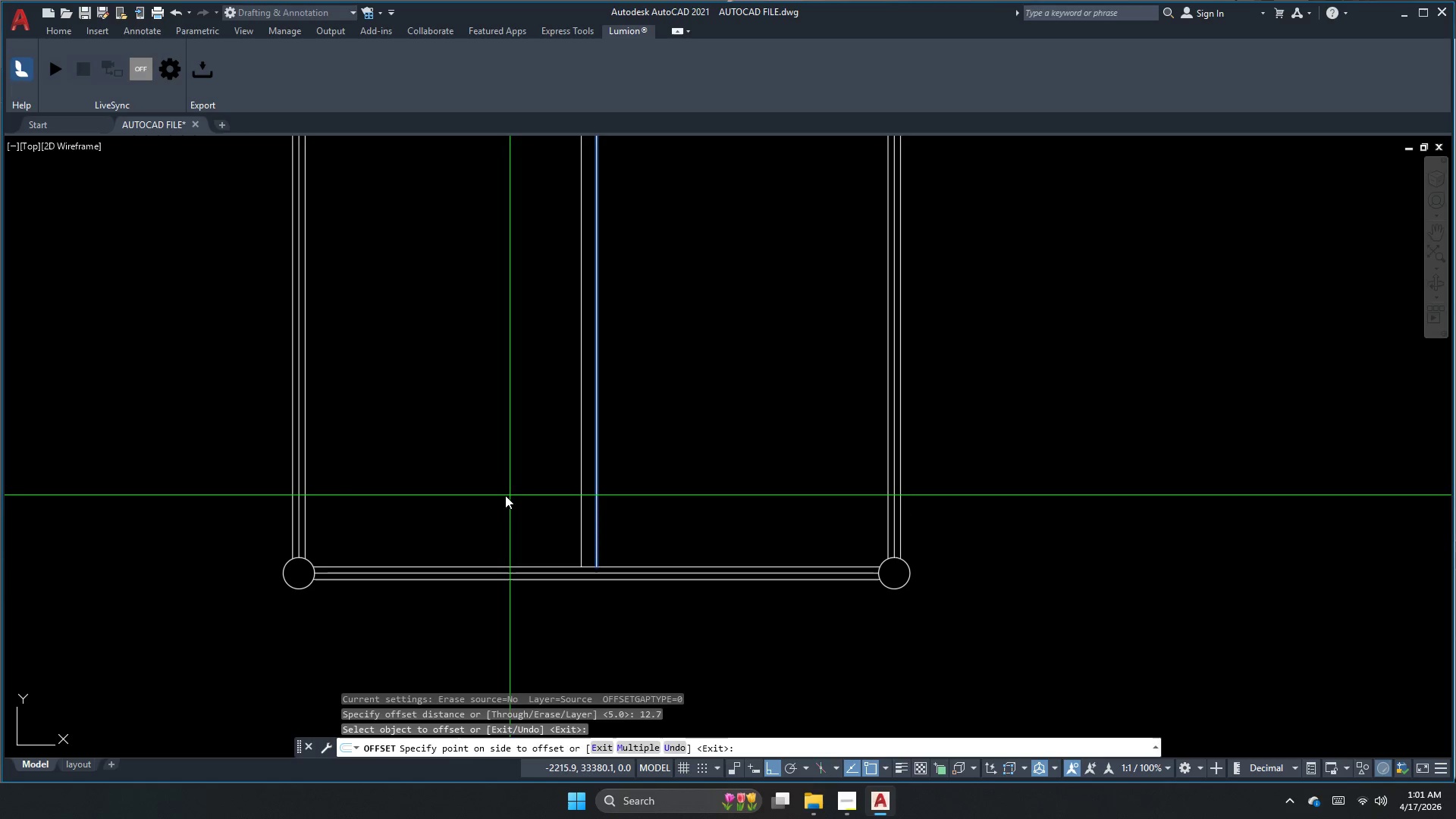 
double_click([502, 495])
 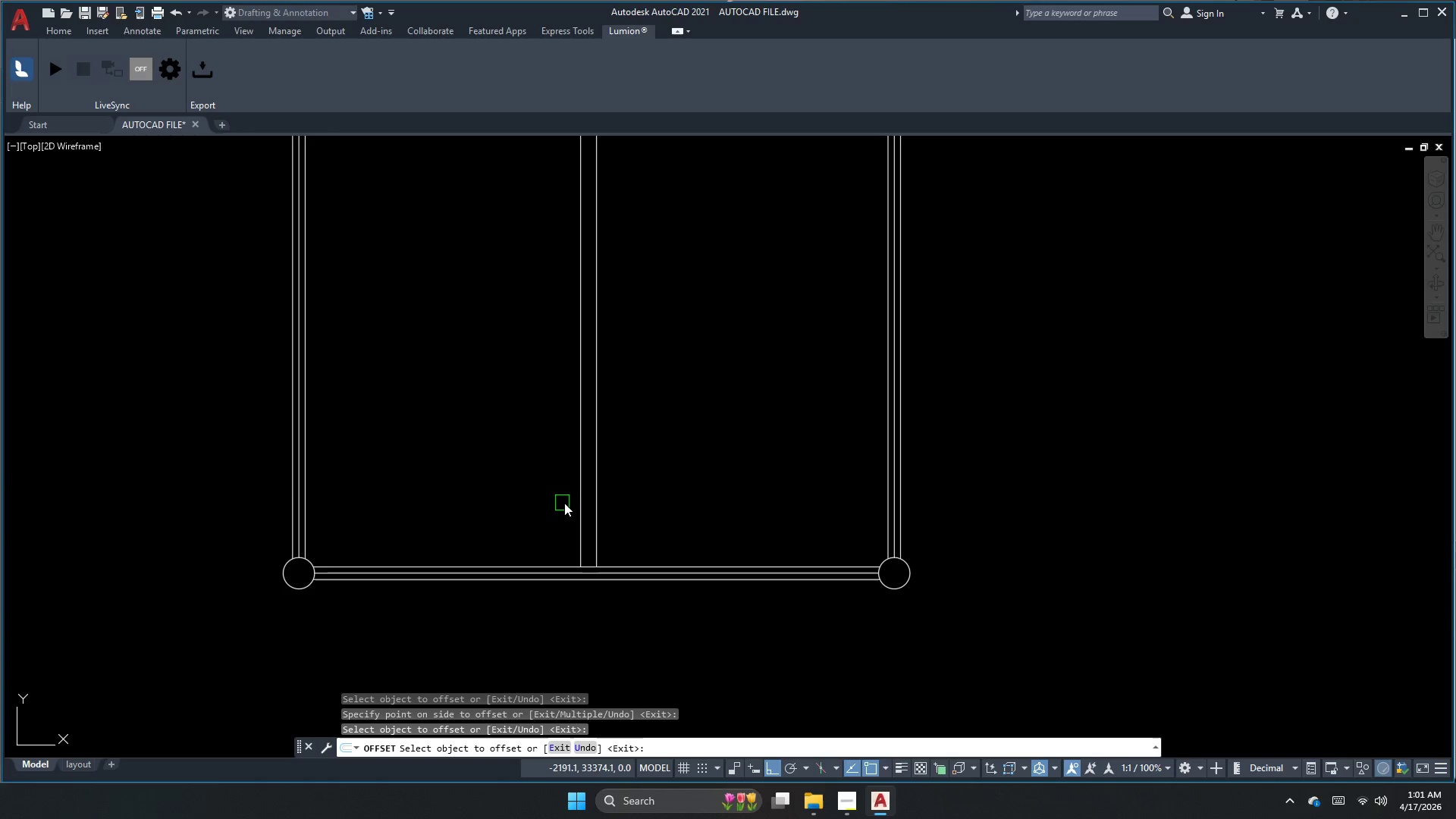 
double_click([547, 499])
 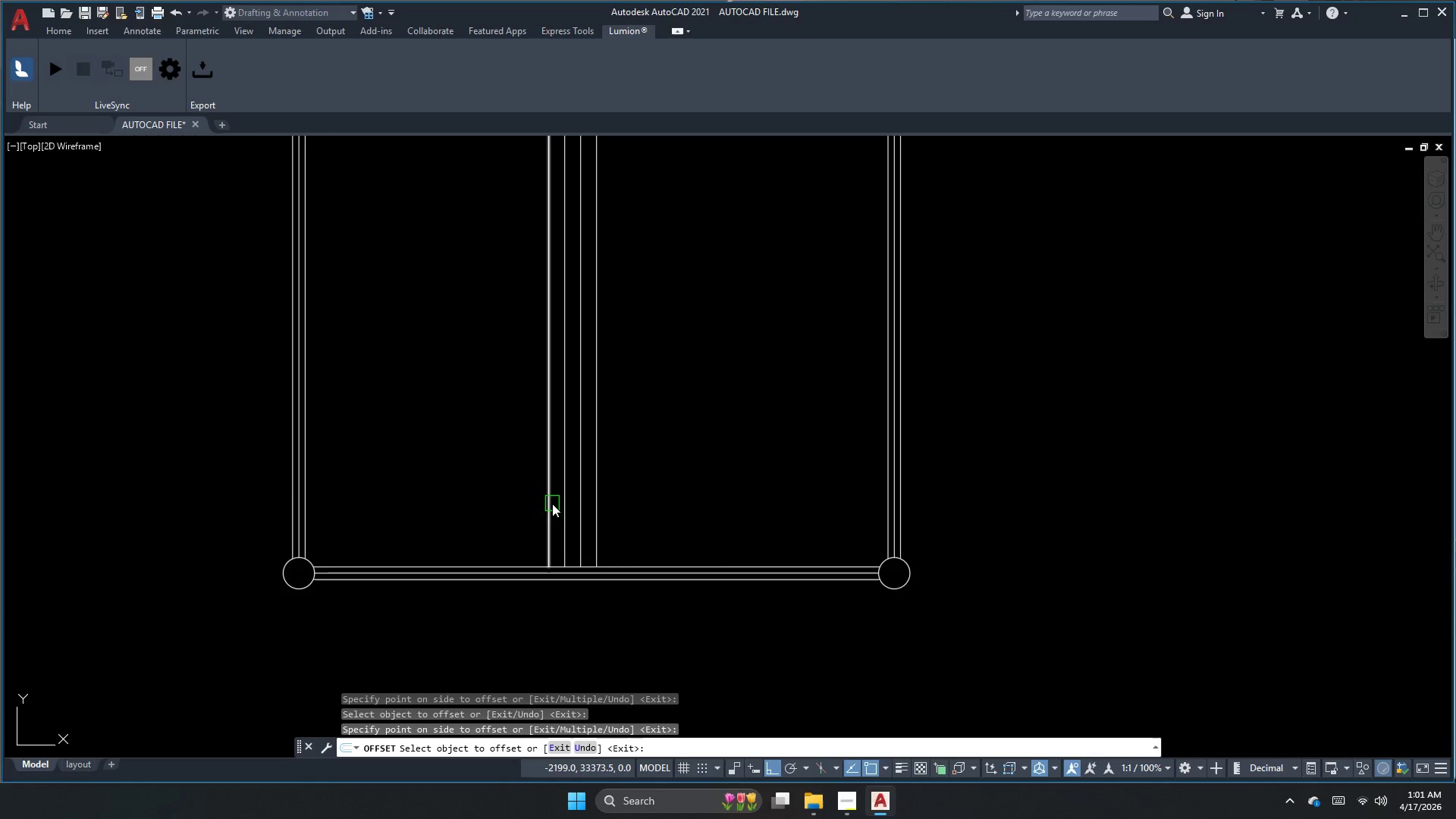 
key(Escape)
 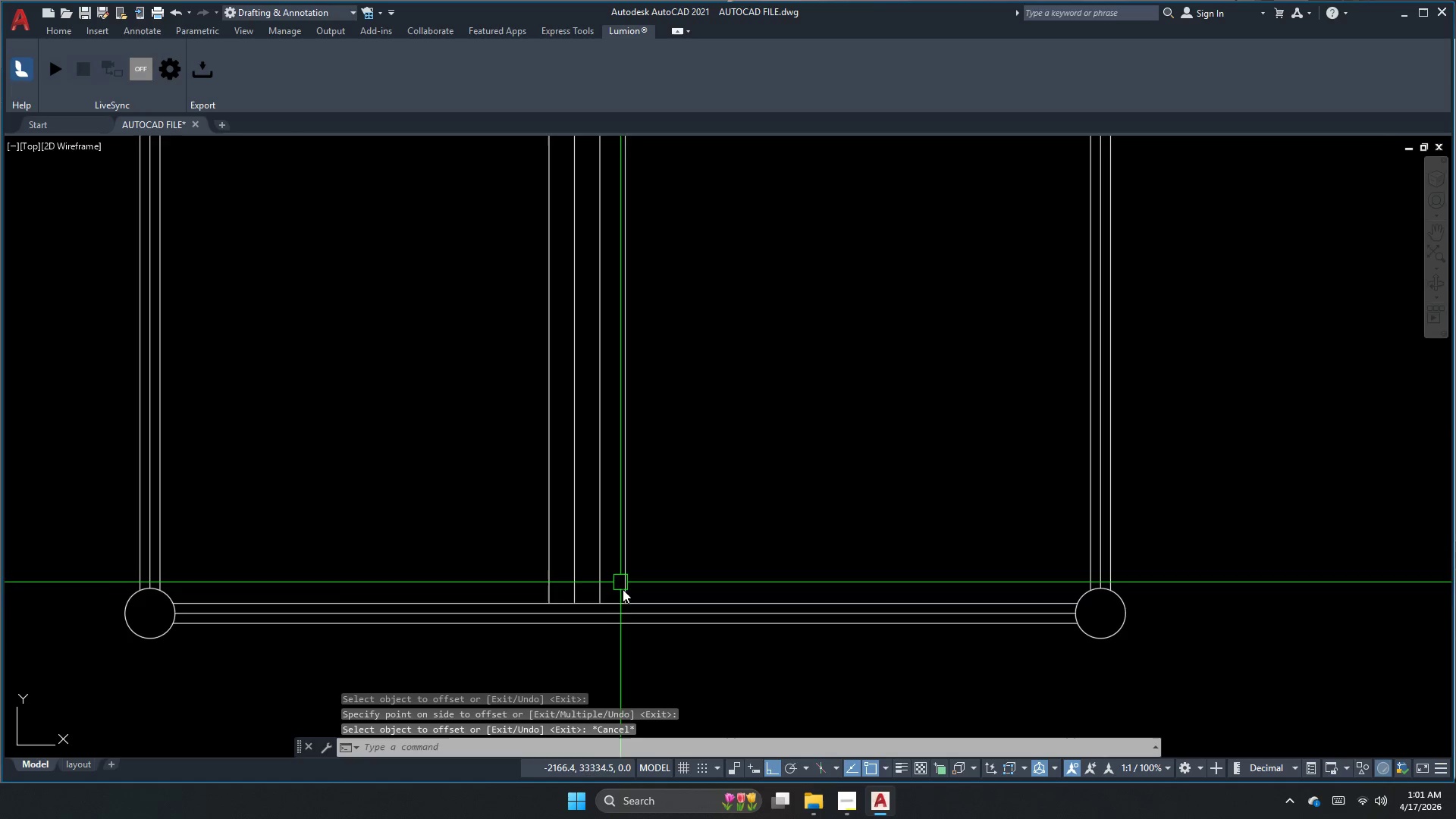 
scroll: coordinate [545, 507], scroll_direction: up, amount: 1.0
 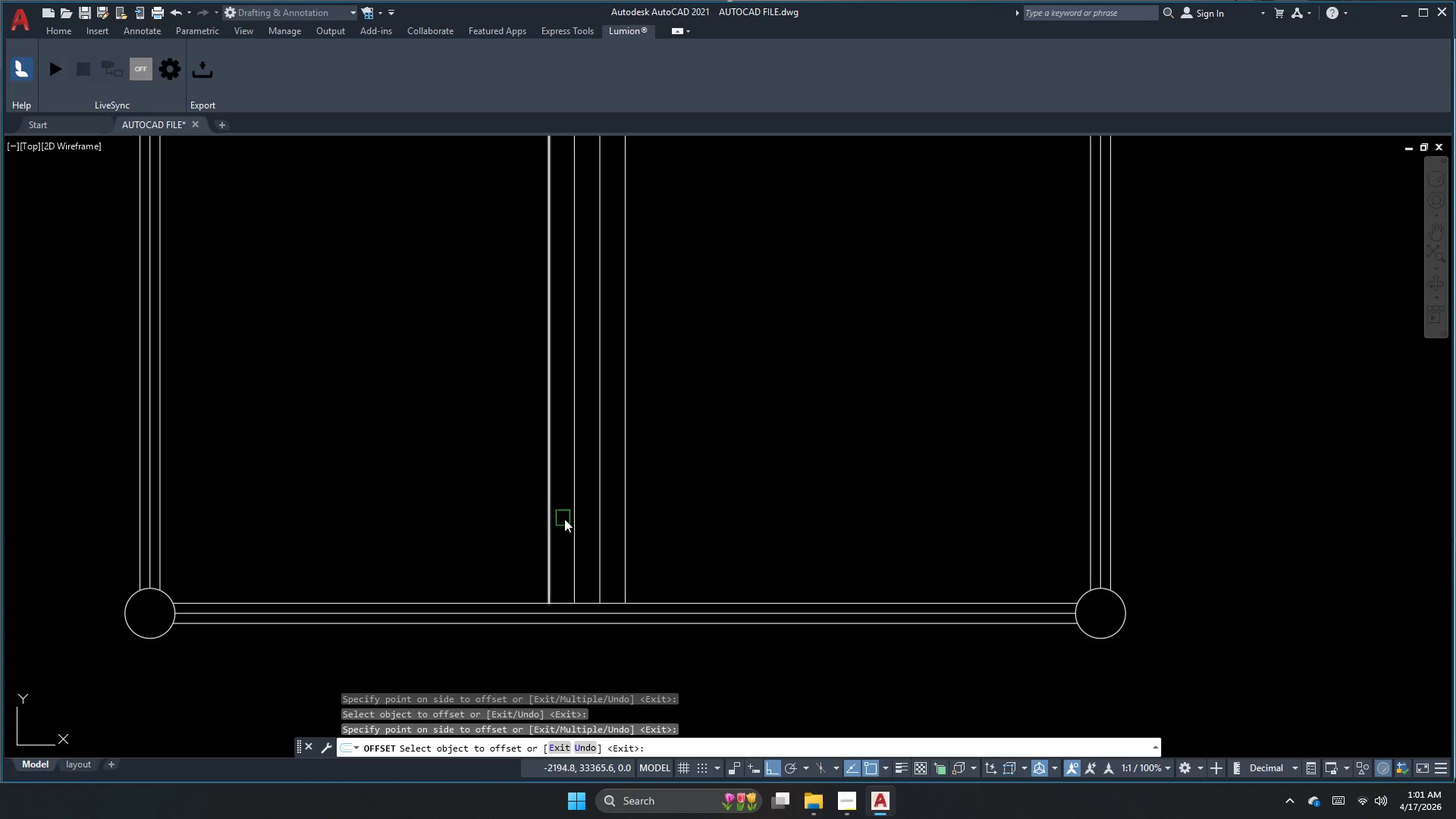 
key(Escape)
 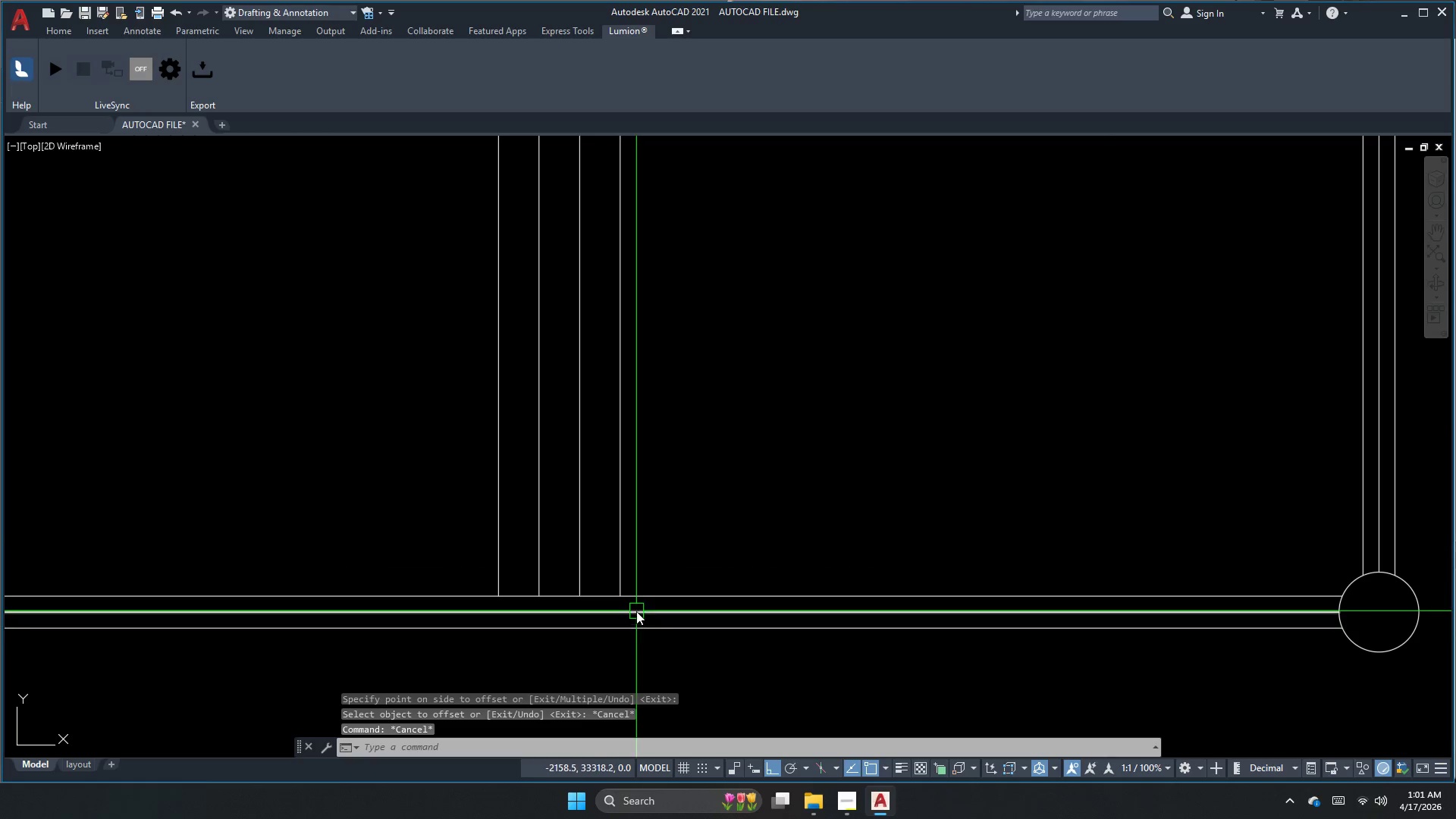 
scroll: coordinate [631, 617], scroll_direction: up, amount: 1.0
 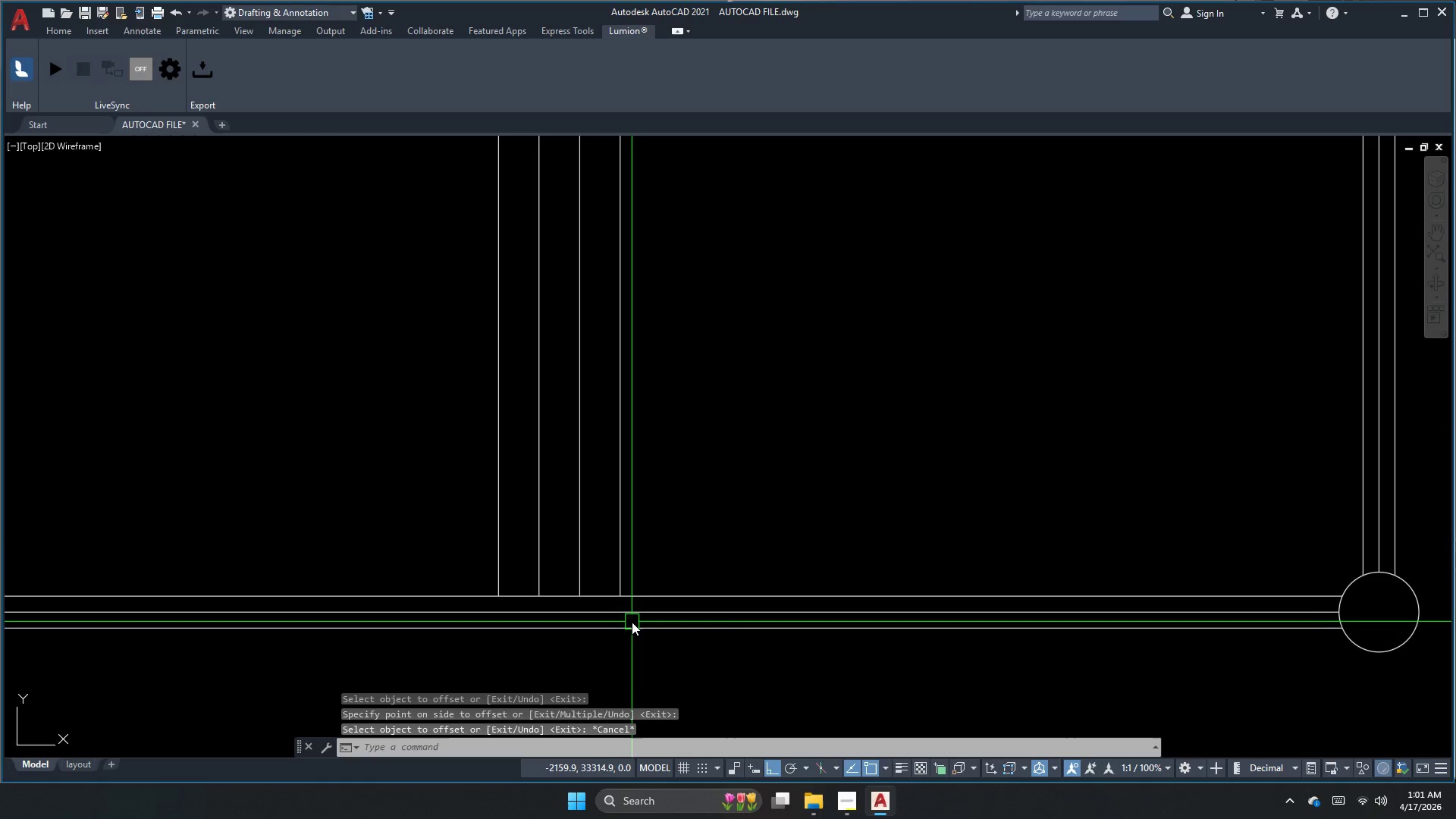 
key(Escape)
 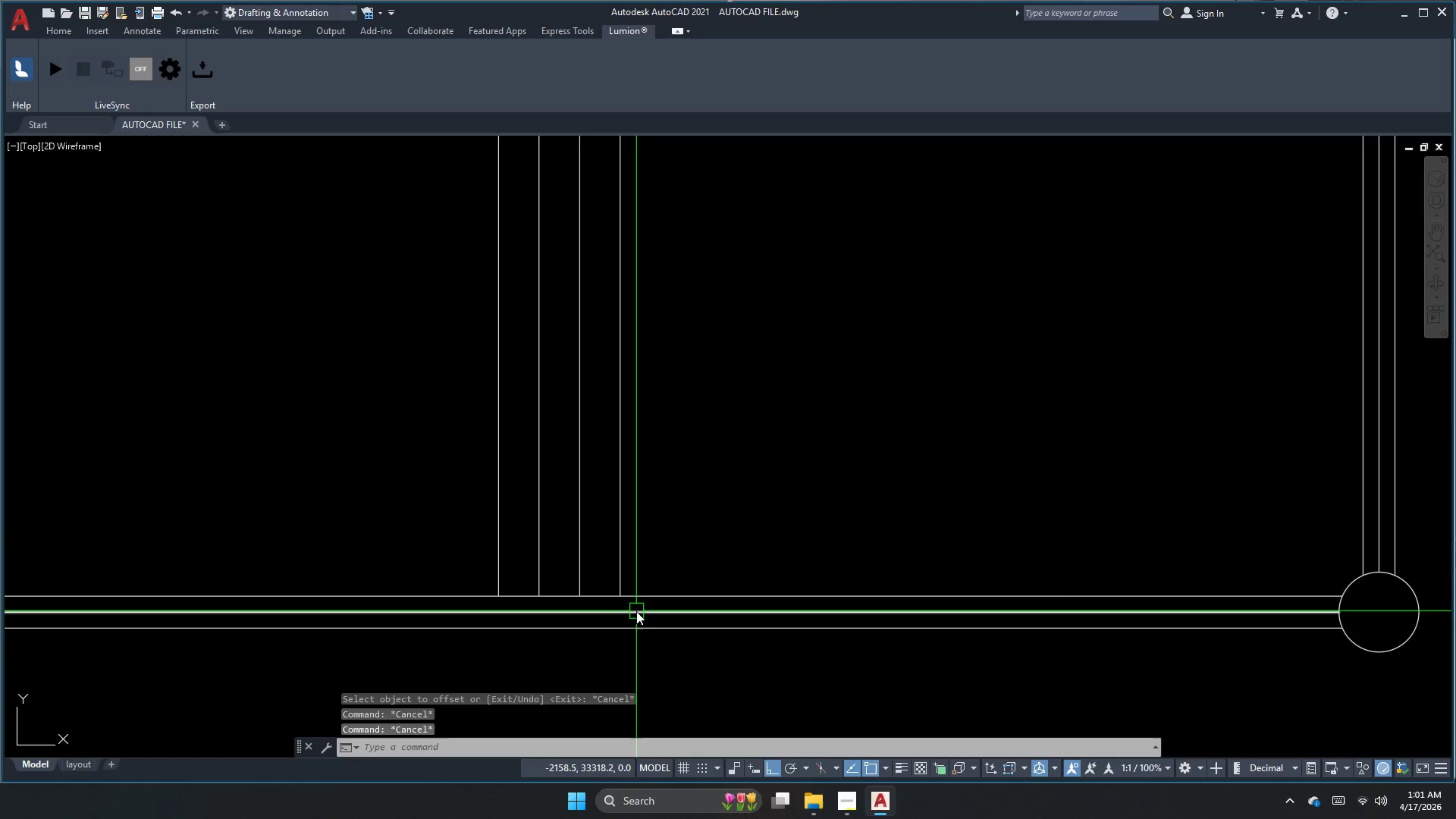 
key(Escape)
 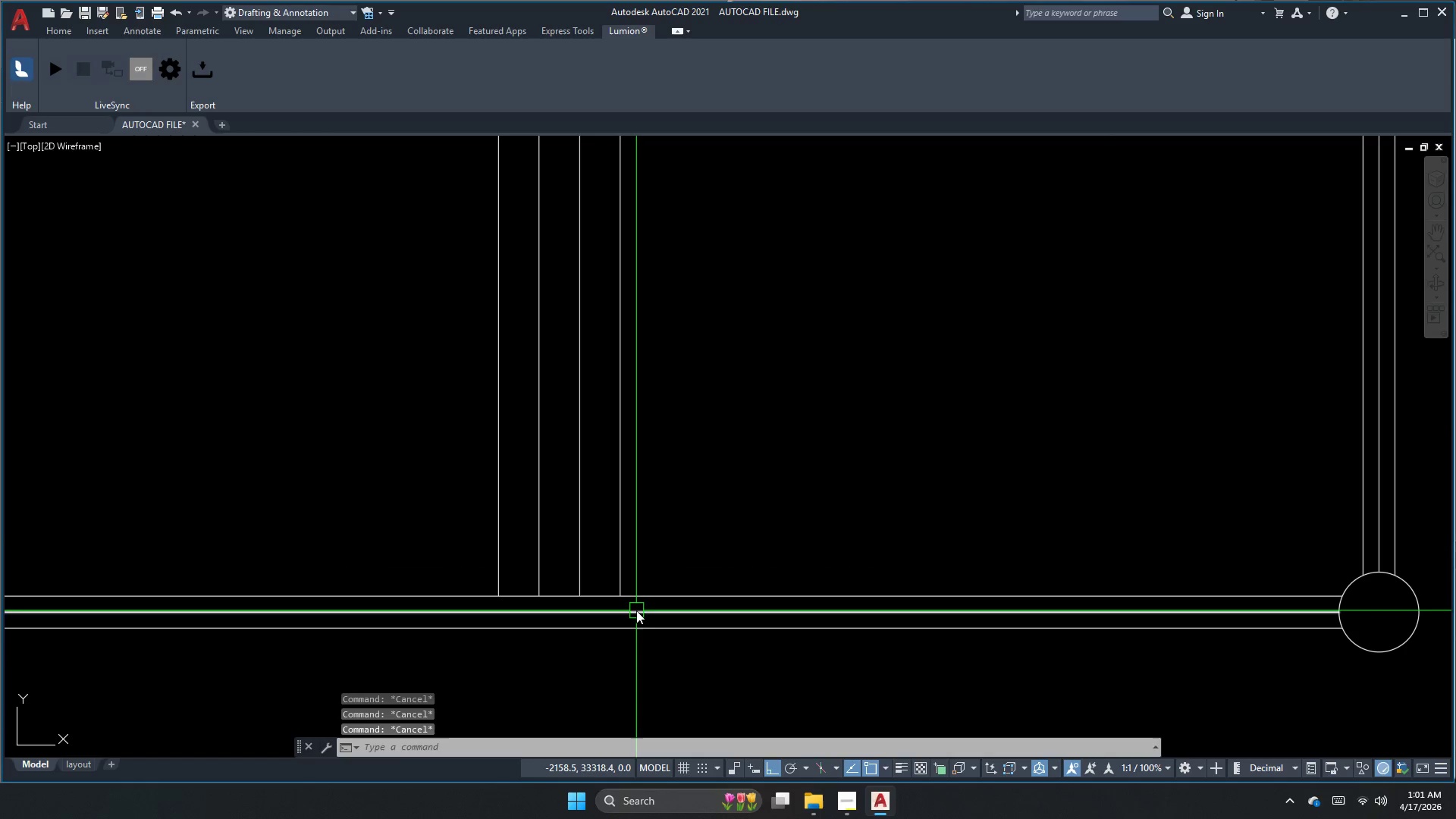 
key(O)
 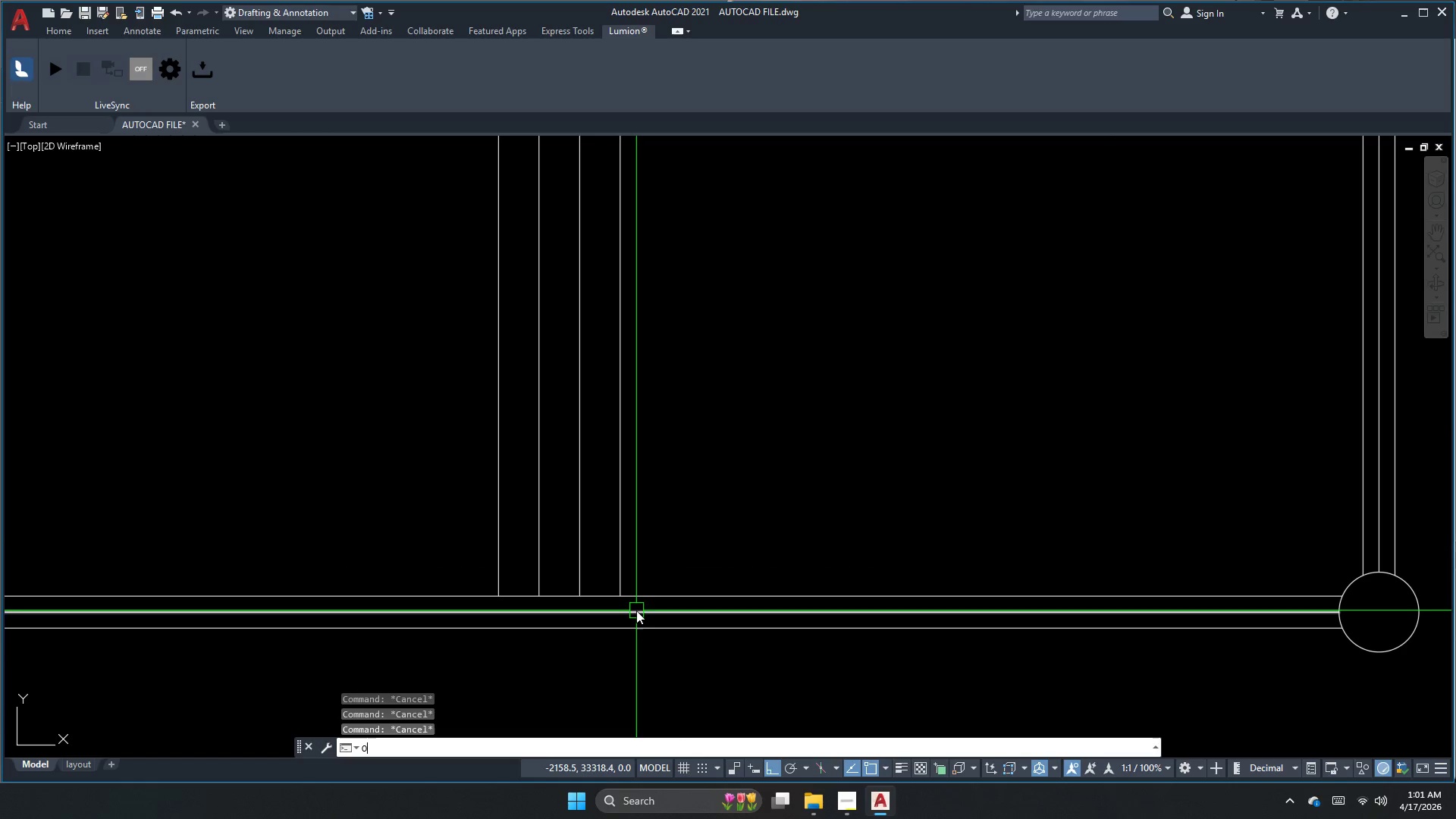 
key(Space)
 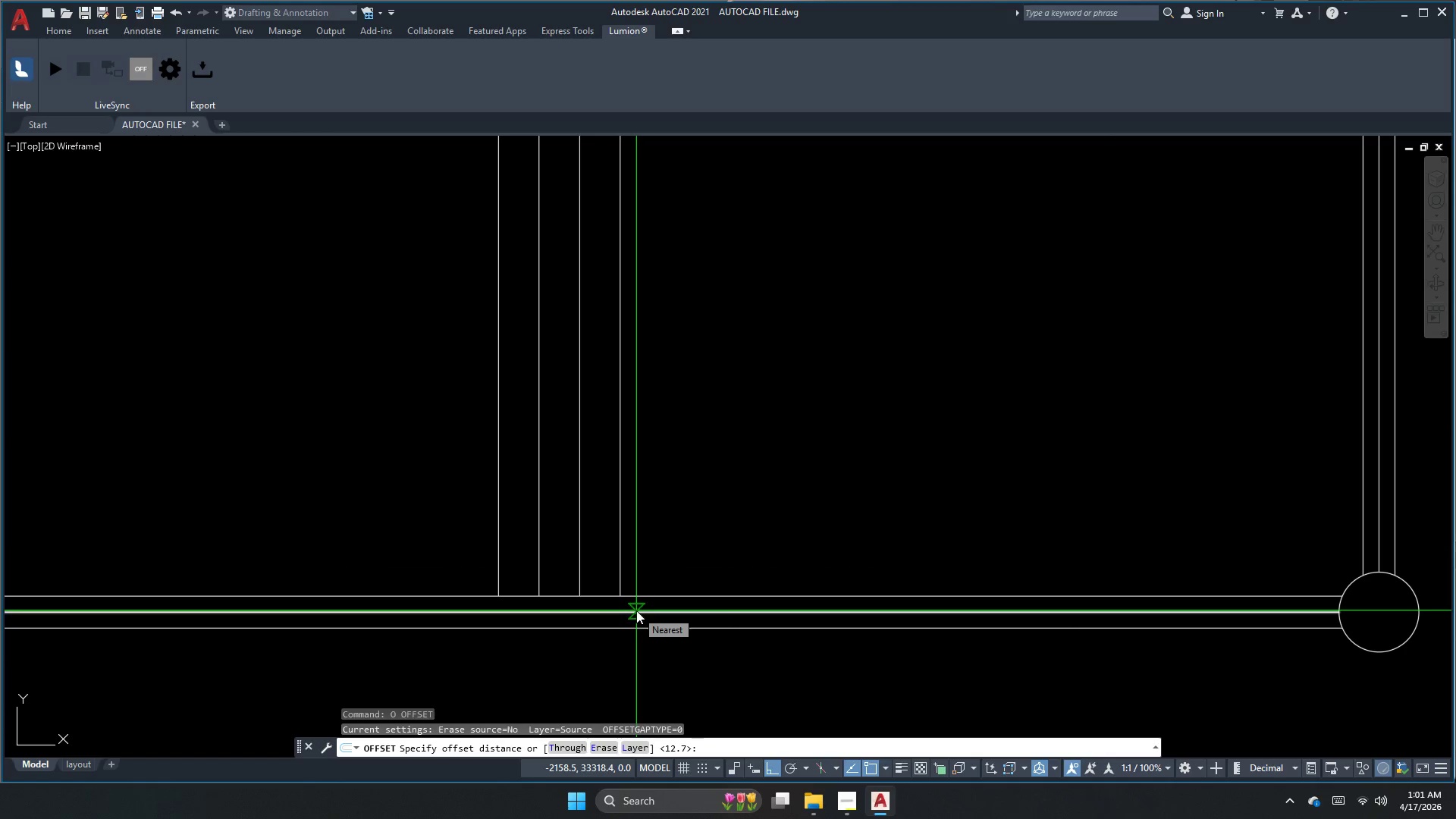 
key(Numpad1)
 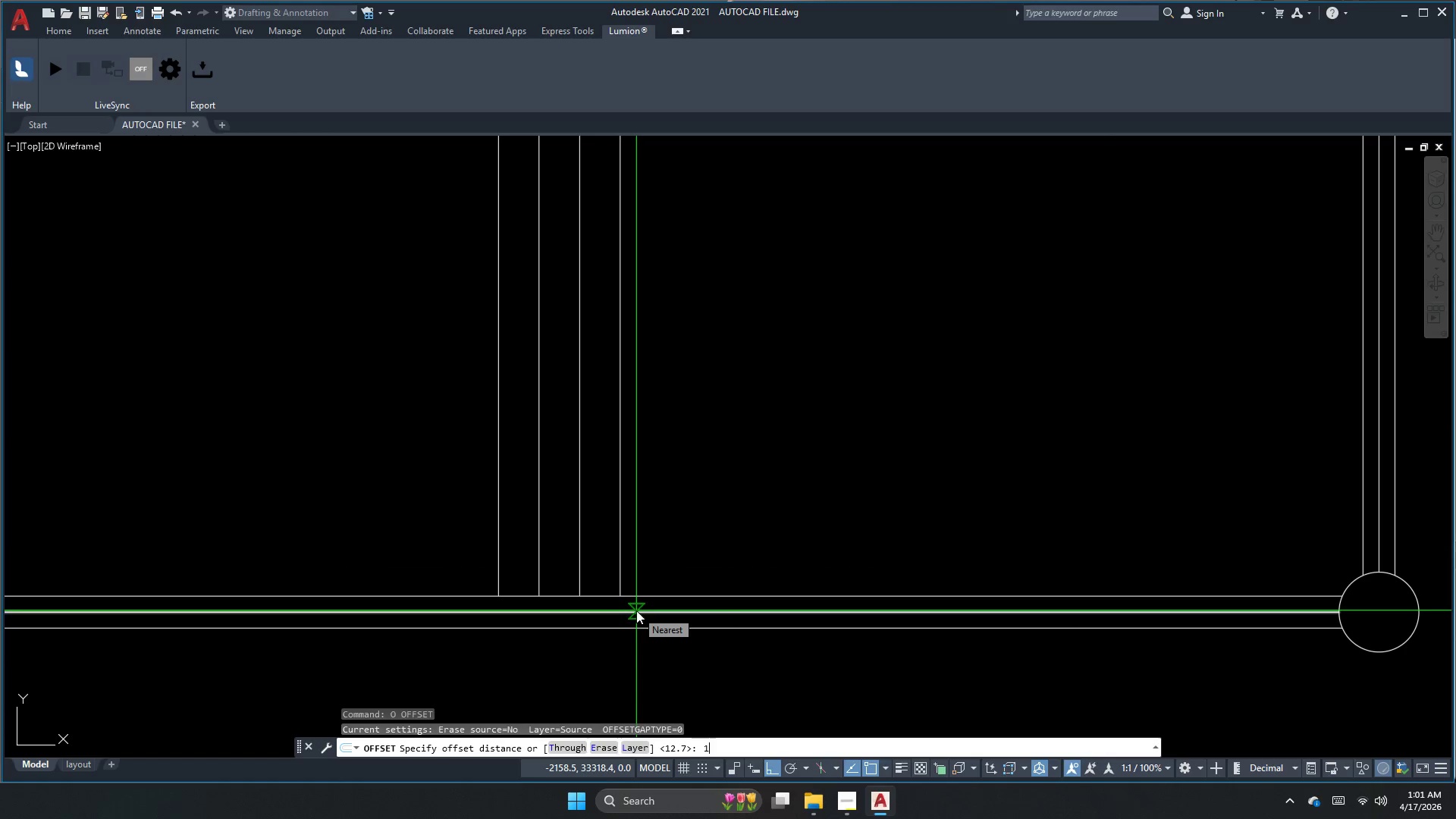 
key(NumpadEnter)
 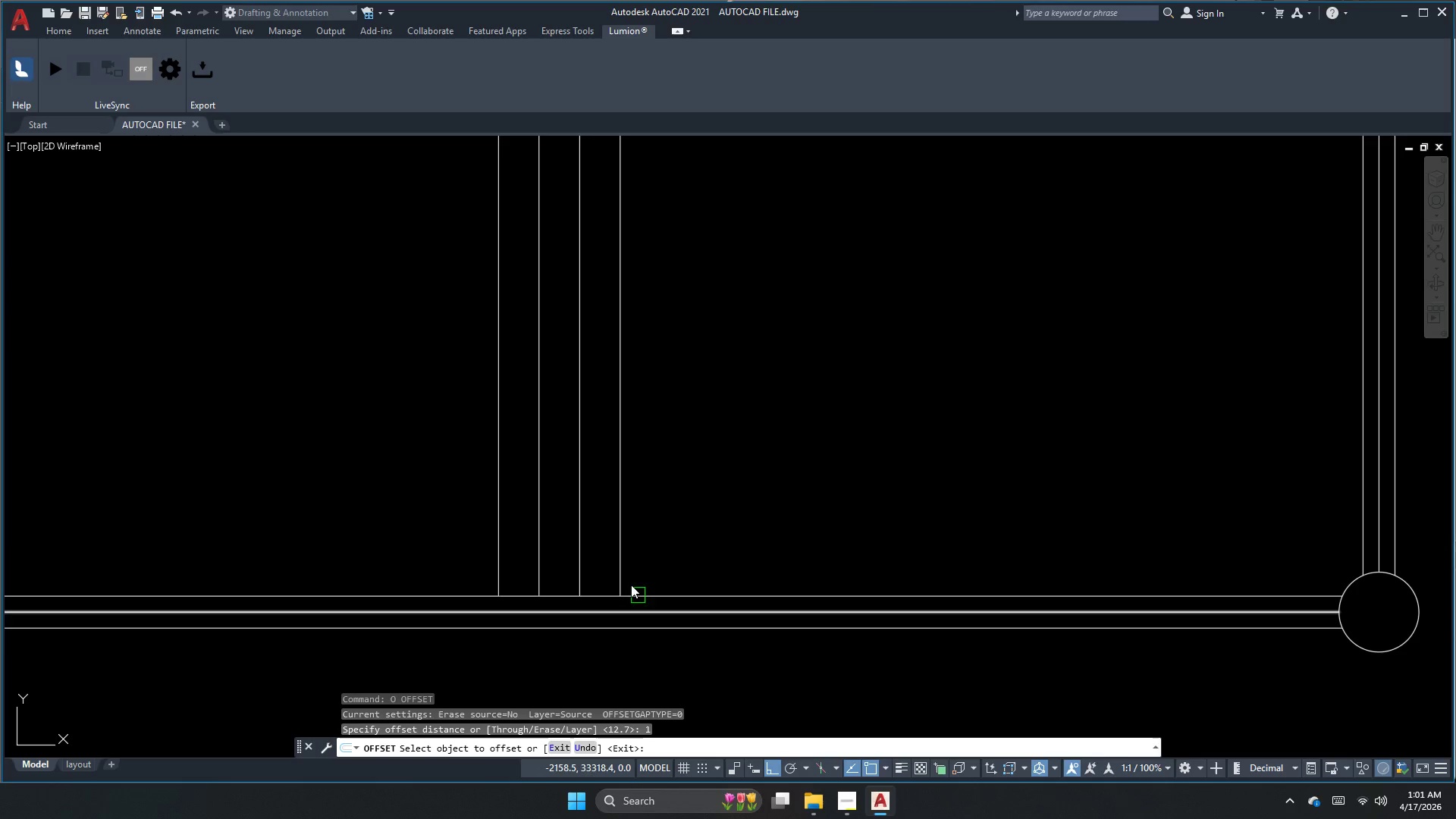 
left_click([619, 571])
 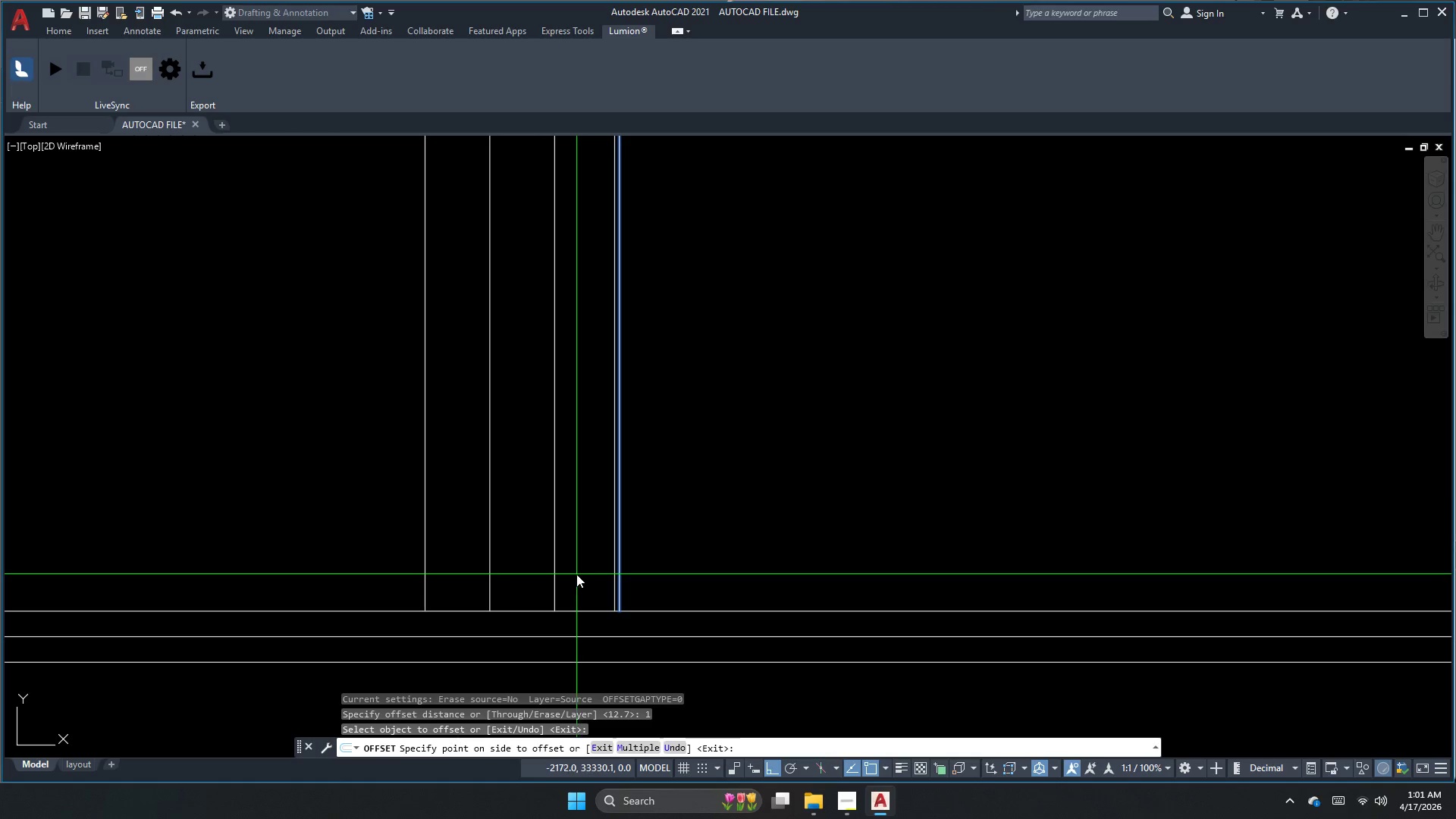 
scroll: coordinate [619, 571], scroll_direction: up, amount: 1.0
 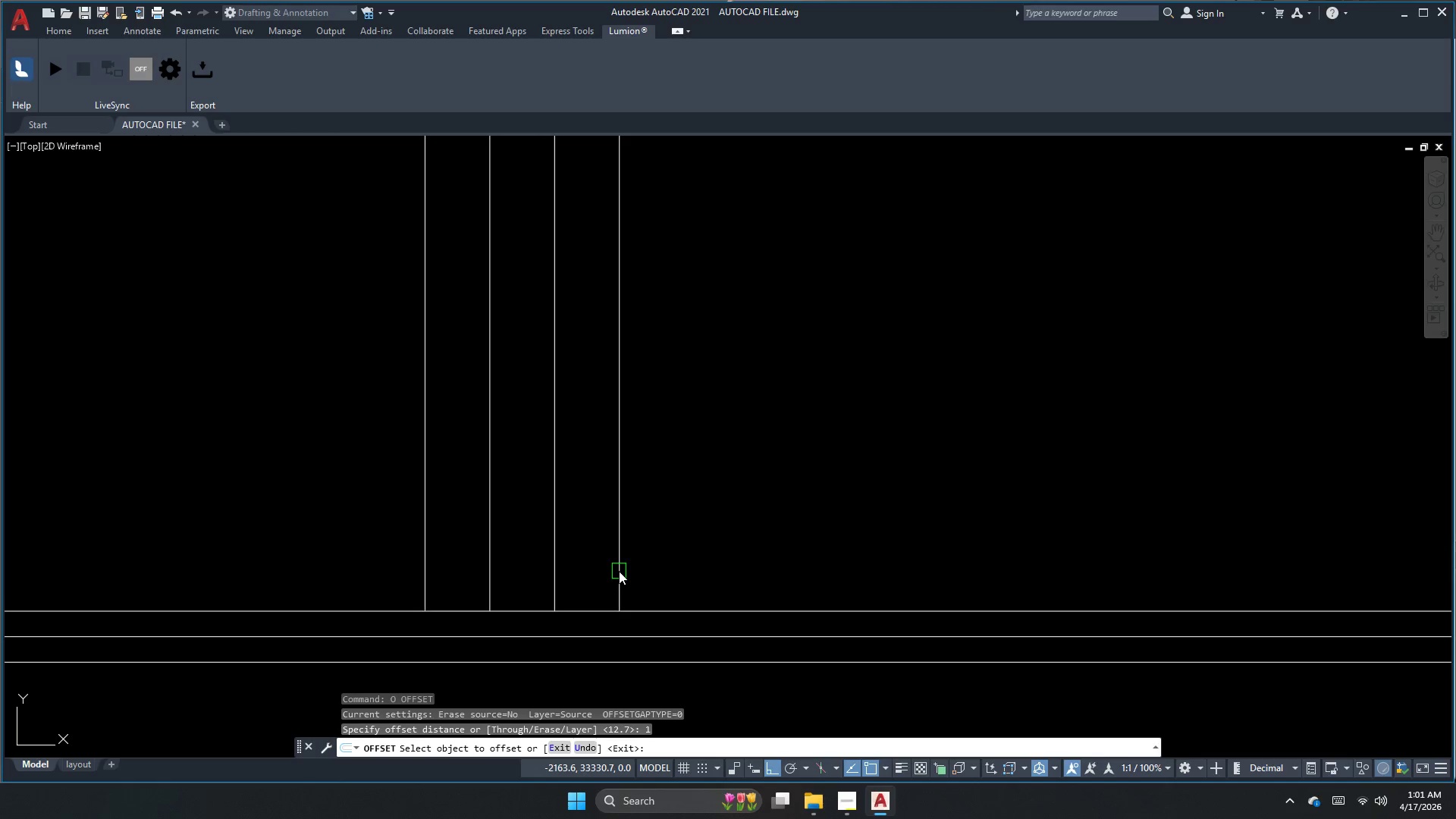 
double_click([576, 574])
 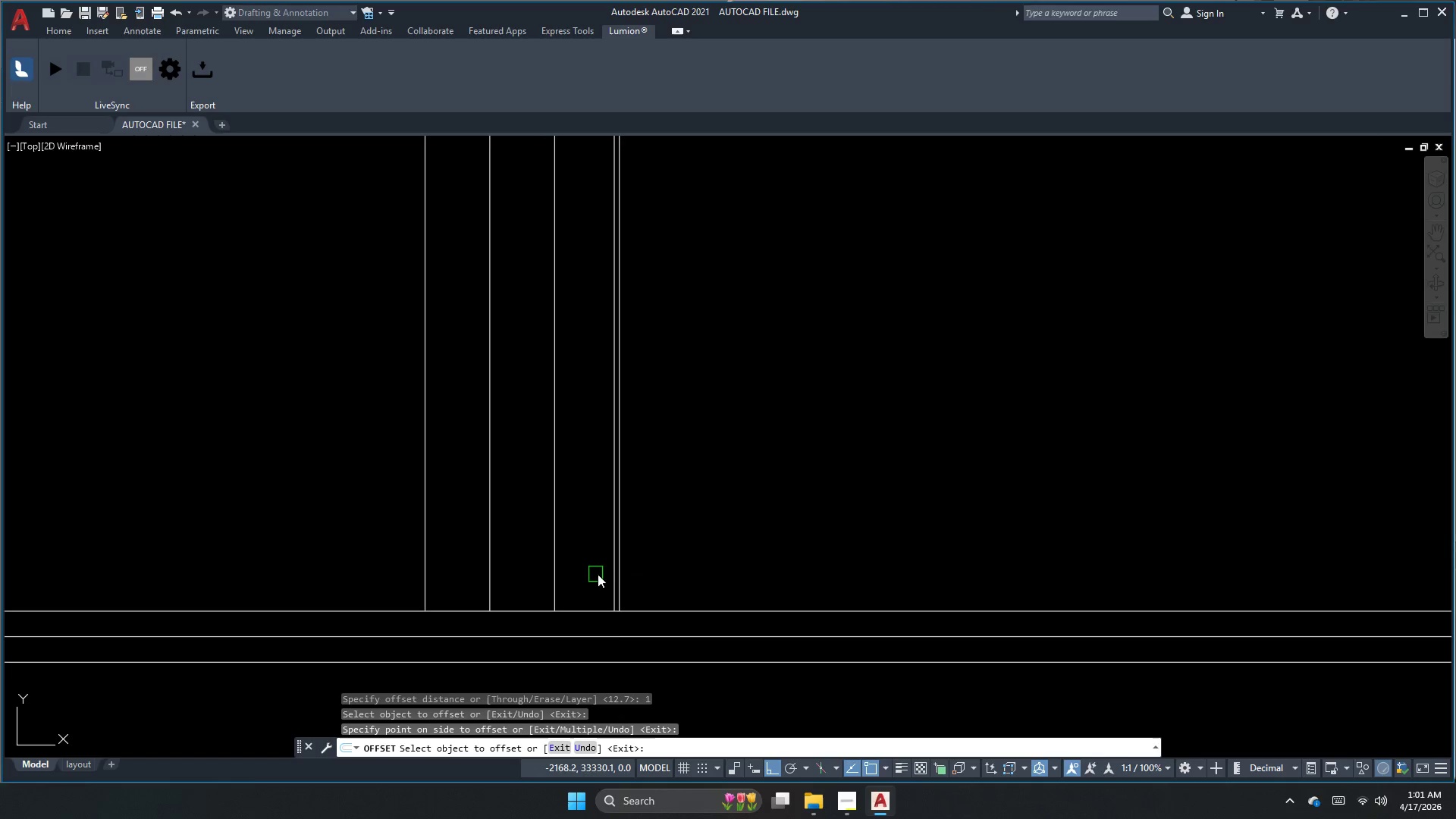 
scroll: coordinate [621, 566], scroll_direction: up, amount: 1.0
 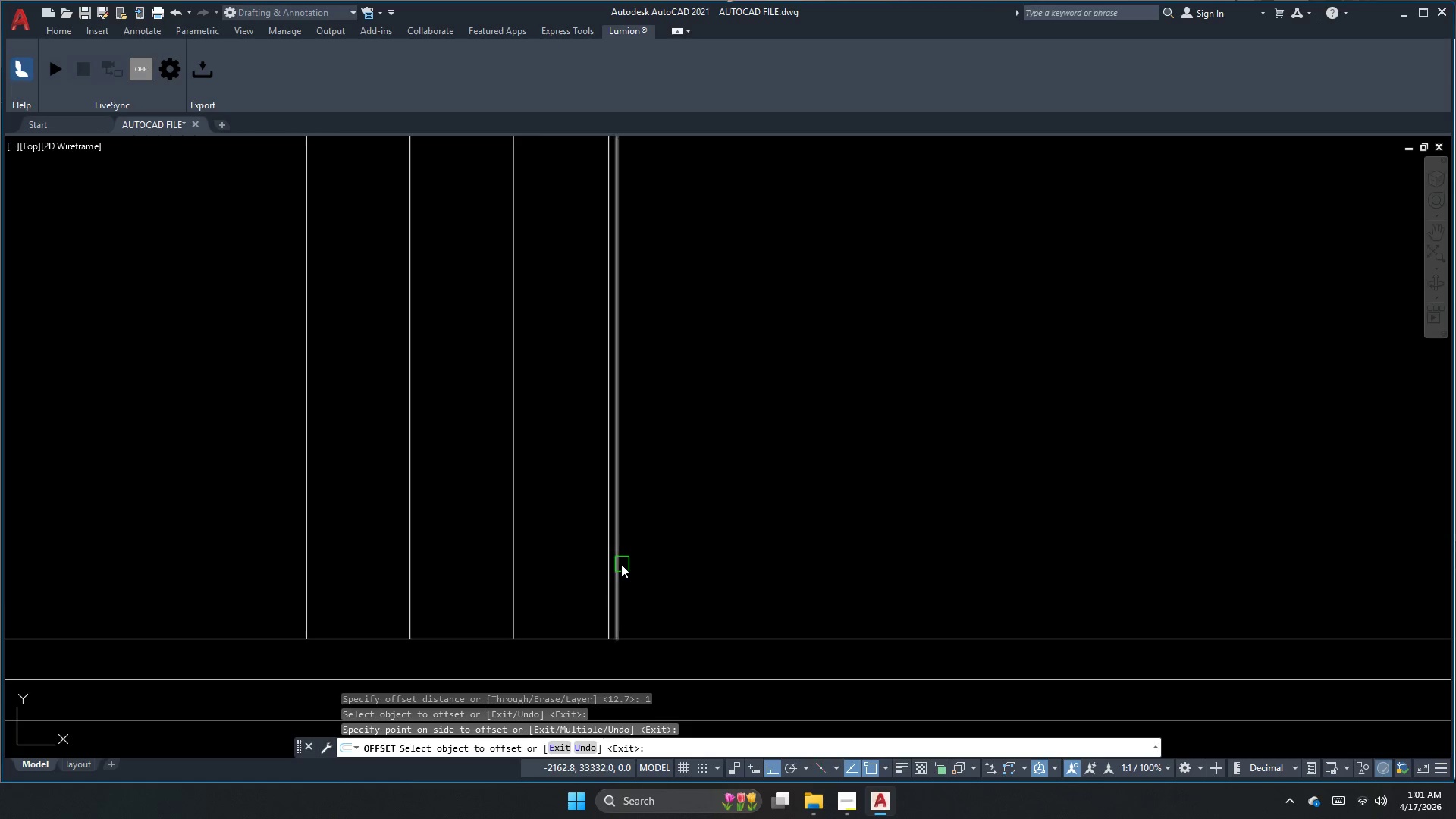 
left_click_drag(start_coordinate=[619, 567], to_coordinate=[626, 569])
 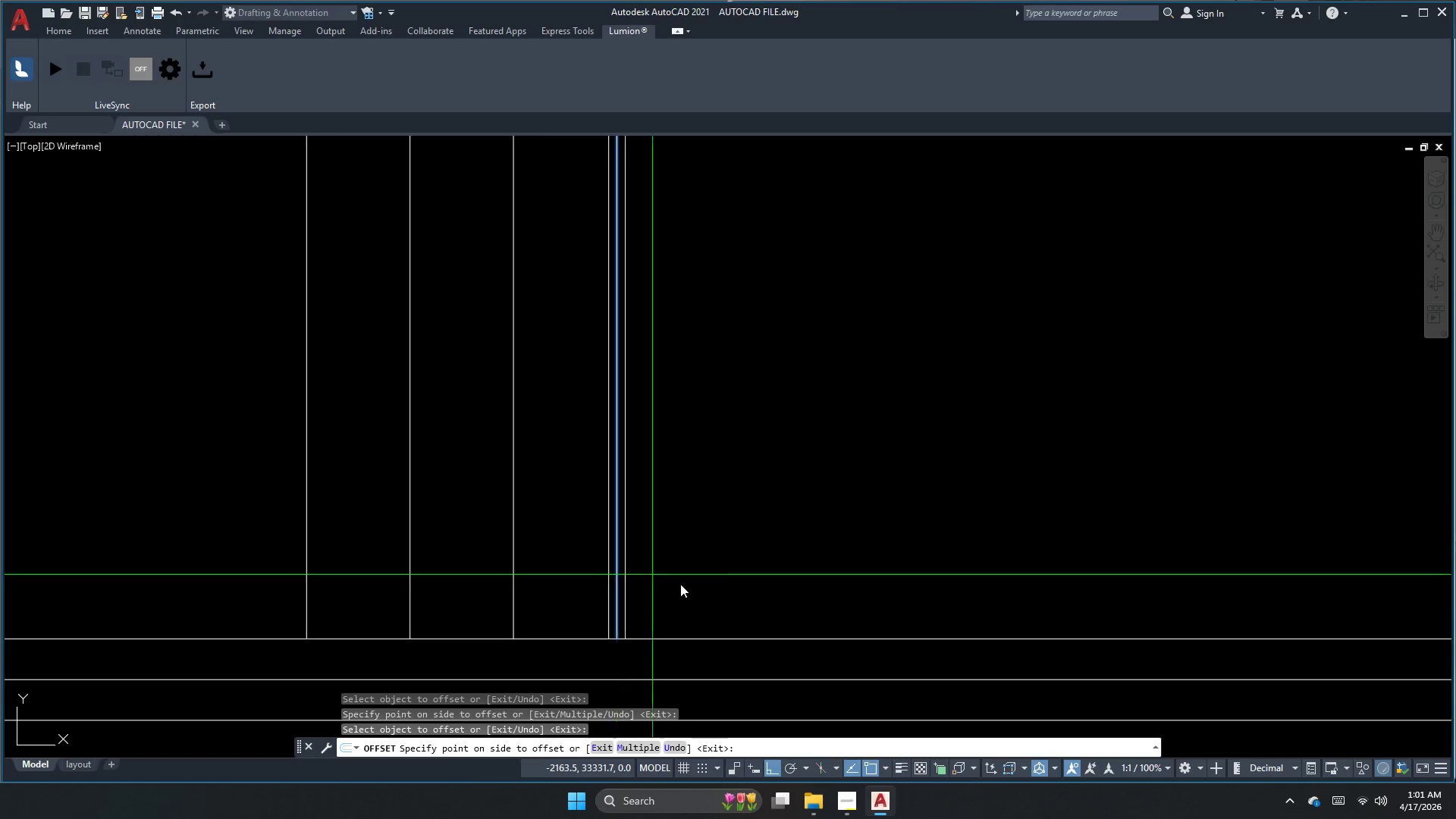 
double_click([712, 592])
 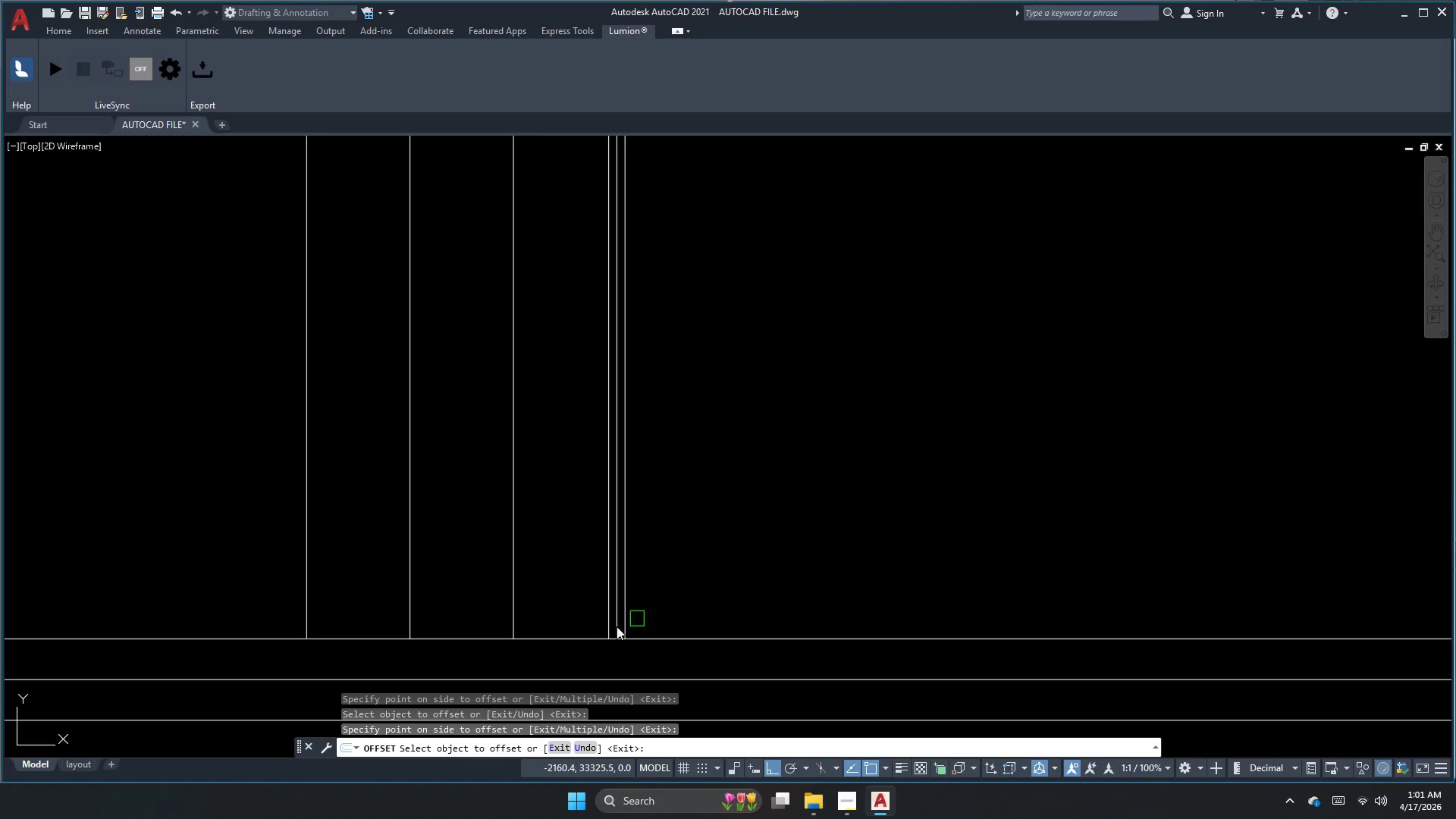 
key(Escape)
key(Escape)
type(rec)
 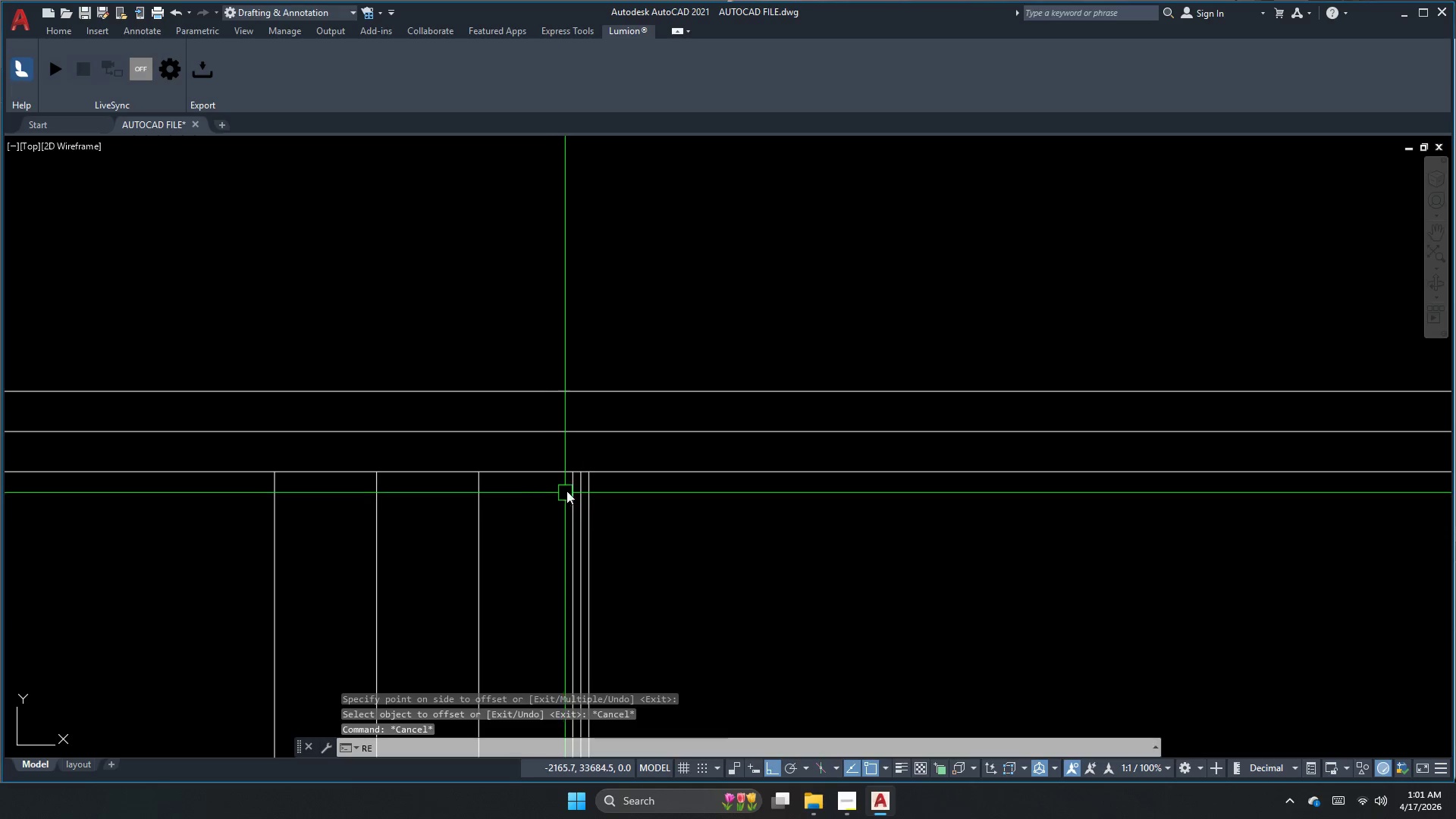 
scroll: coordinate [582, 436], scroll_direction: none, amount: 0.0
 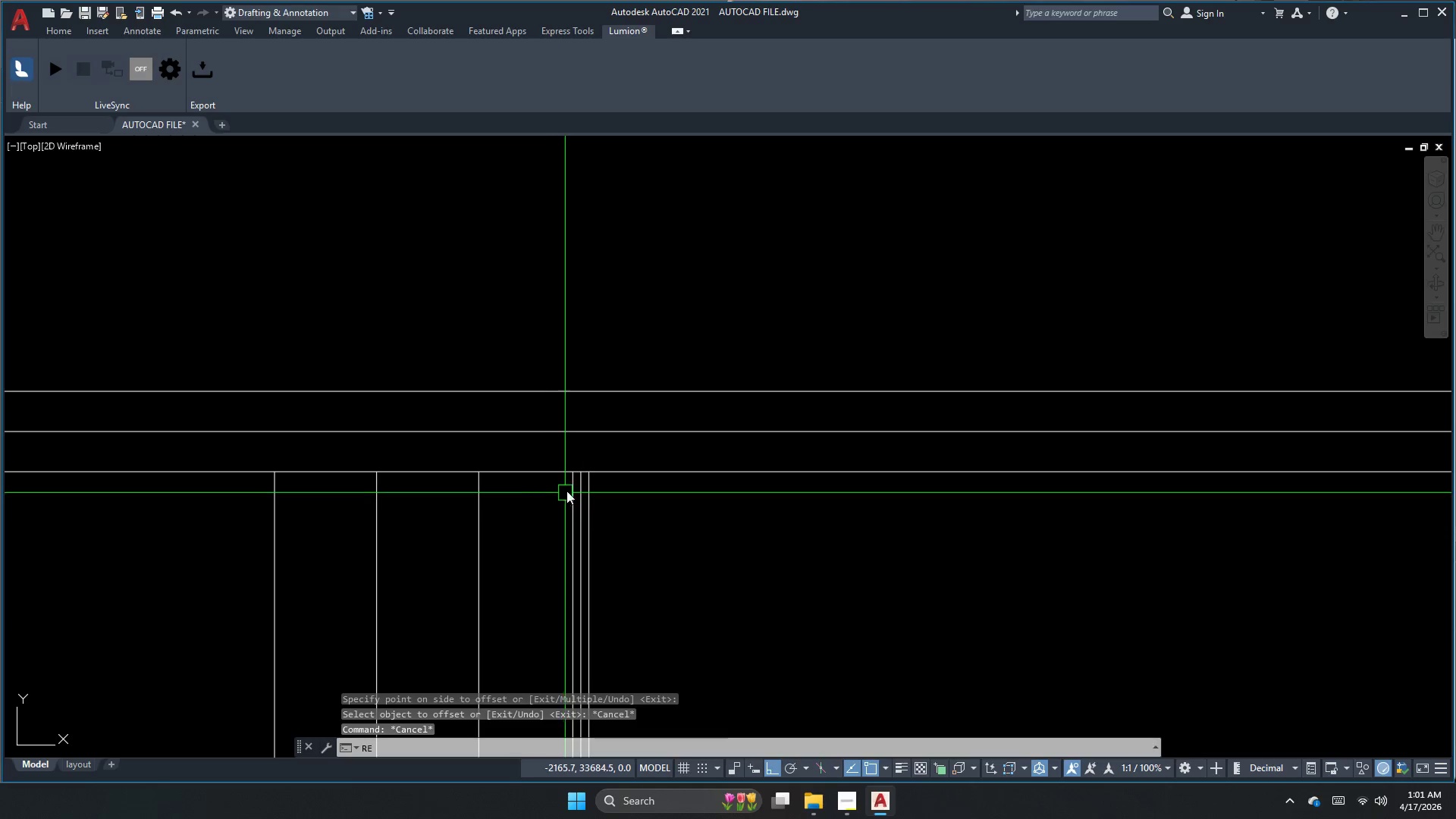 
key(Space)
 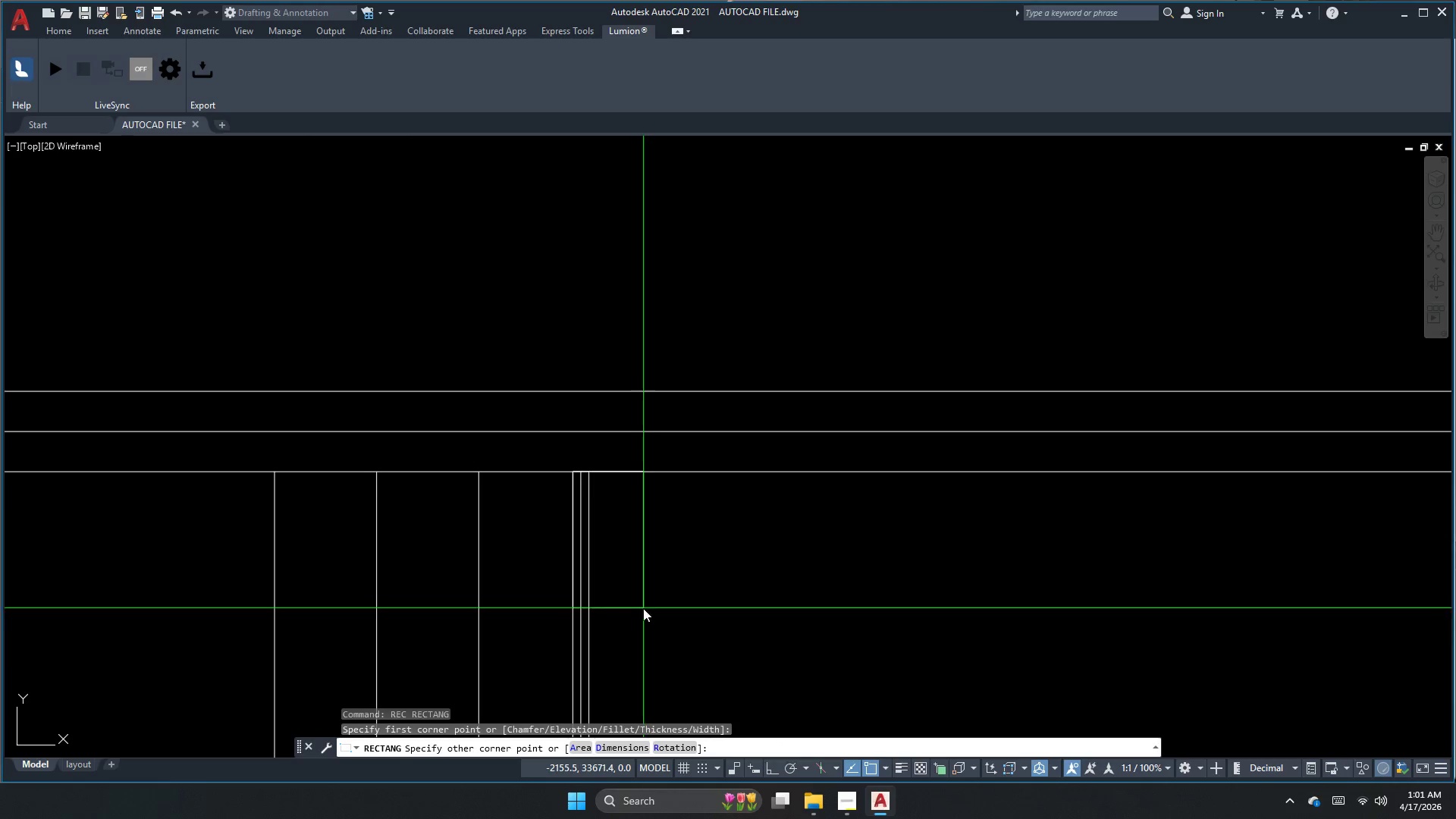 
scroll: coordinate [578, 381], scroll_direction: down, amount: 3.0
 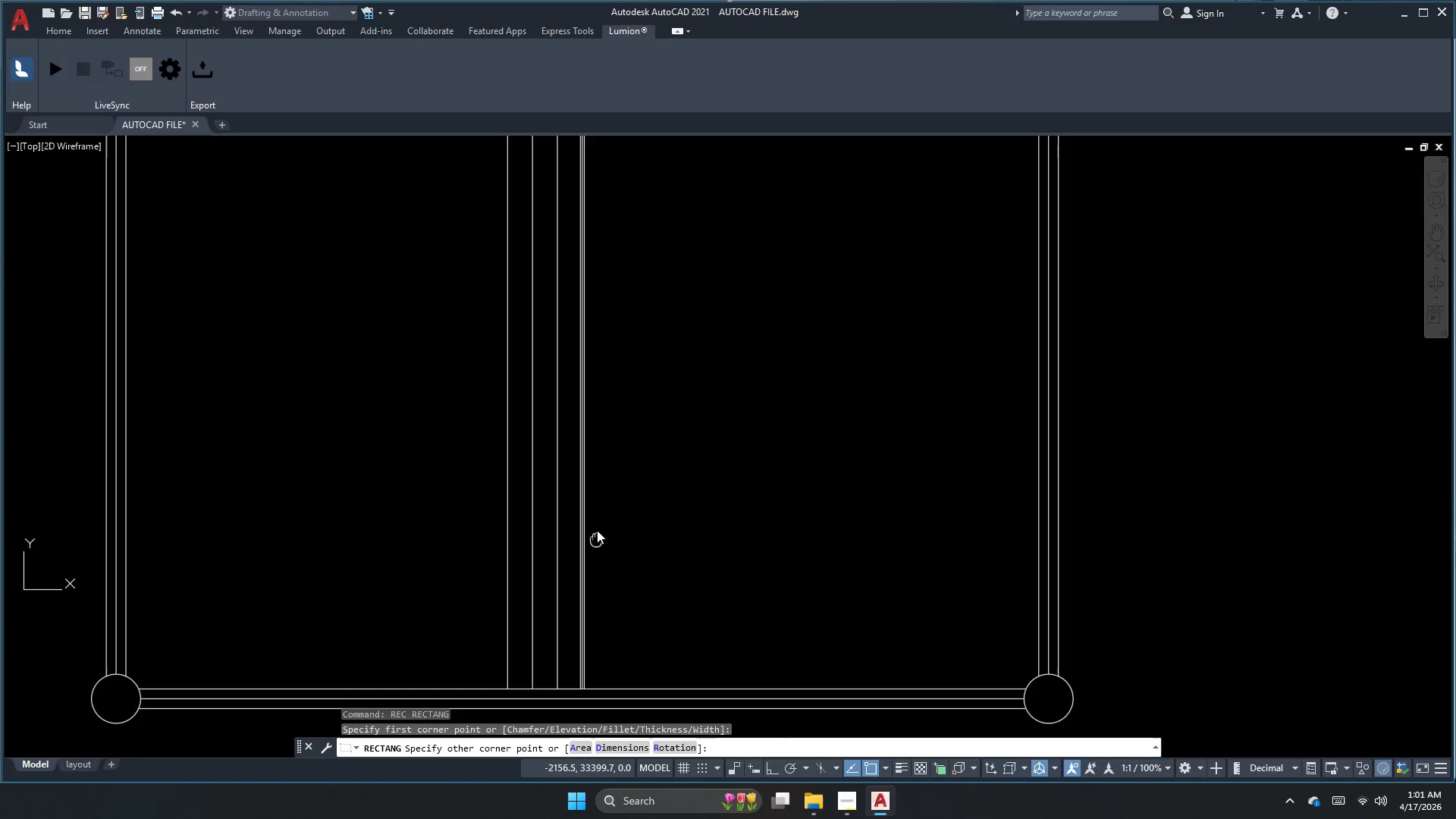 
scroll: coordinate [586, 639], scroll_direction: up, amount: 3.0
 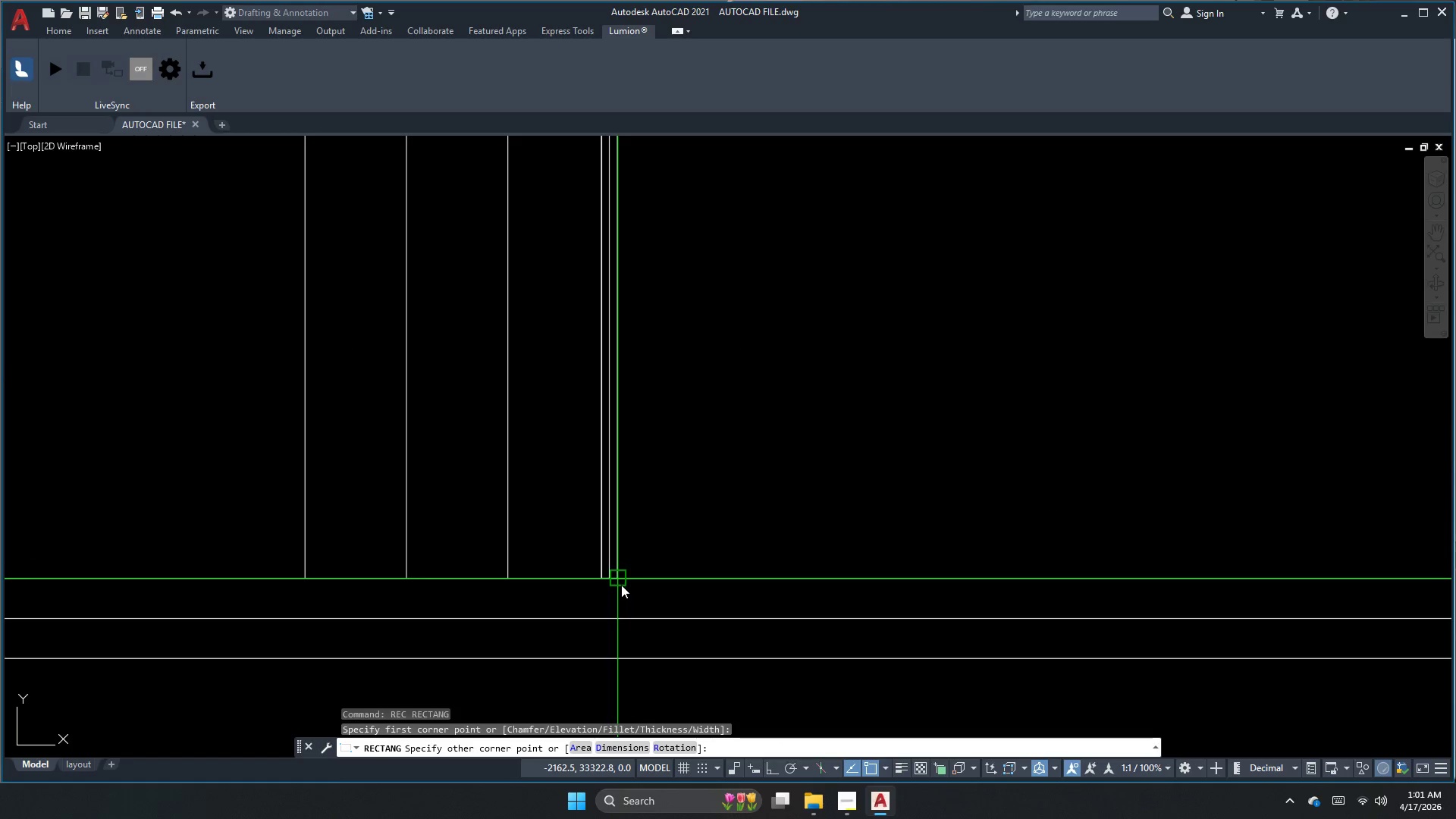 
key(Escape)
 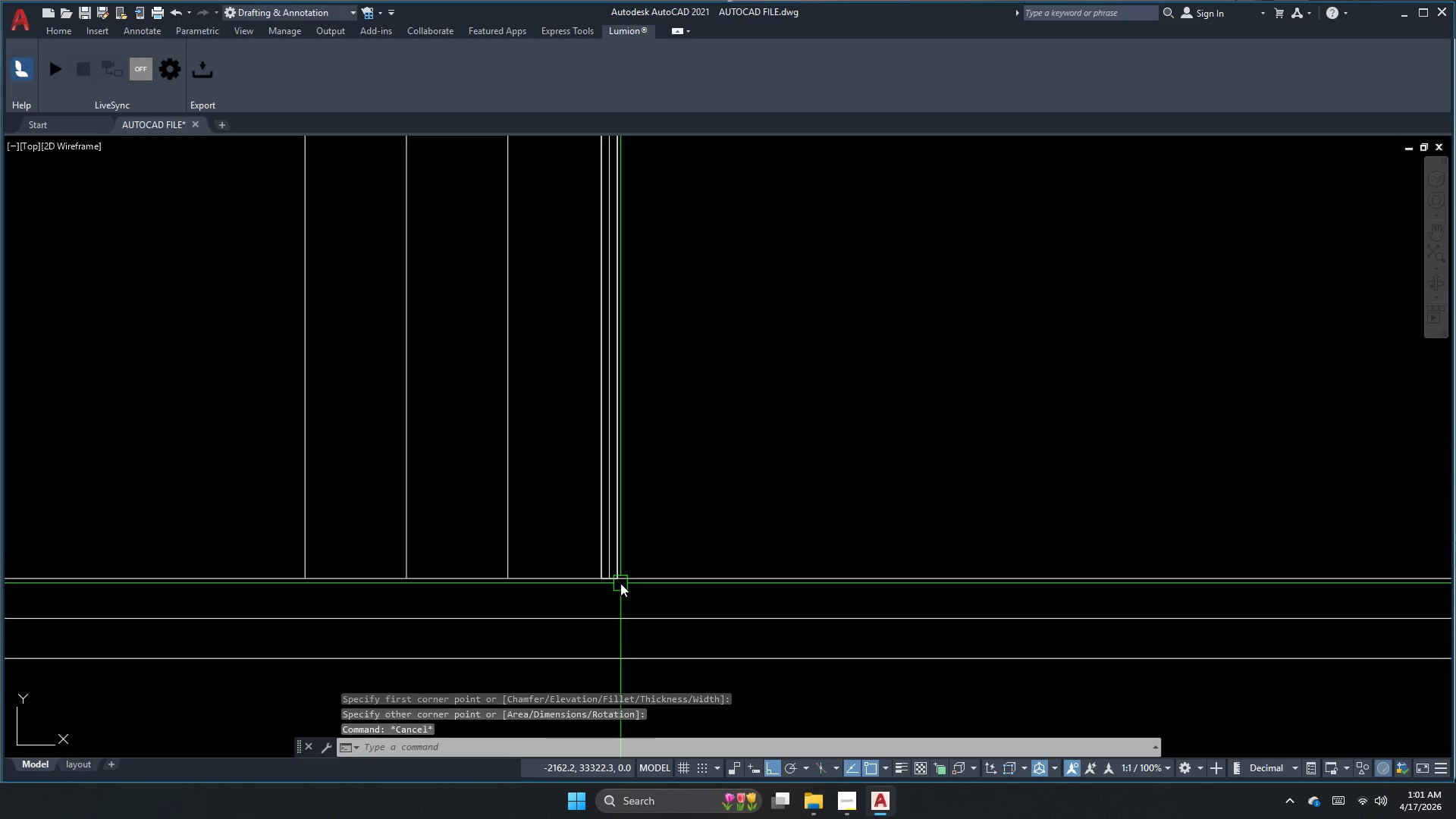 
double_click([515, 538])
 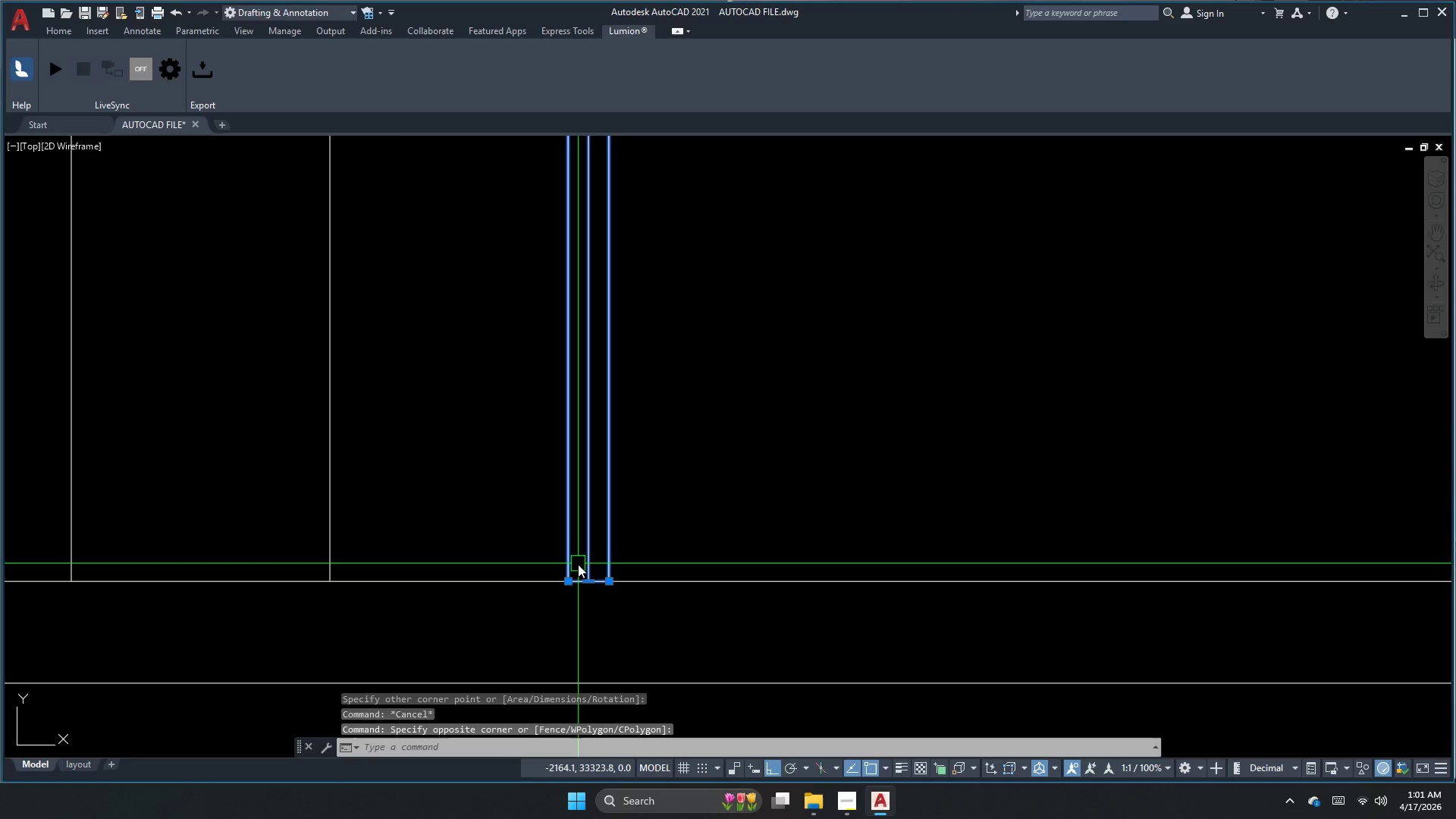 
scroll: coordinate [620, 575], scroll_direction: up, amount: 2.0
 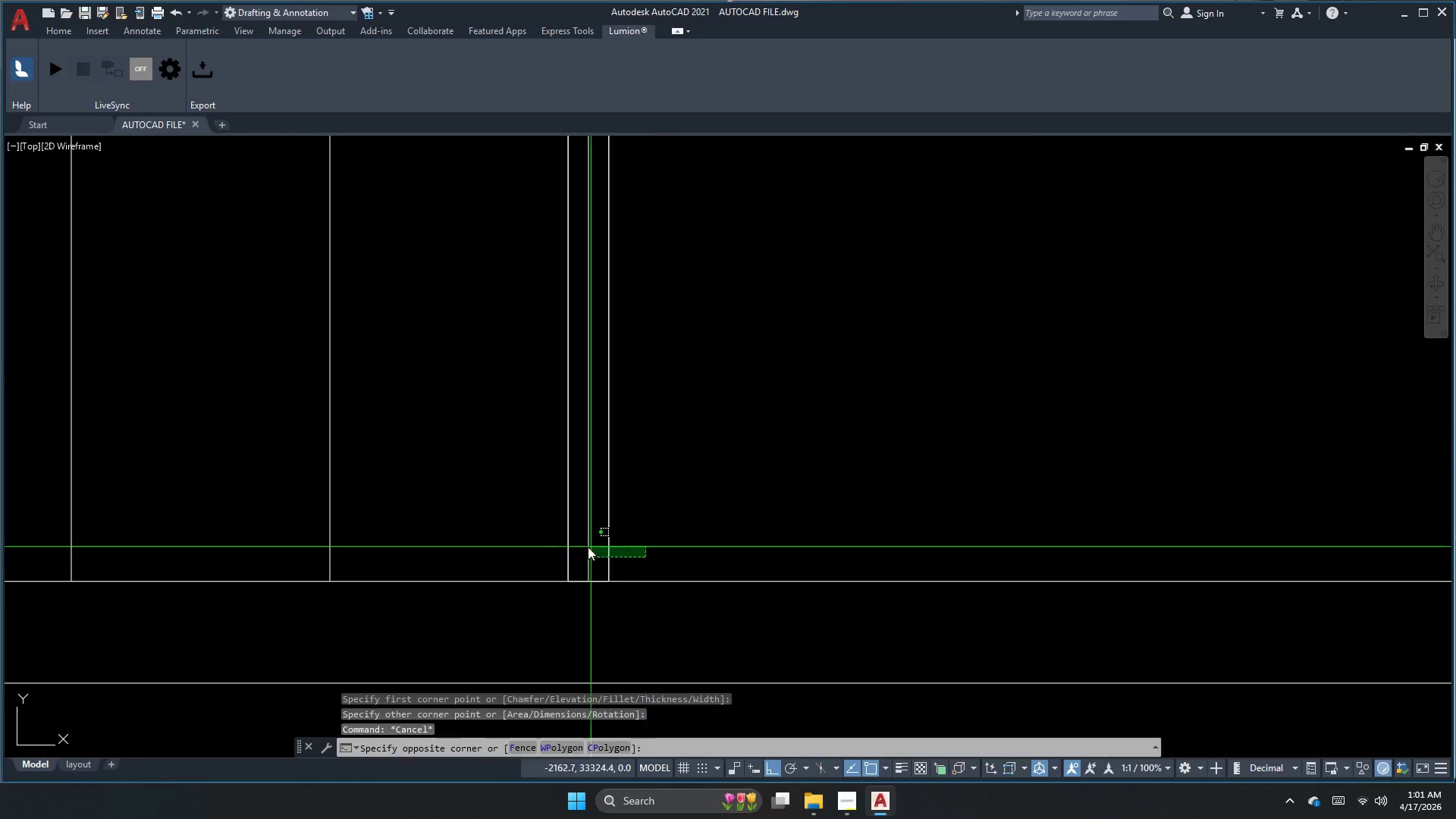 
hold_key(key=ShiftLeft, duration=0.77)
 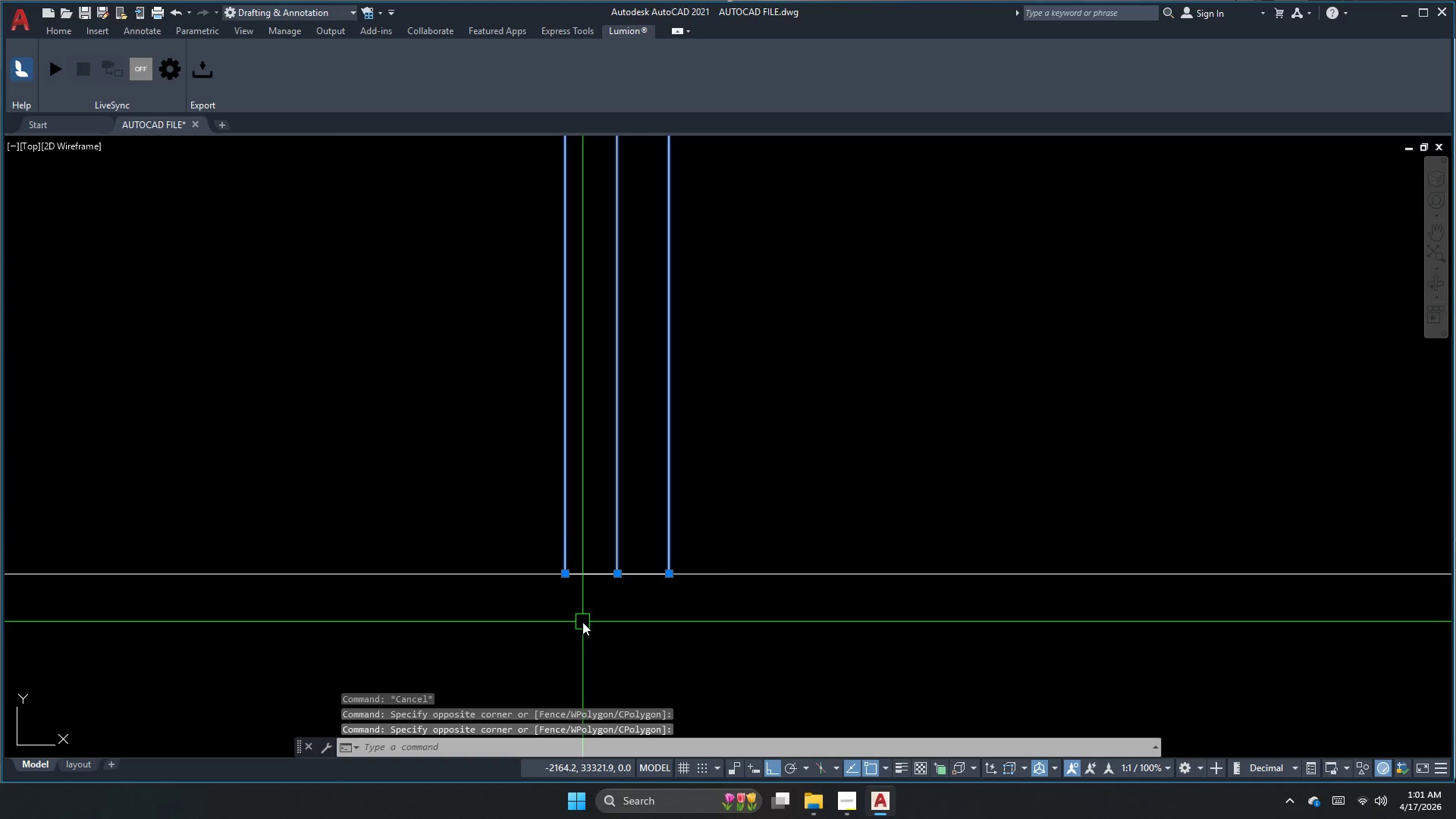 
scroll: coordinate [566, 592], scroll_direction: up, amount: 2.0
 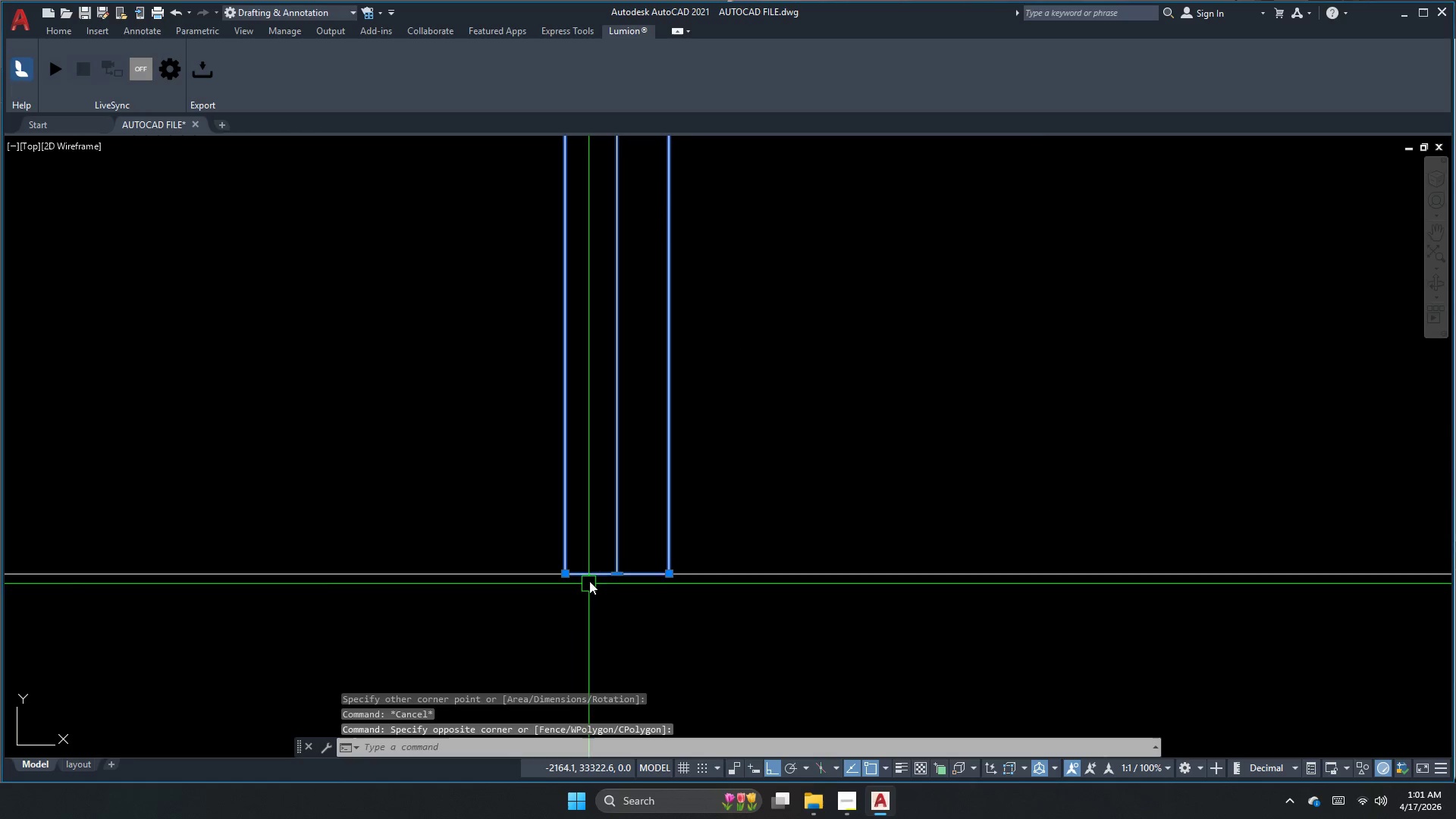 
left_click_drag(start_coordinate=[600, 551], to_coordinate=[598, 562])
 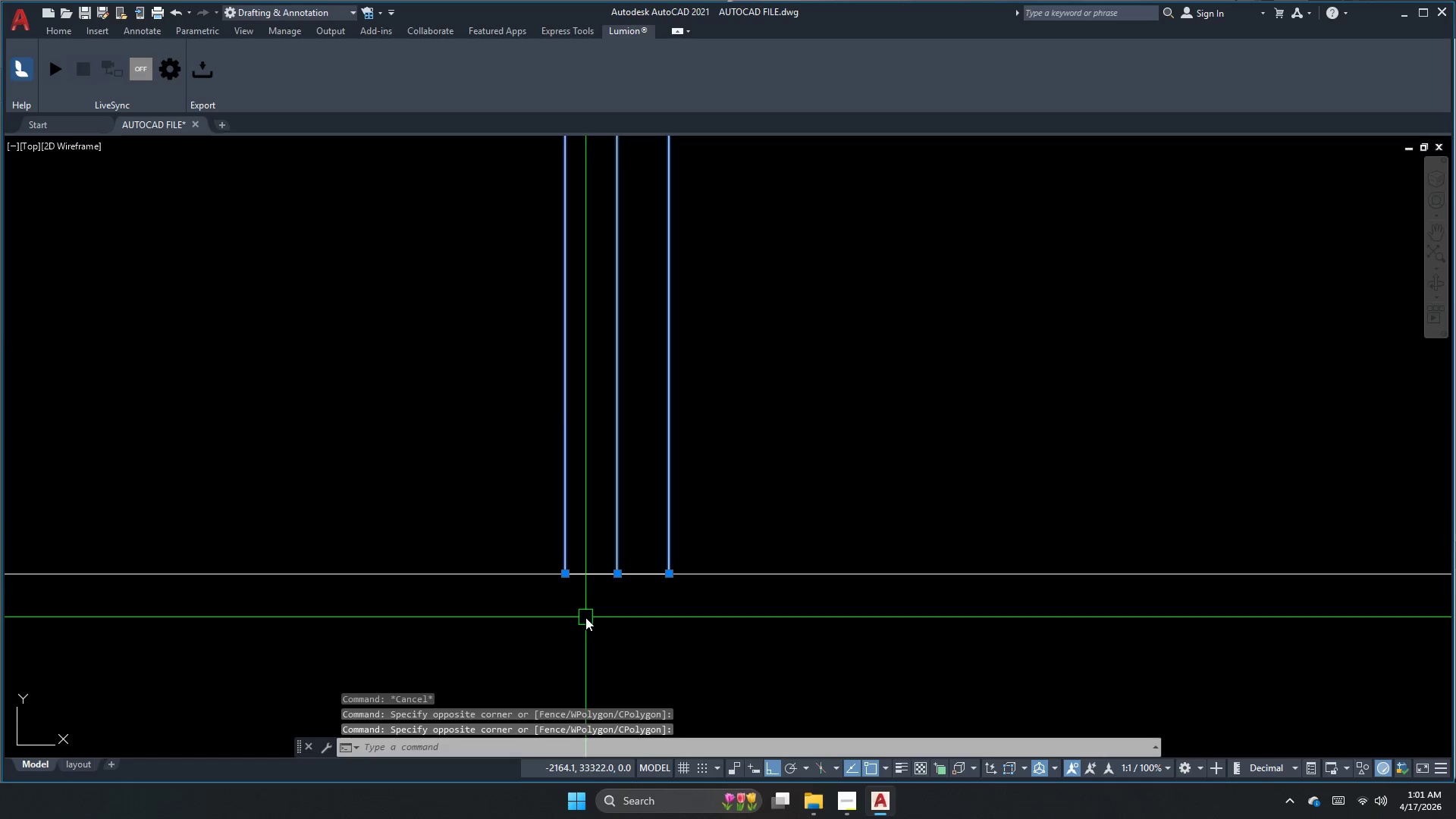 
key(E)
 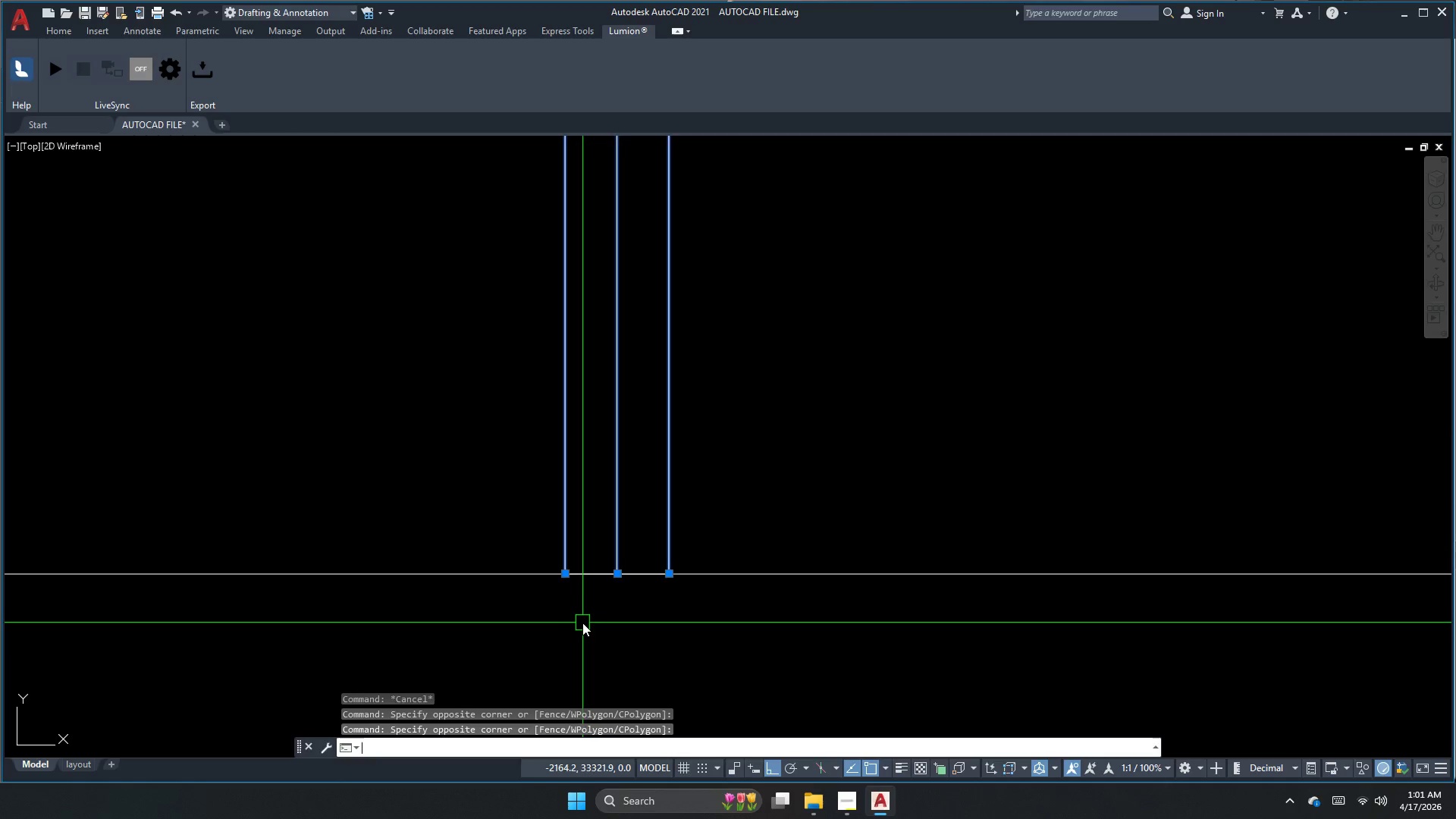 
key(Space)
 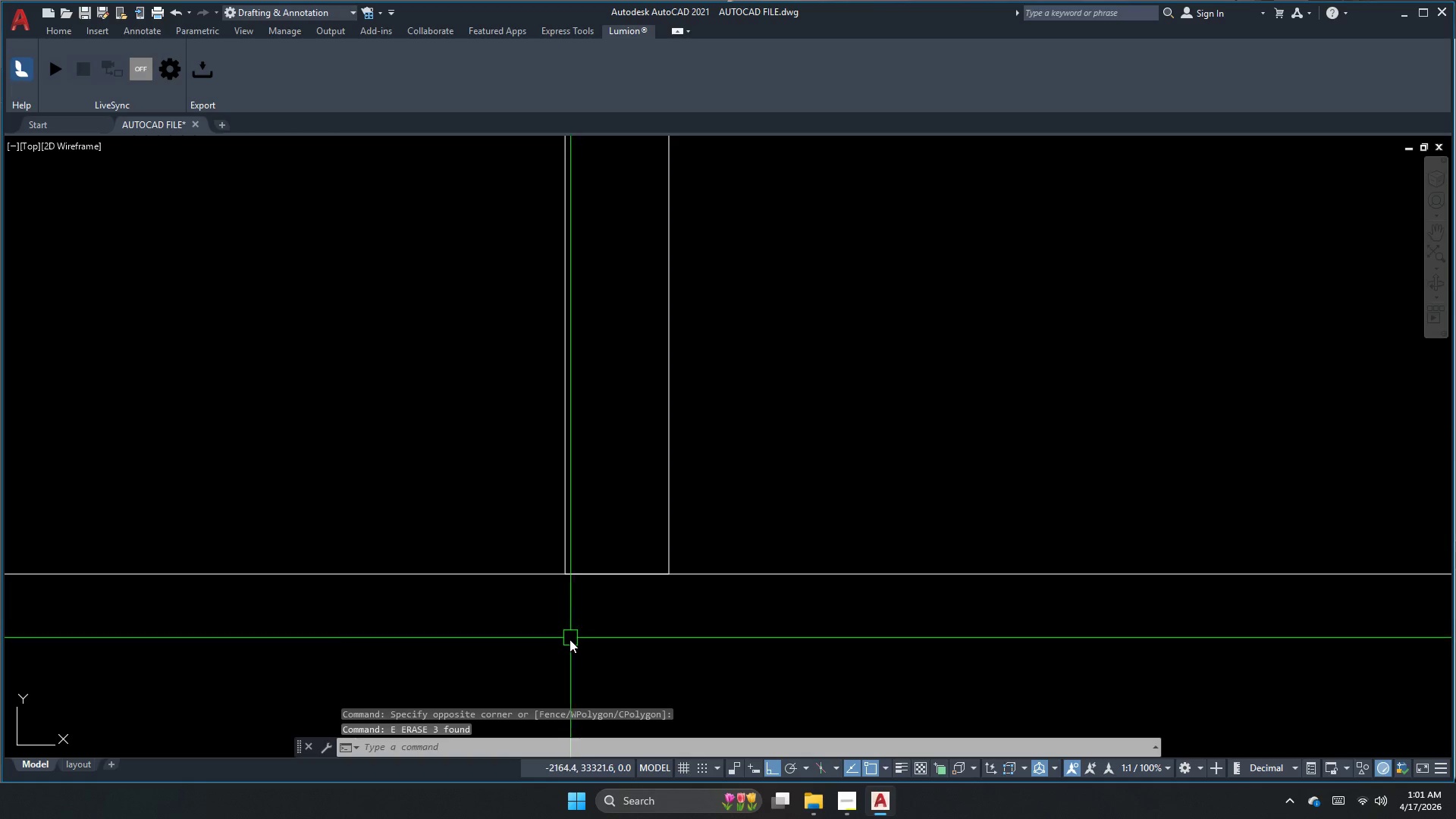 
key(Escape)
 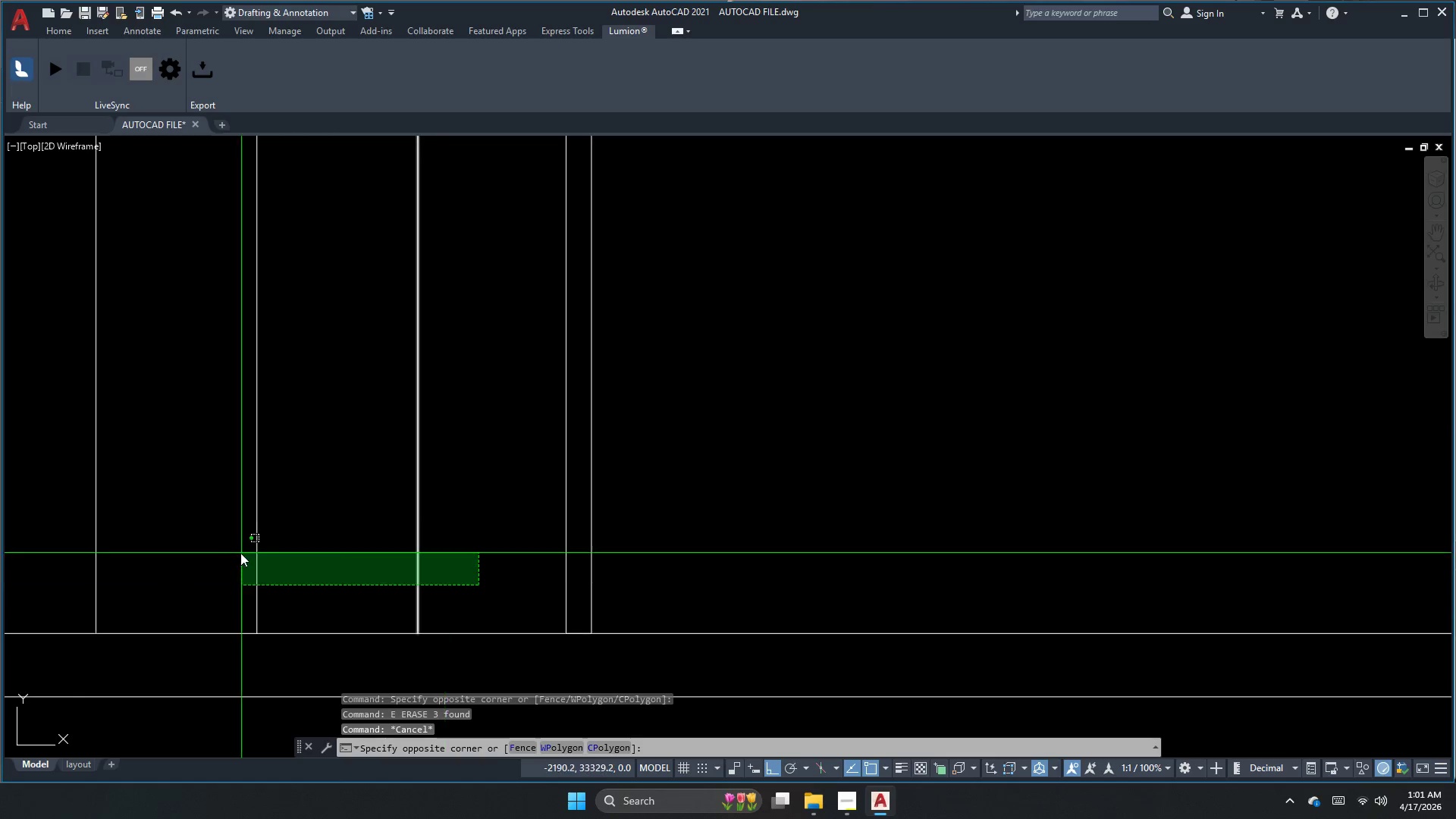 
scroll: coordinate [566, 655], scroll_direction: down, amount: 3.0
 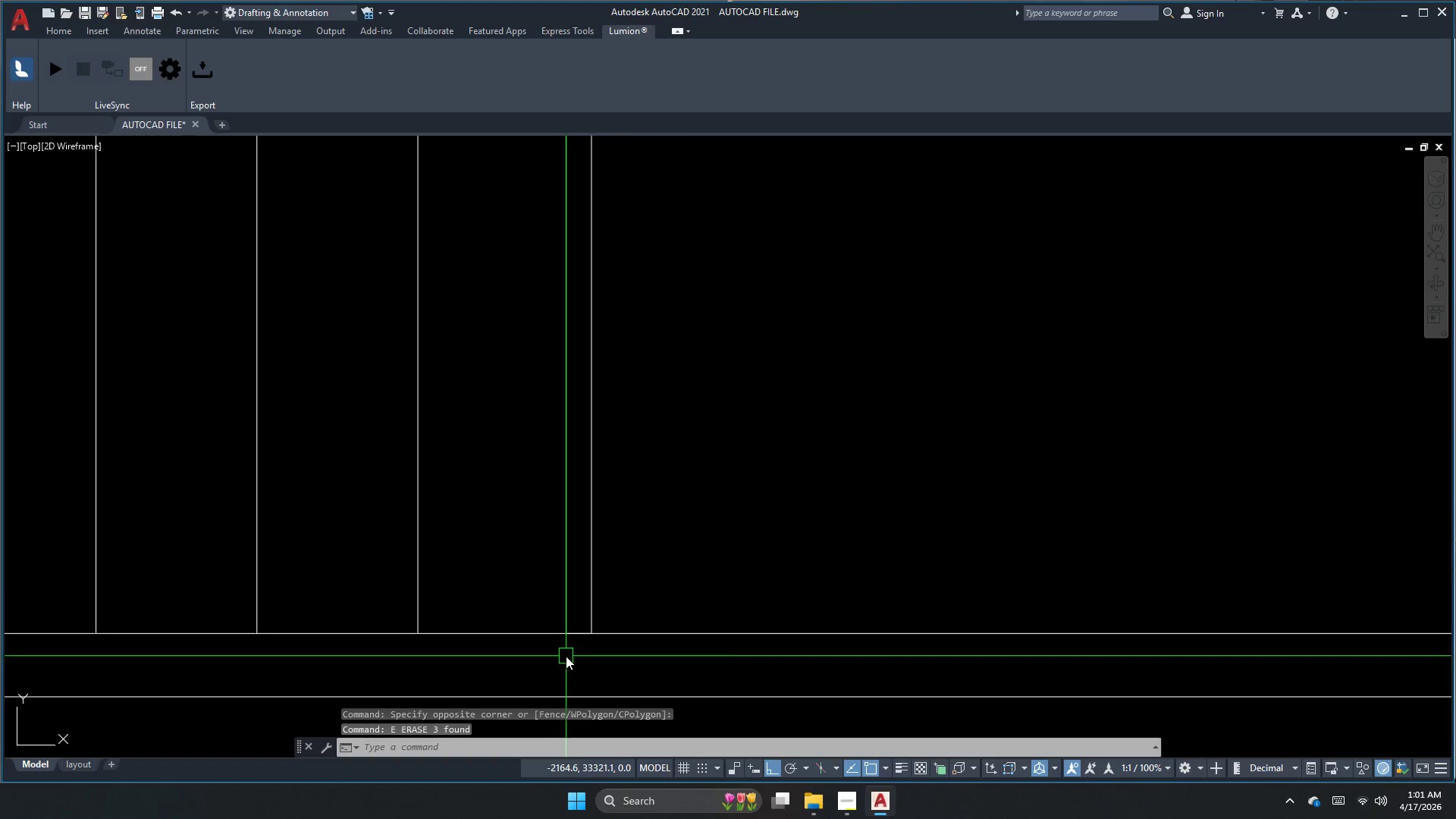 
left_click([242, 558])
 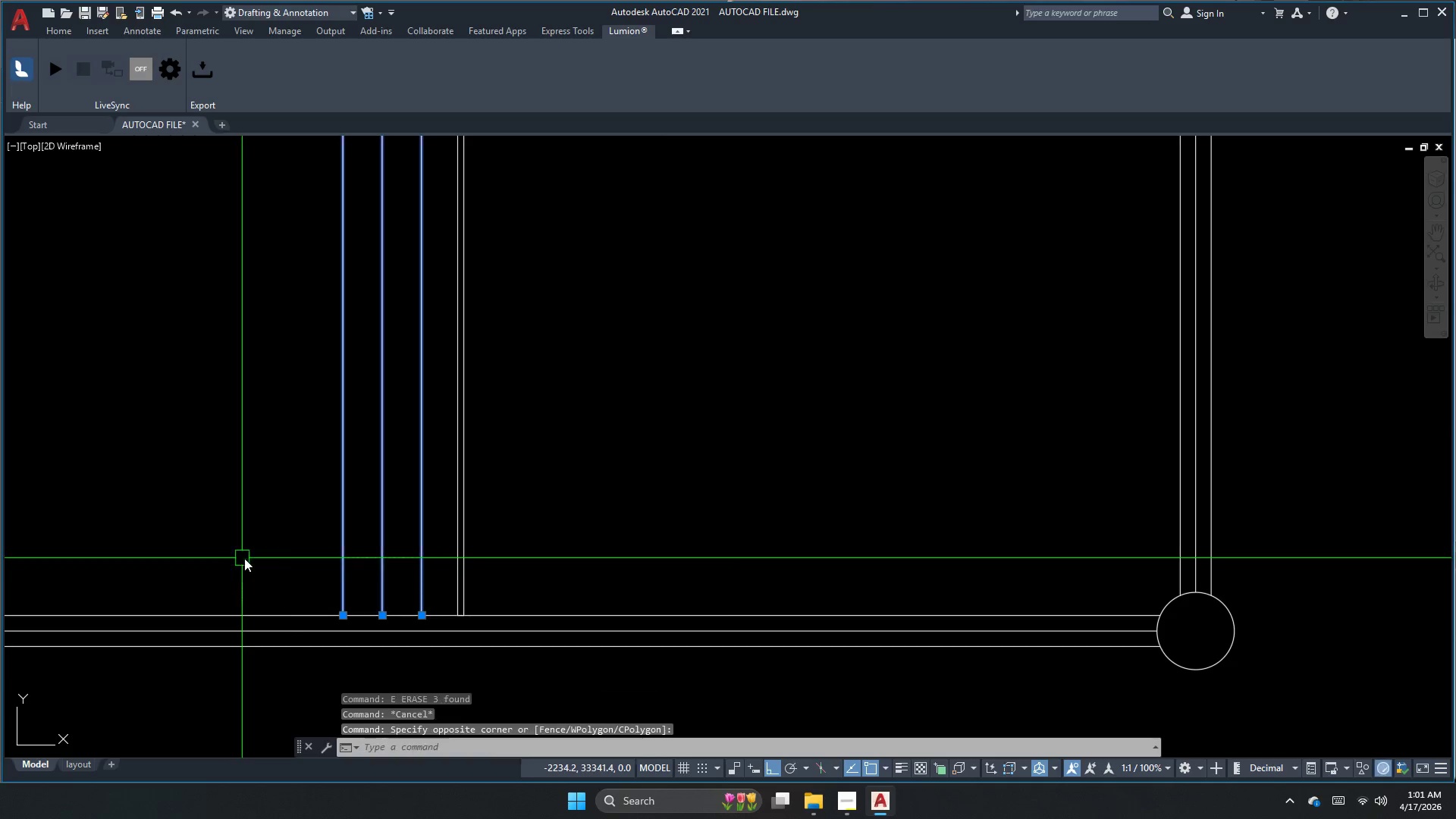 
scroll: coordinate [381, 597], scroll_direction: down, amount: 3.0
 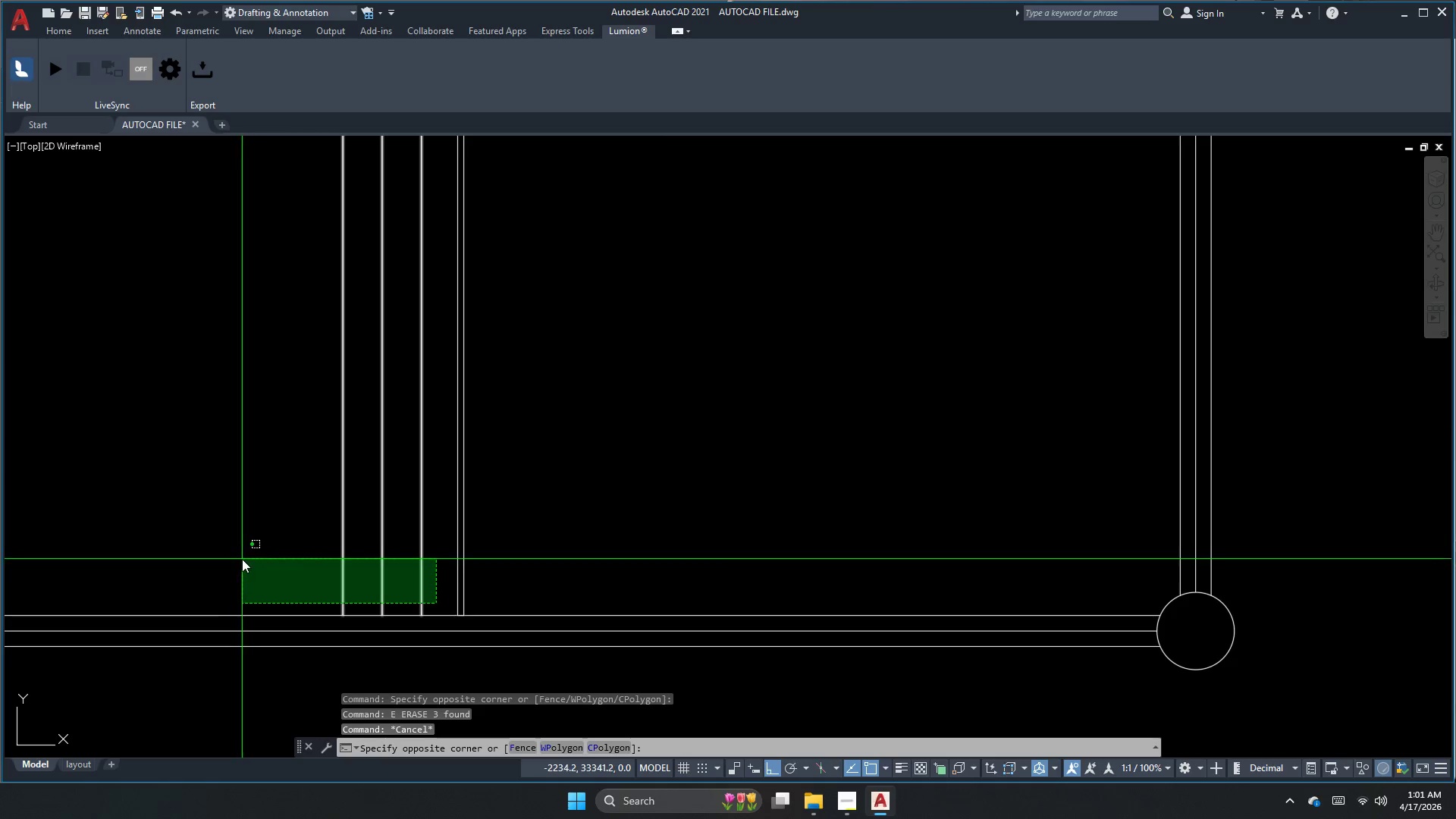 
type(e )
key(Escape)
type(co 12.7)
key(NumpadEnter)
key(Escape)
type(dl)
 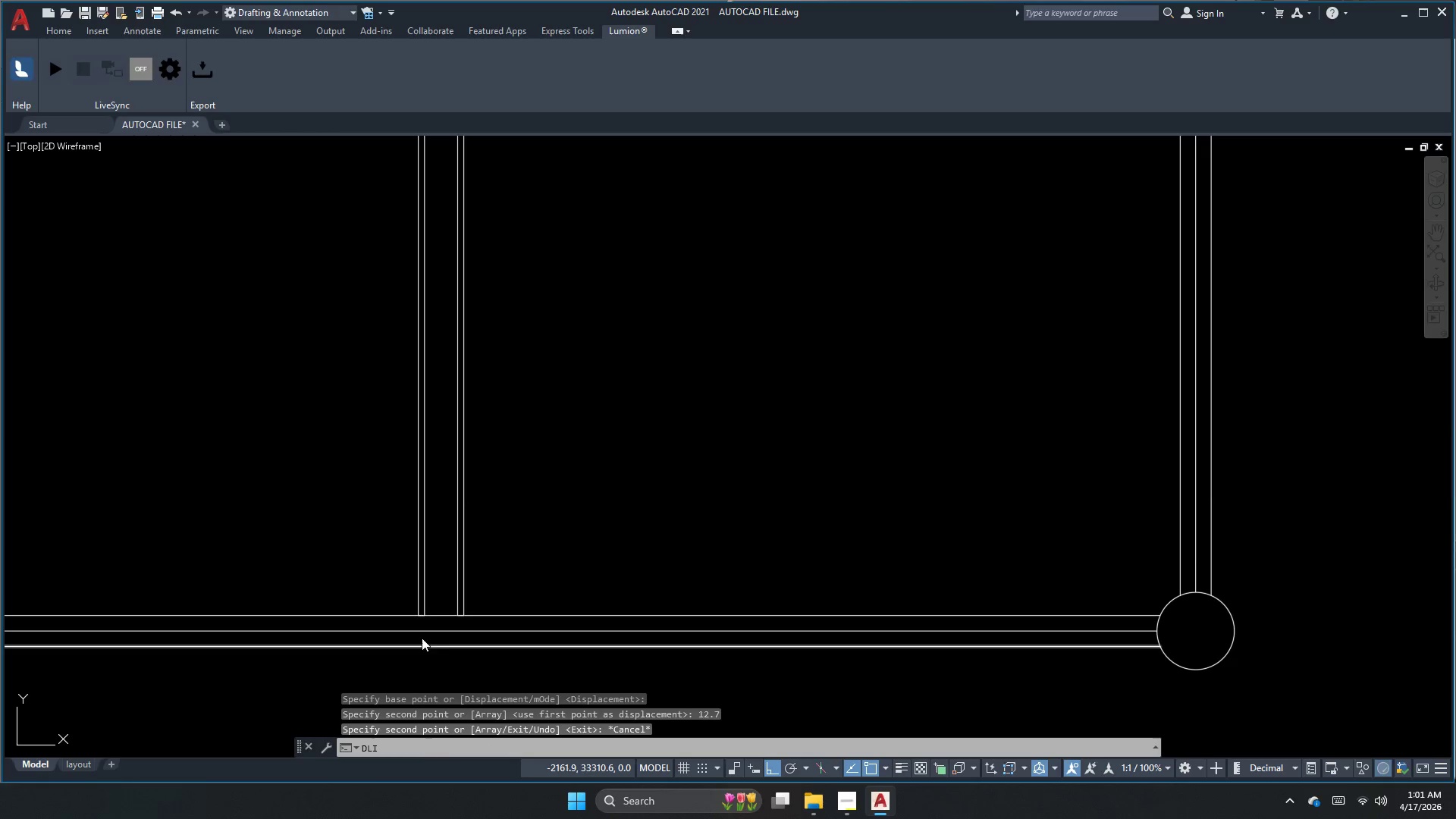 
left_click_drag(start_coordinate=[617, 500], to_coordinate=[607, 500])
 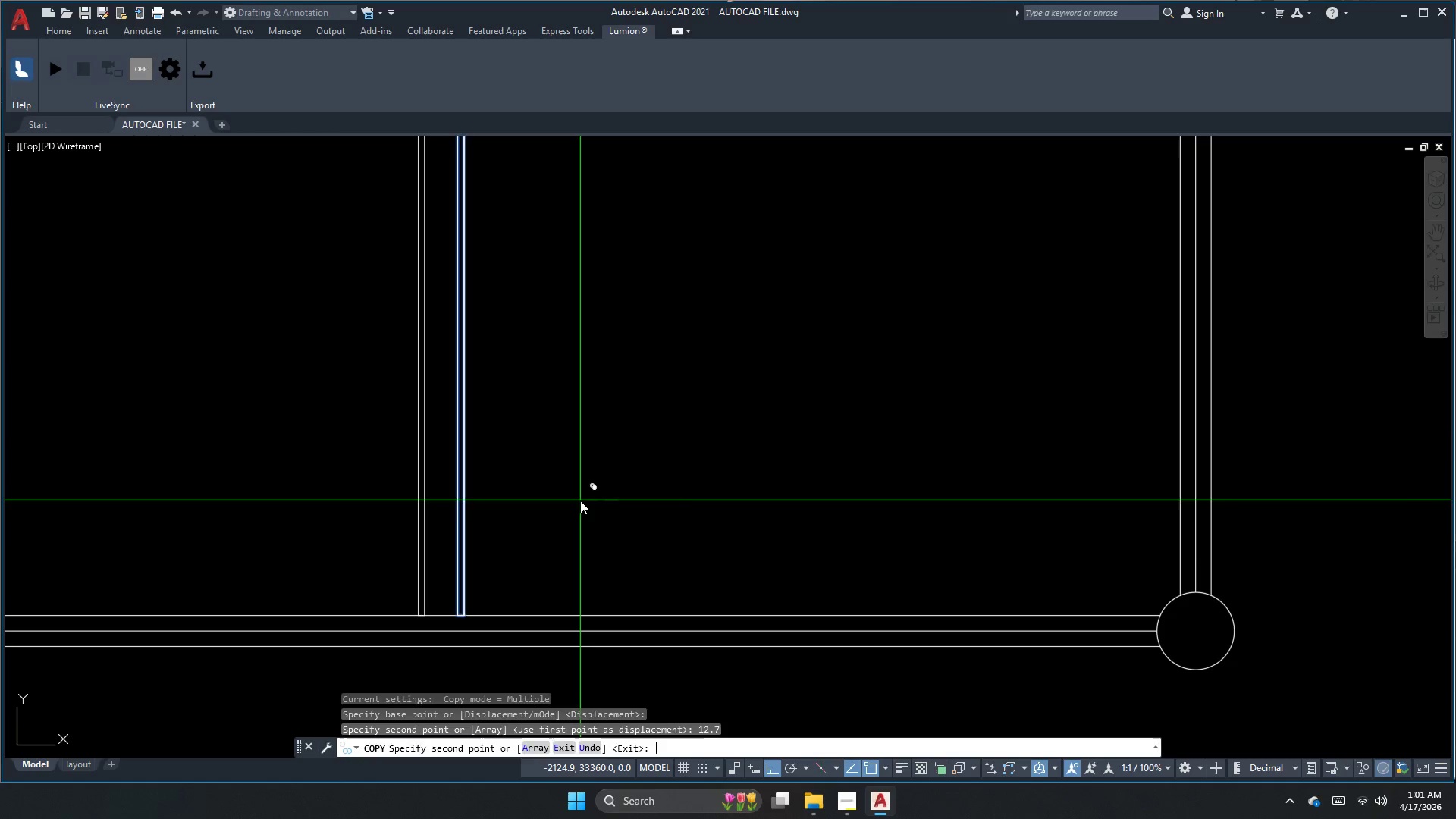 
key(I)
 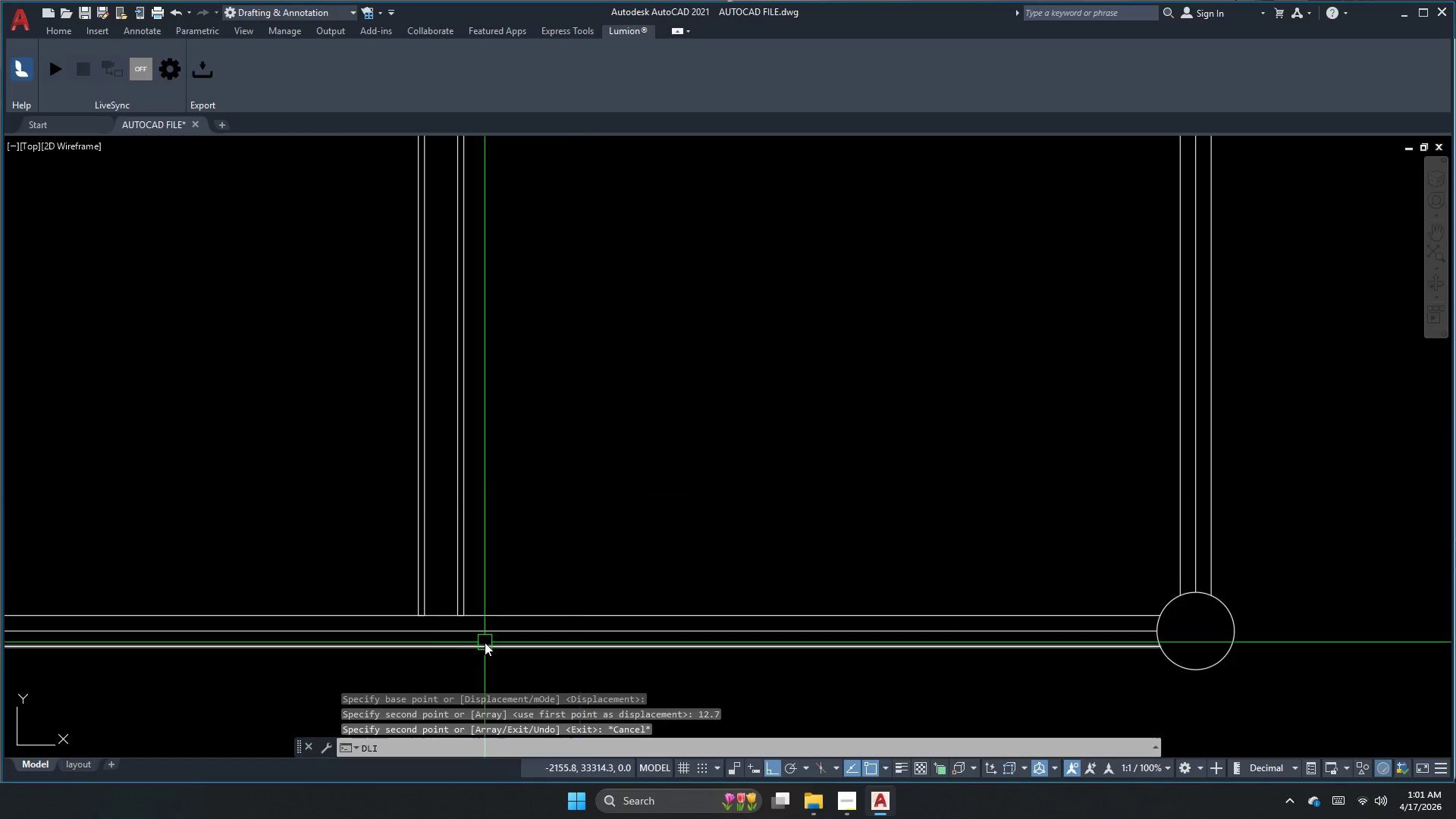 
key(Space)
 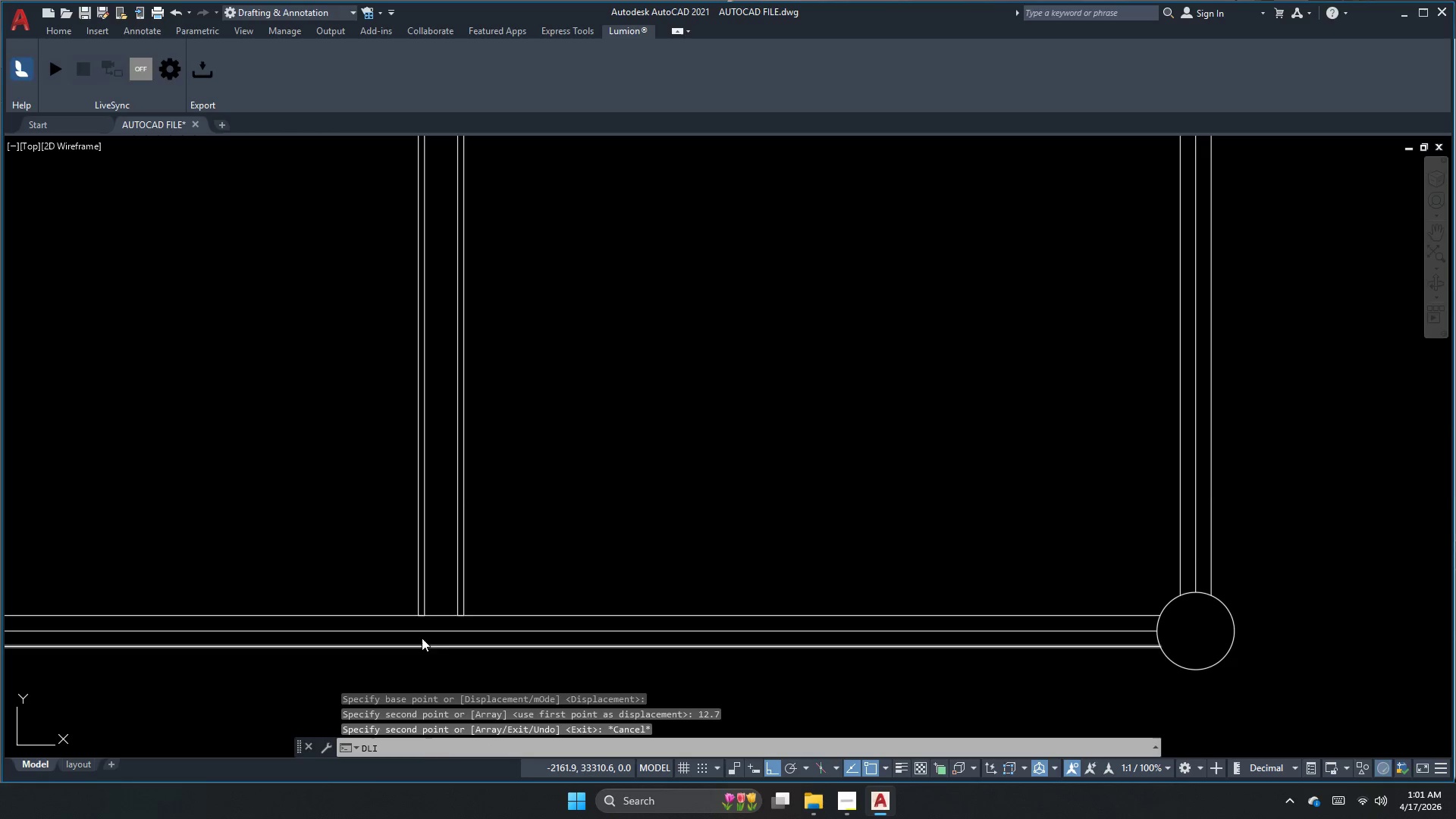 
scroll: coordinate [397, 620], scroll_direction: up, amount: 3.0
 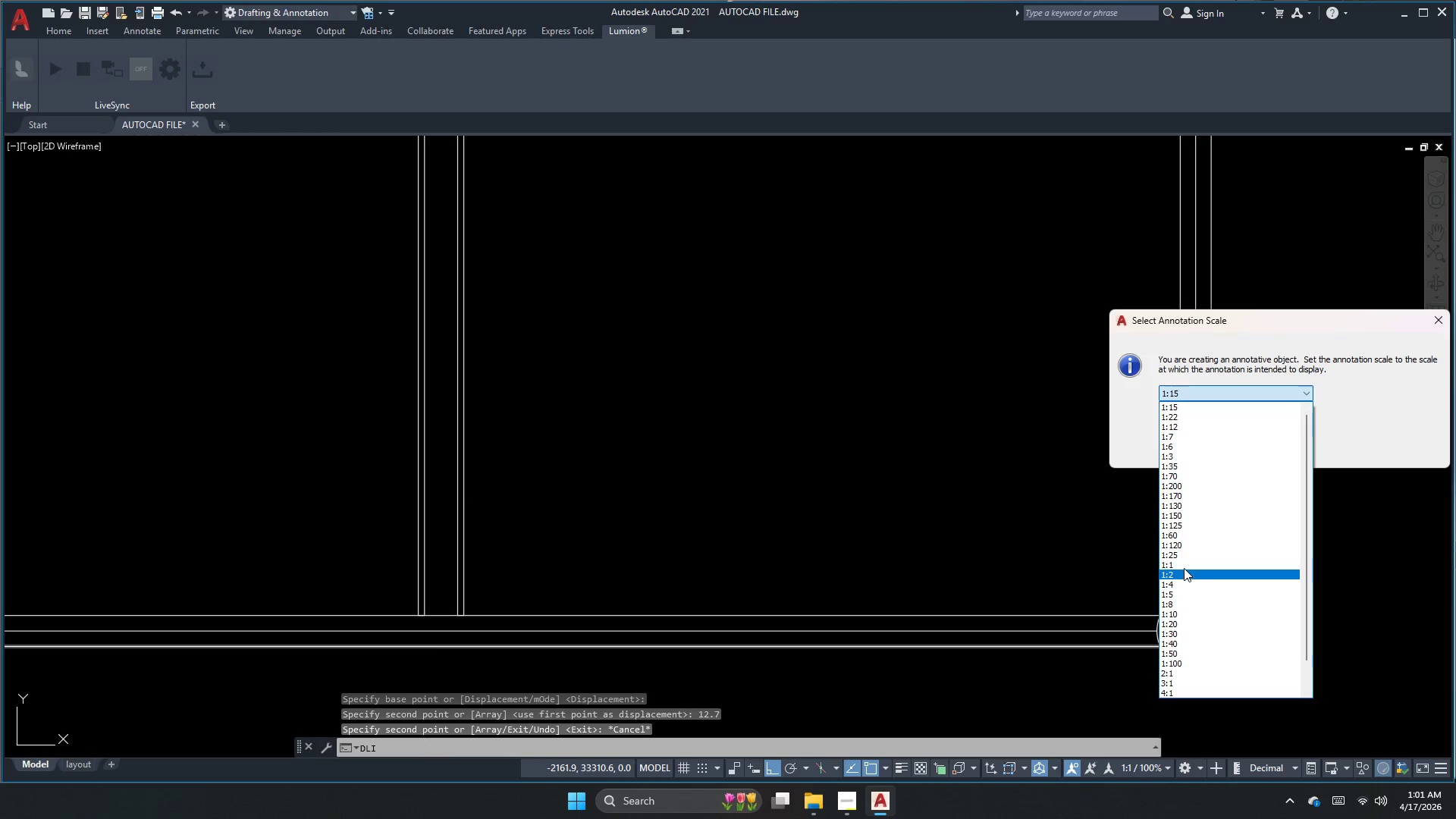 
left_click([1261, 447])
 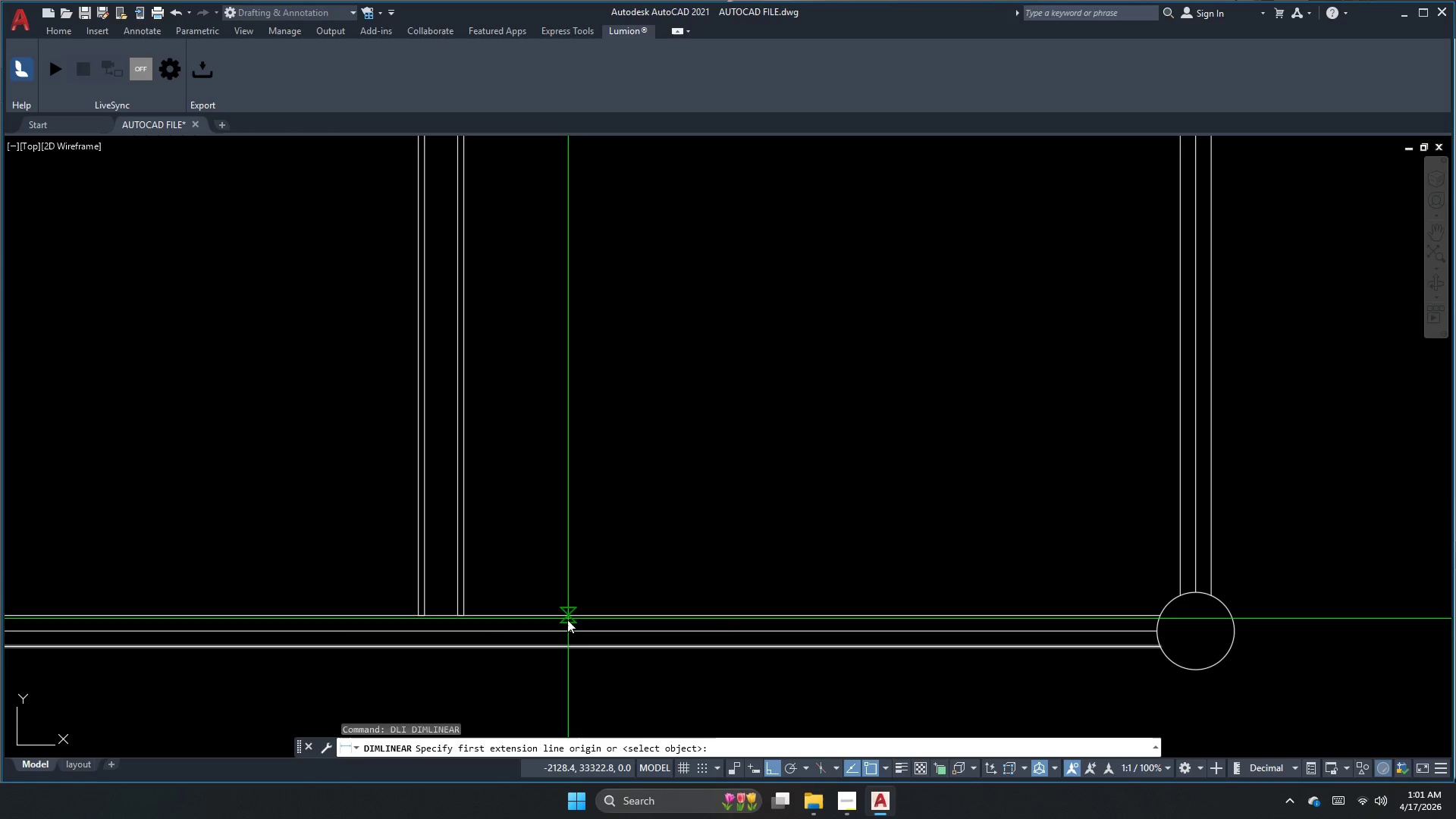 
scroll: coordinate [428, 618], scroll_direction: up, amount: 3.0
 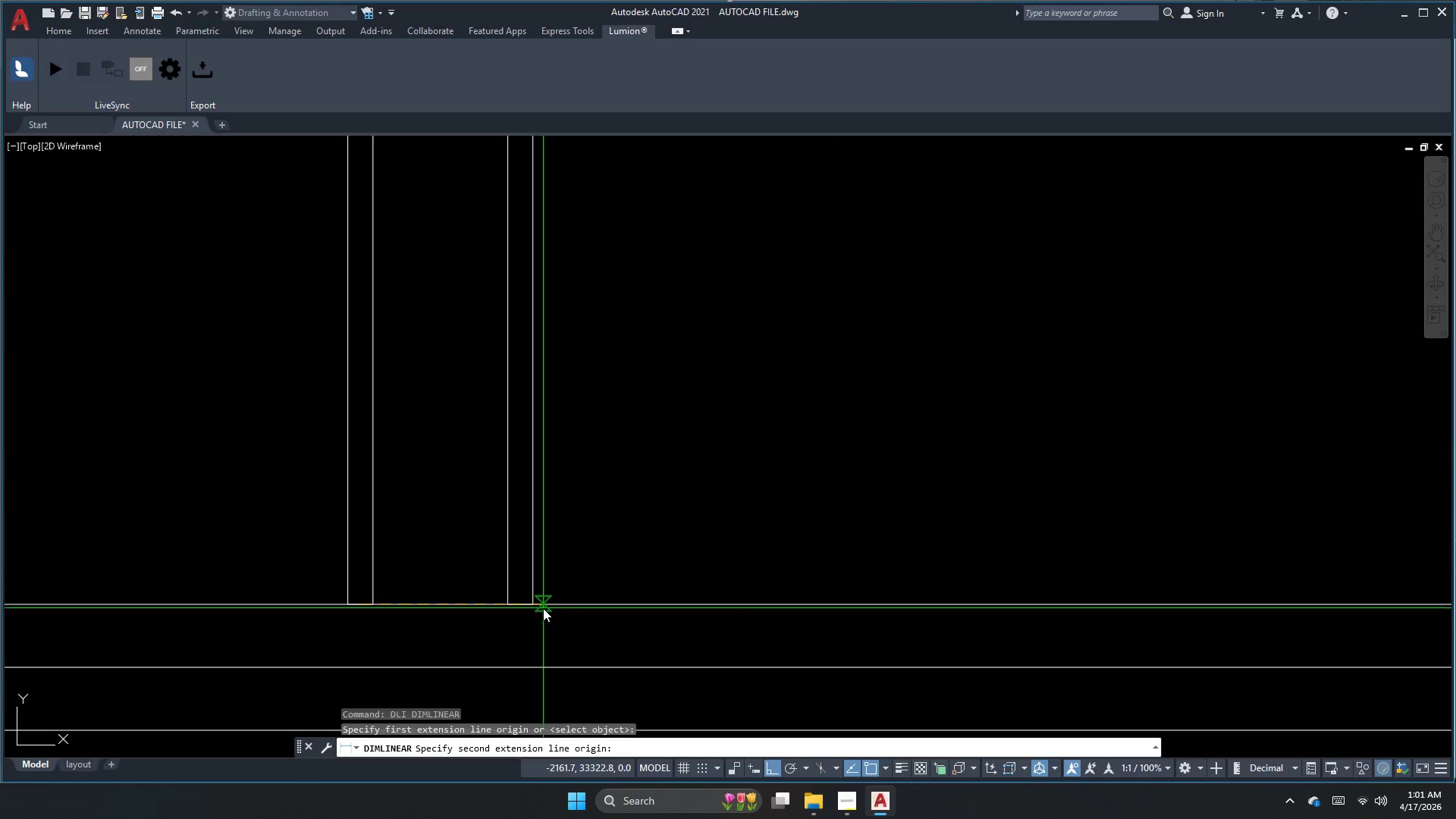 
left_click_drag(start_coordinate=[519, 606], to_coordinate=[519, 610])
 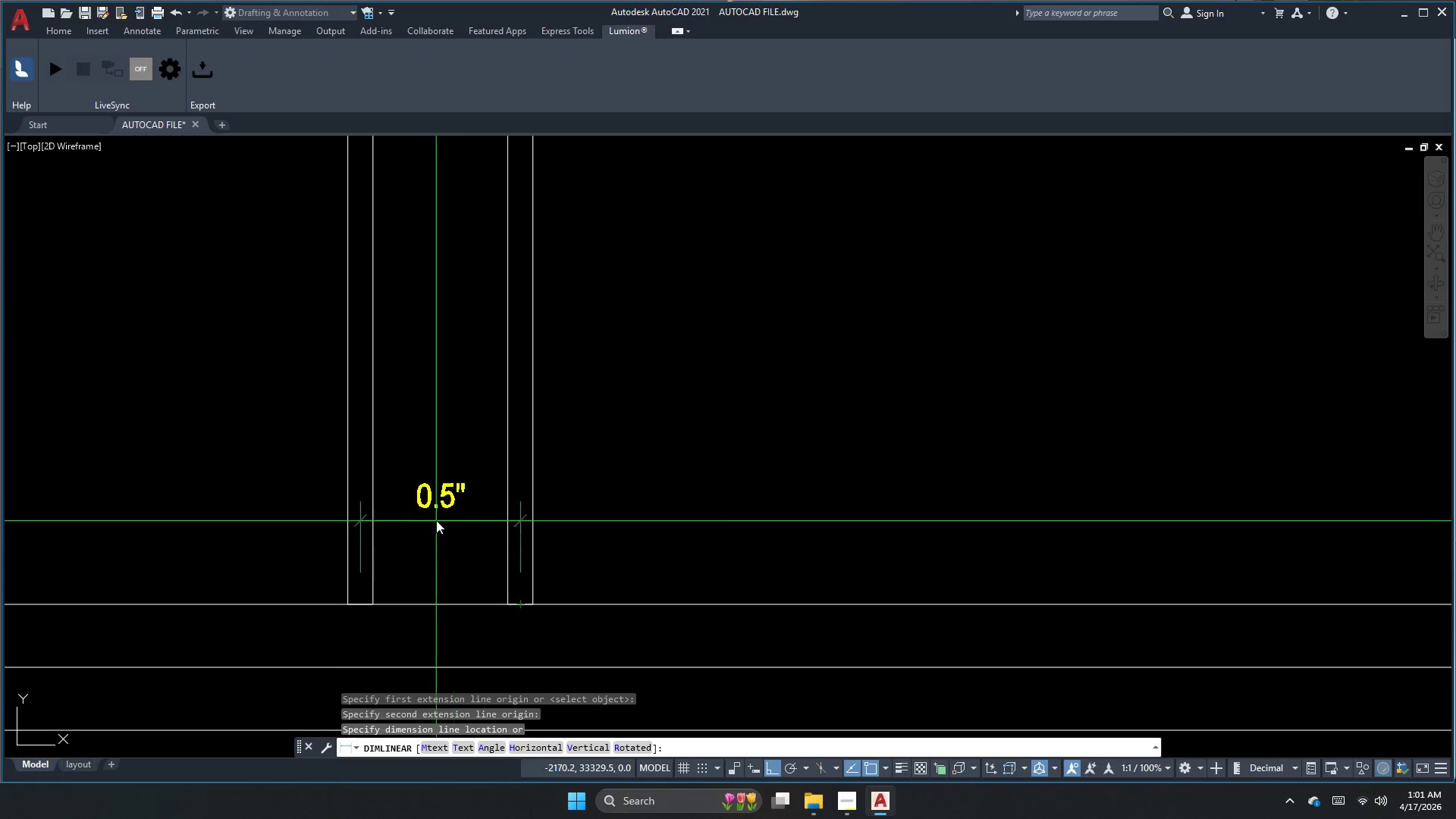 
double_click([441, 545])
 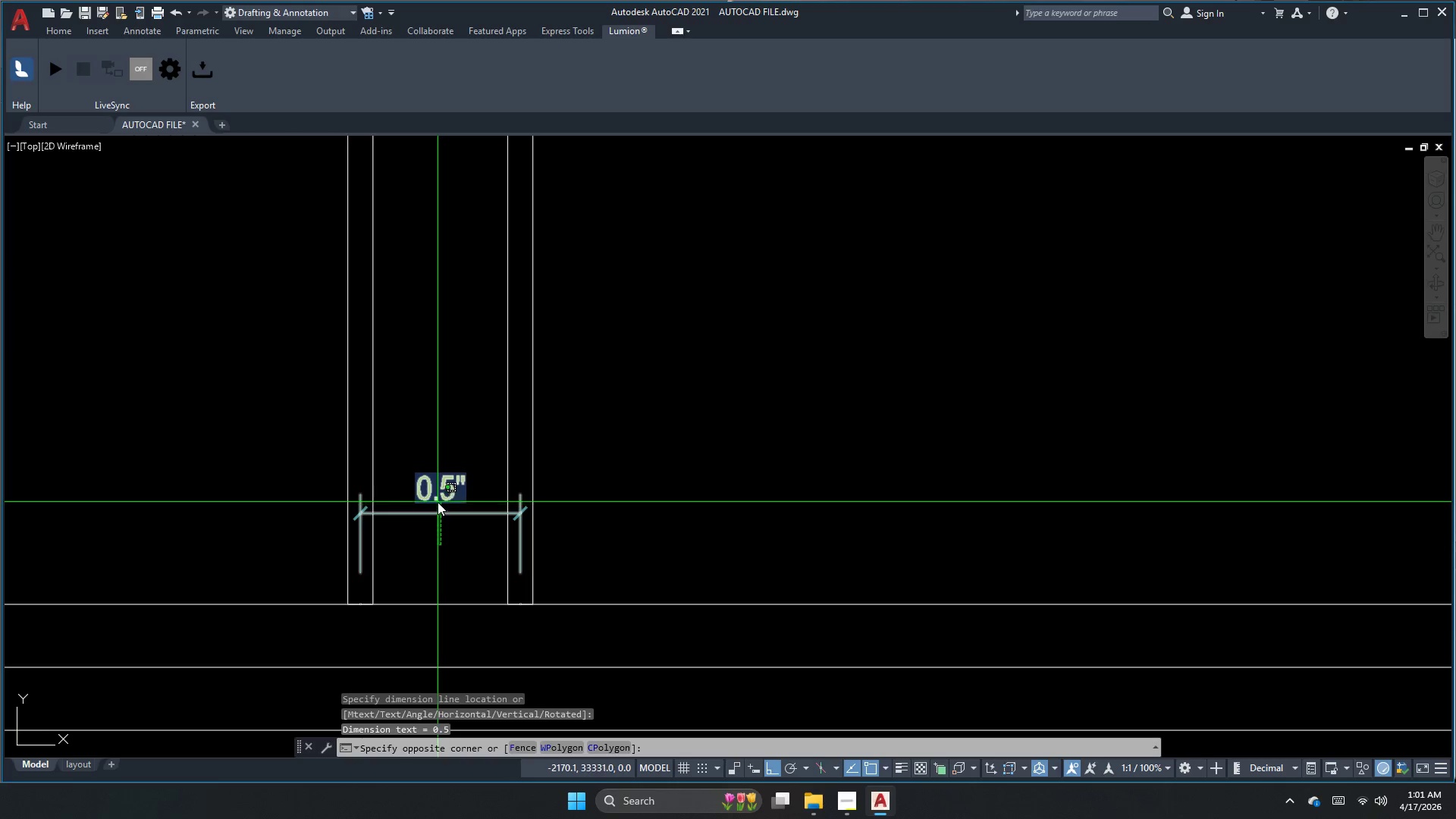 
triple_click([438, 501])
 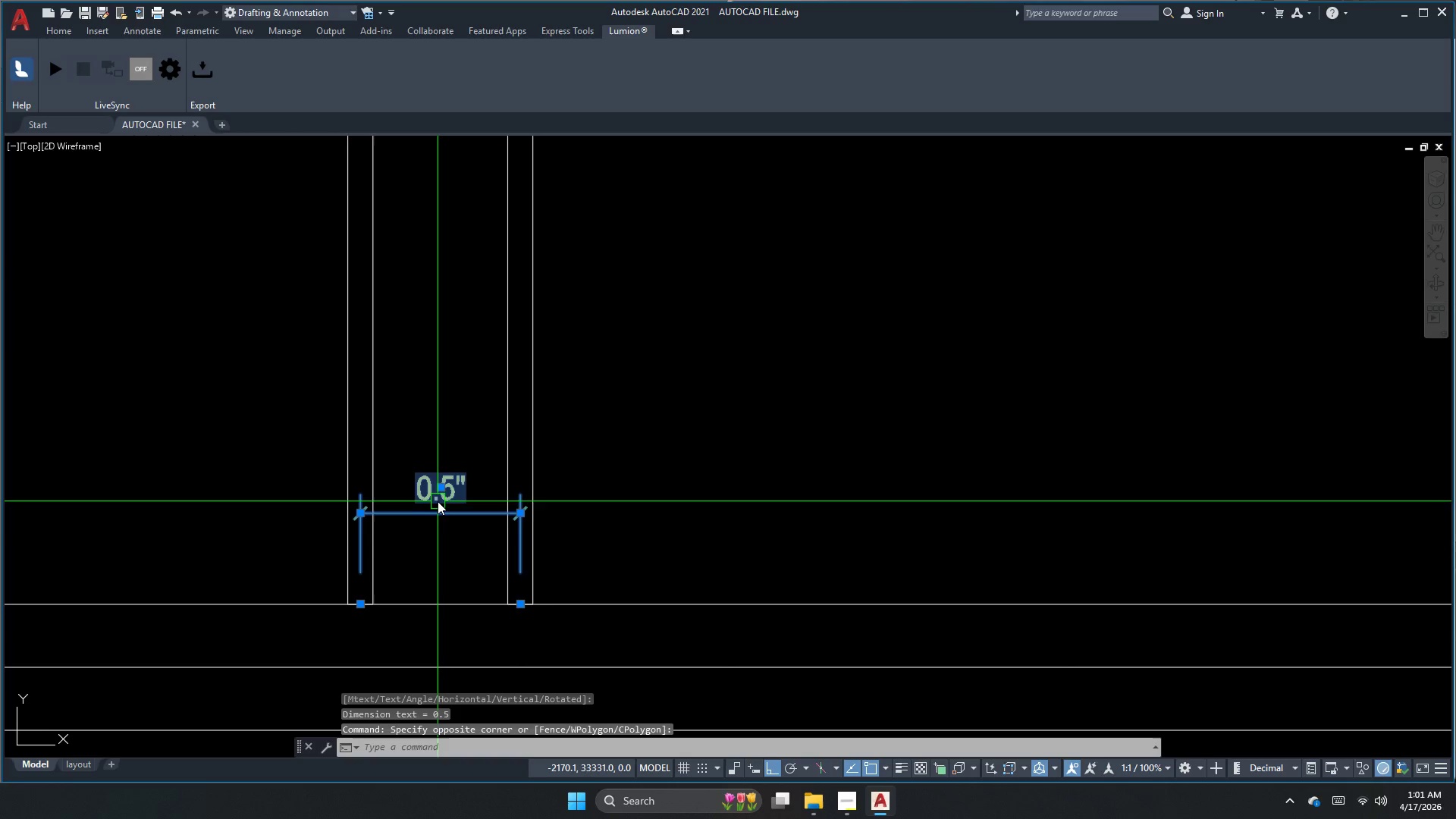 
key(Escape)
 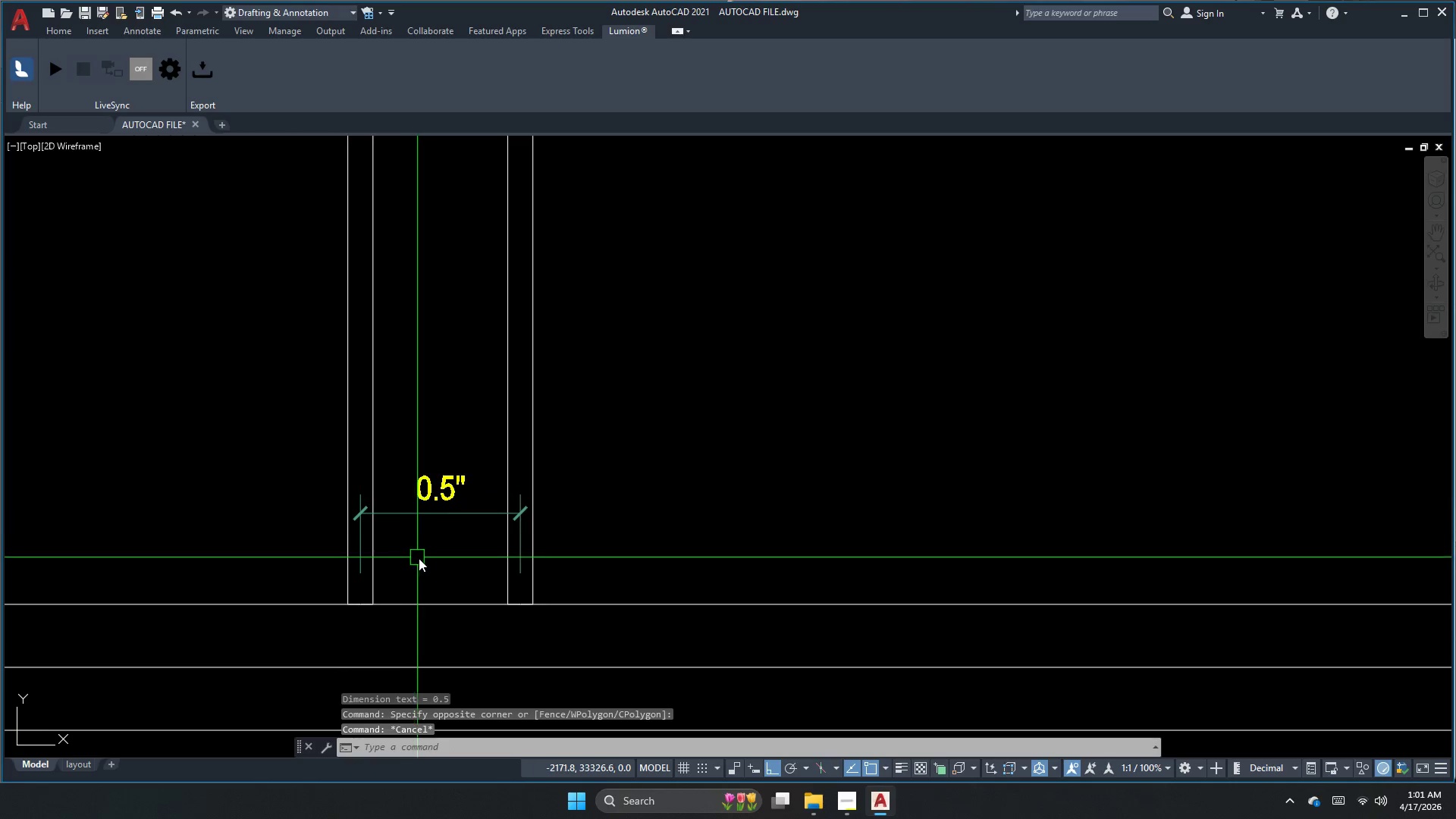 
left_click_drag(start_coordinate=[428, 562], to_coordinate=[425, 550])
 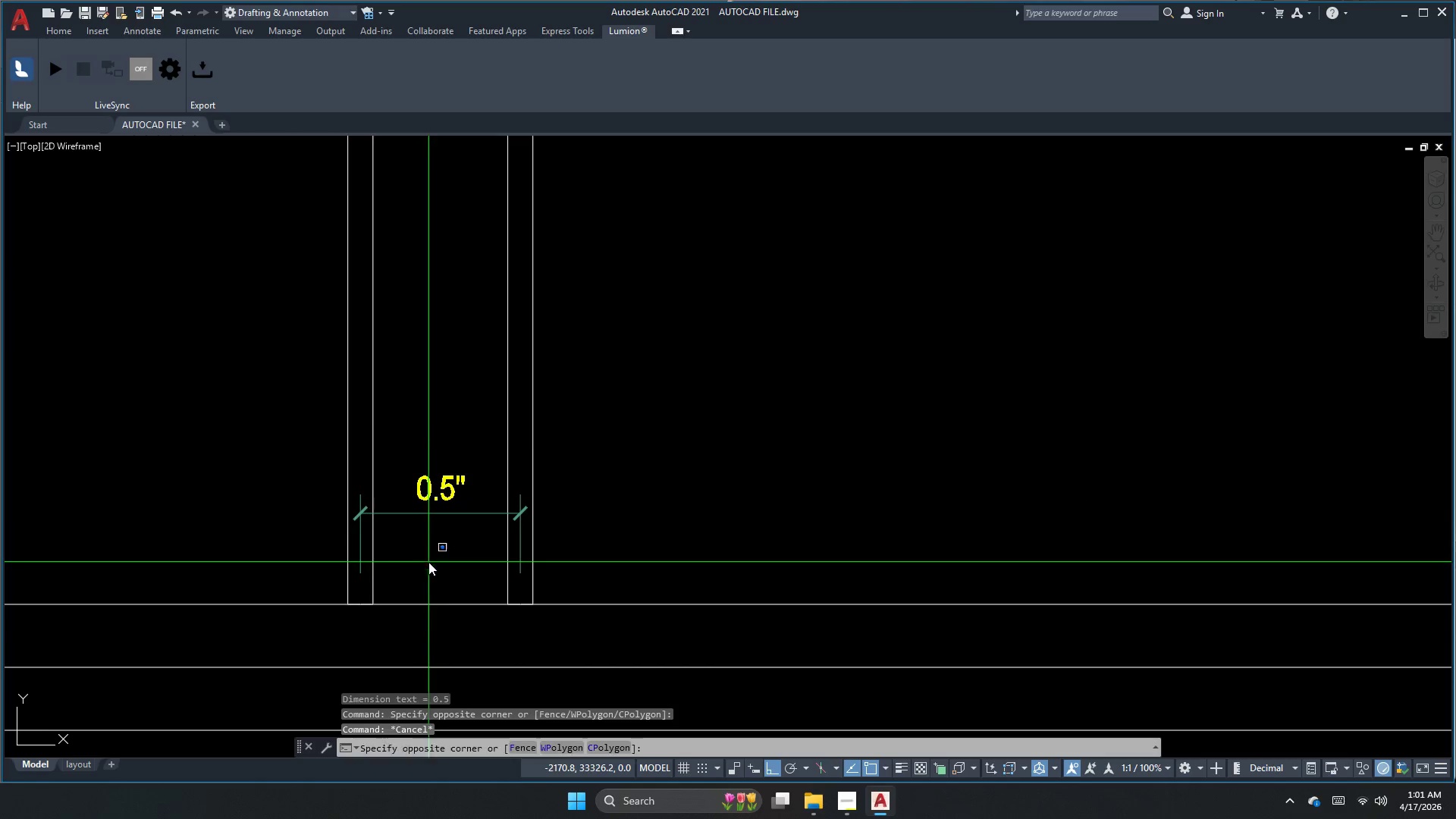 
double_click([359, 444])
 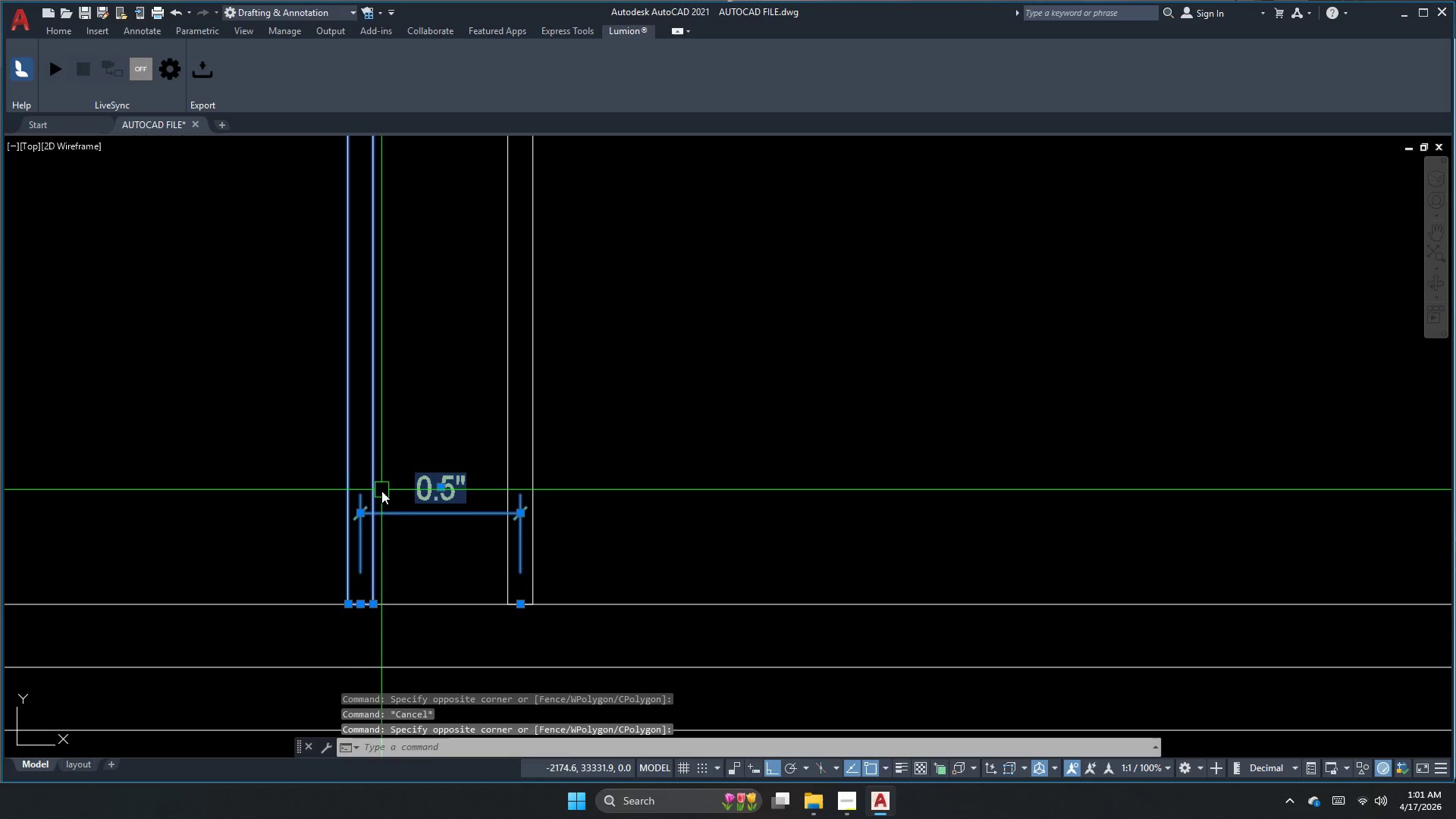 
key(Escape)
 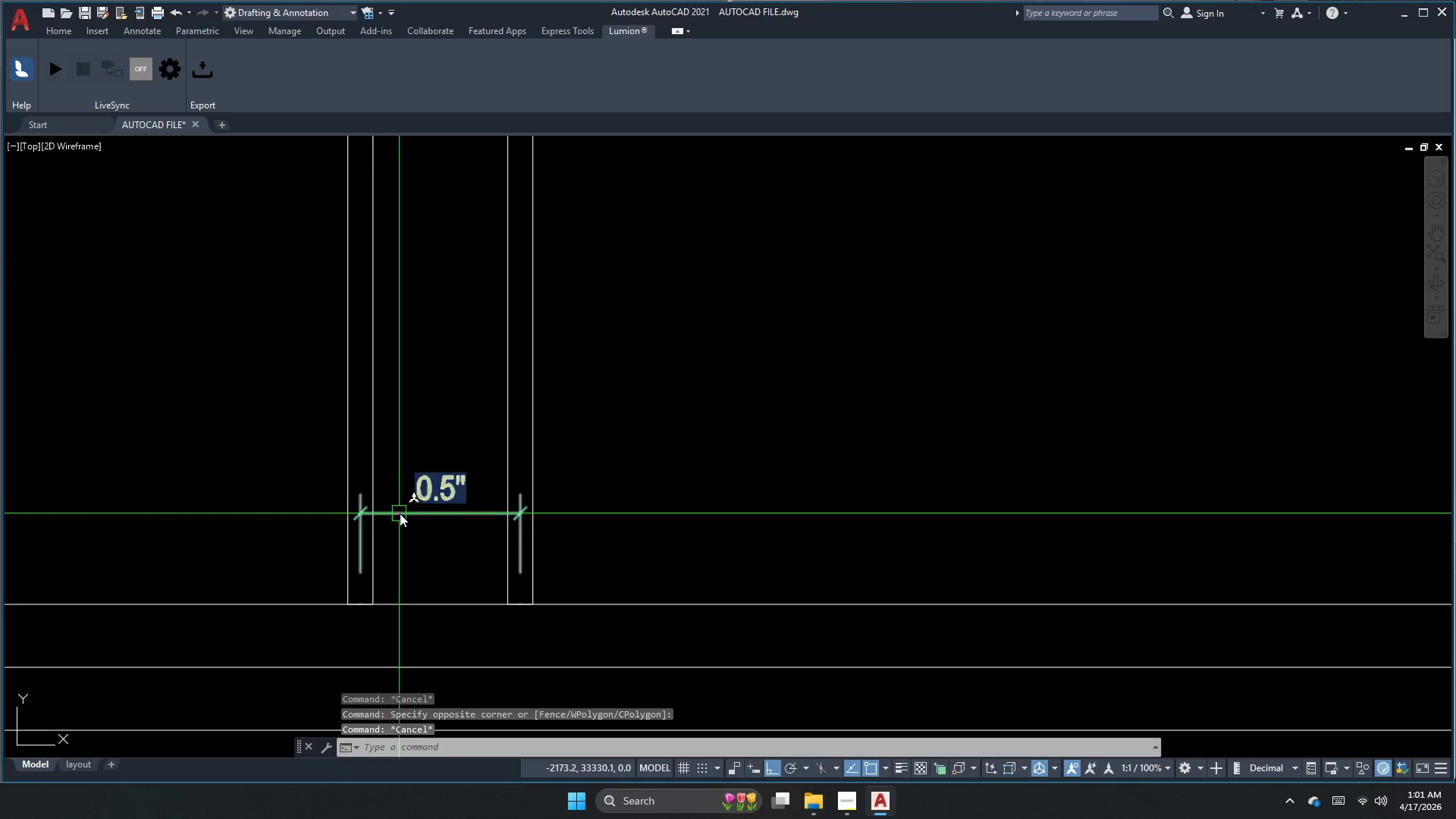 
left_click([401, 513])
 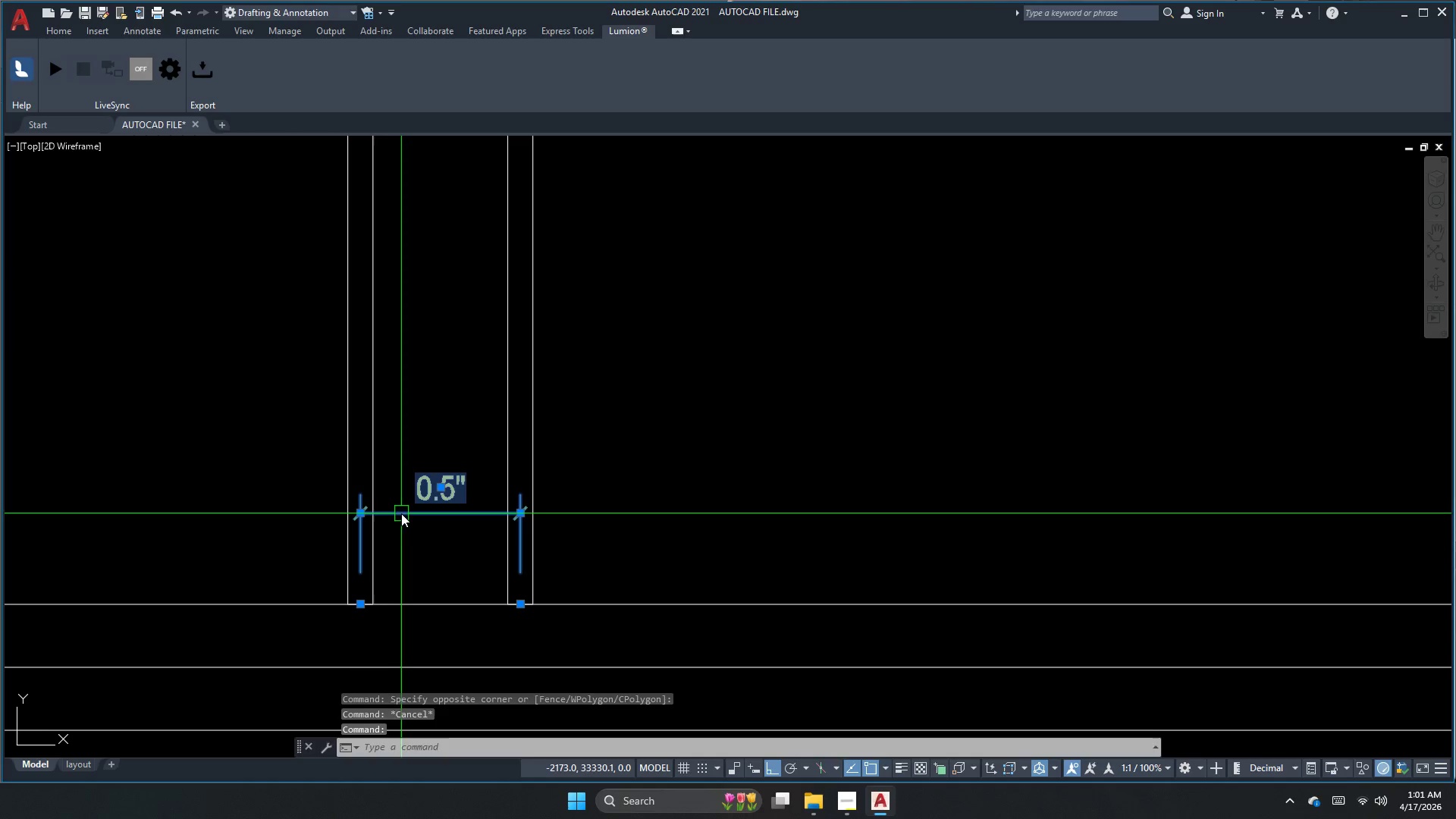 
key(E)
 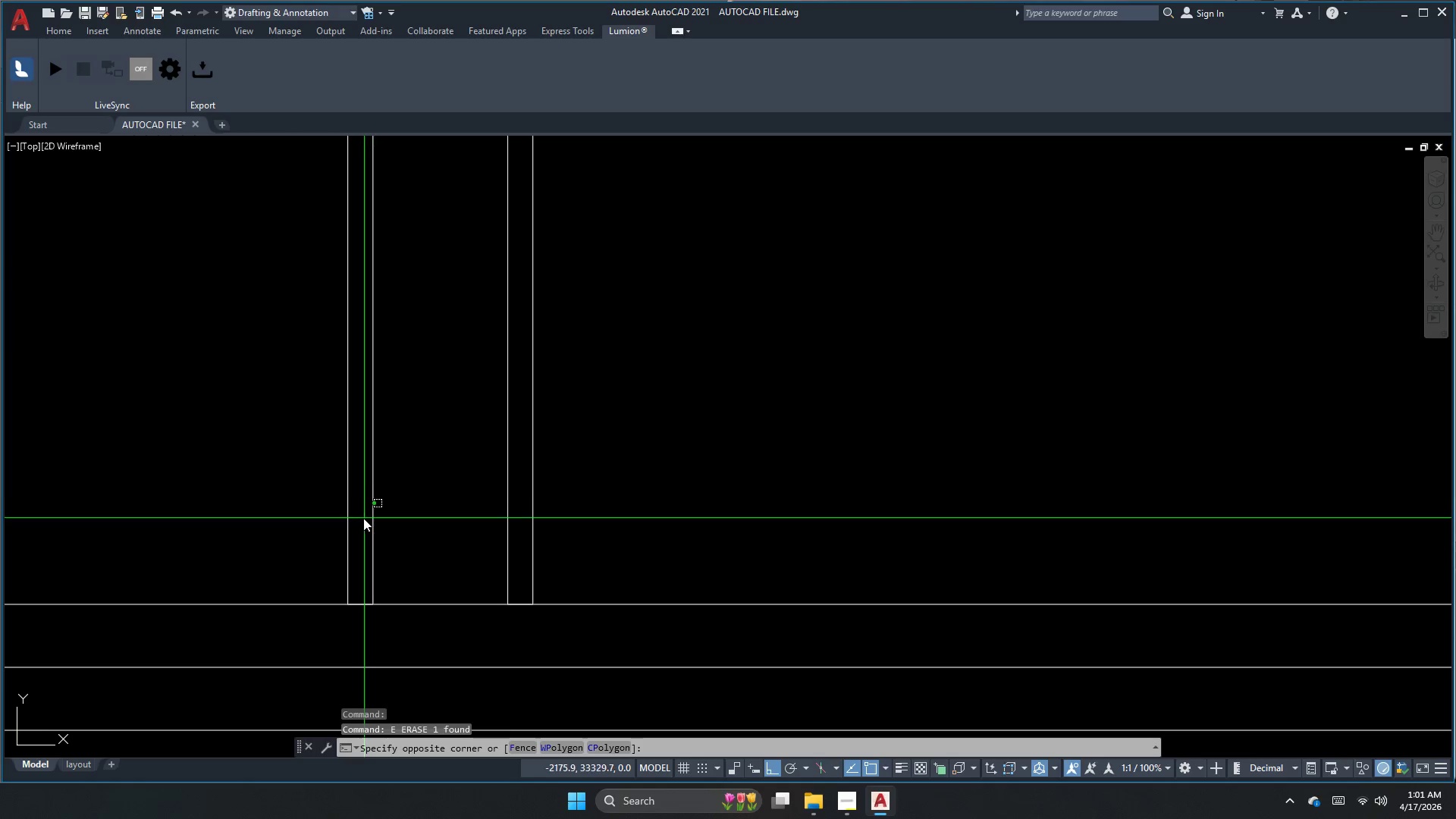 
double_click([345, 513])
 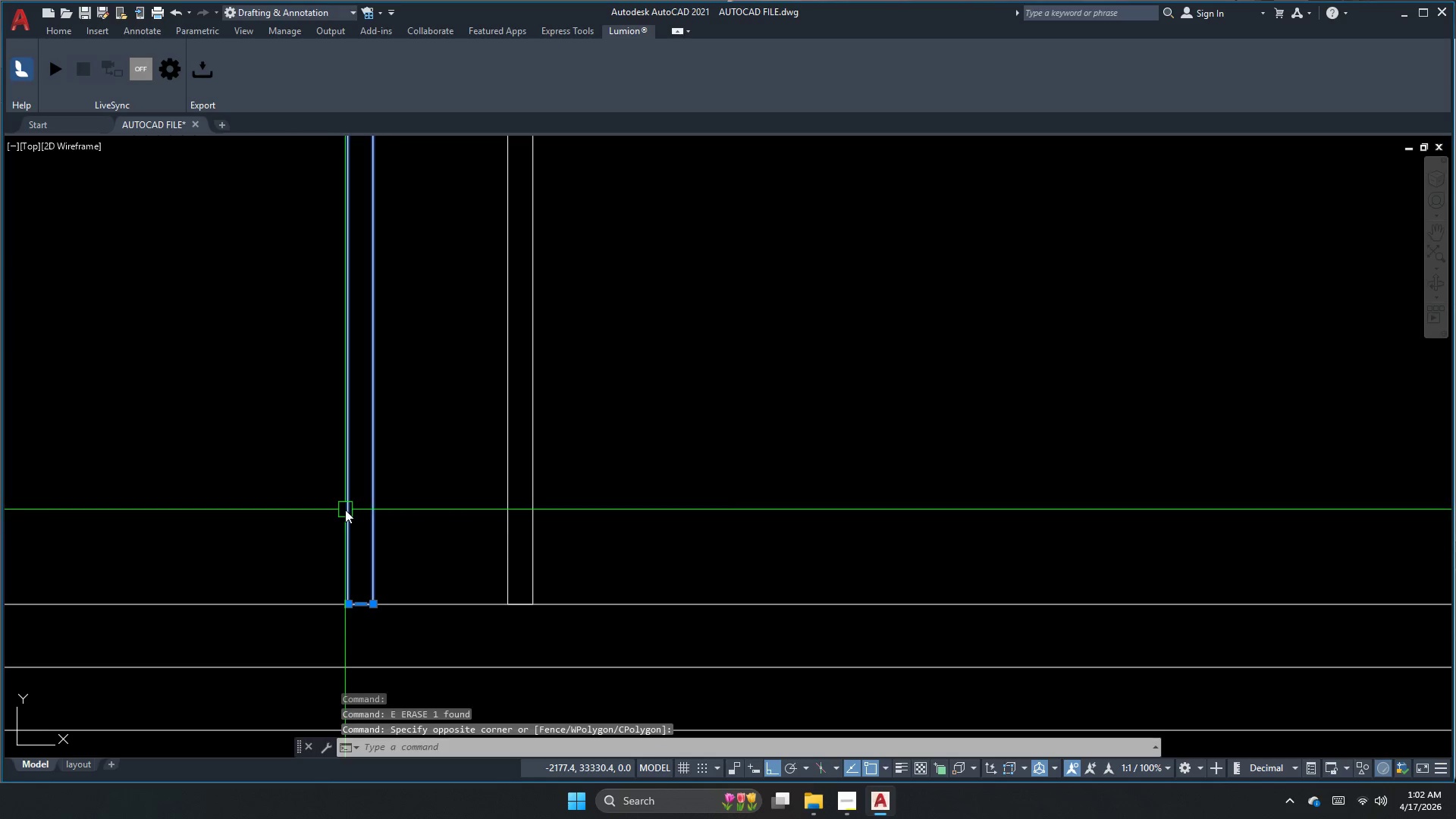 
type(co )
 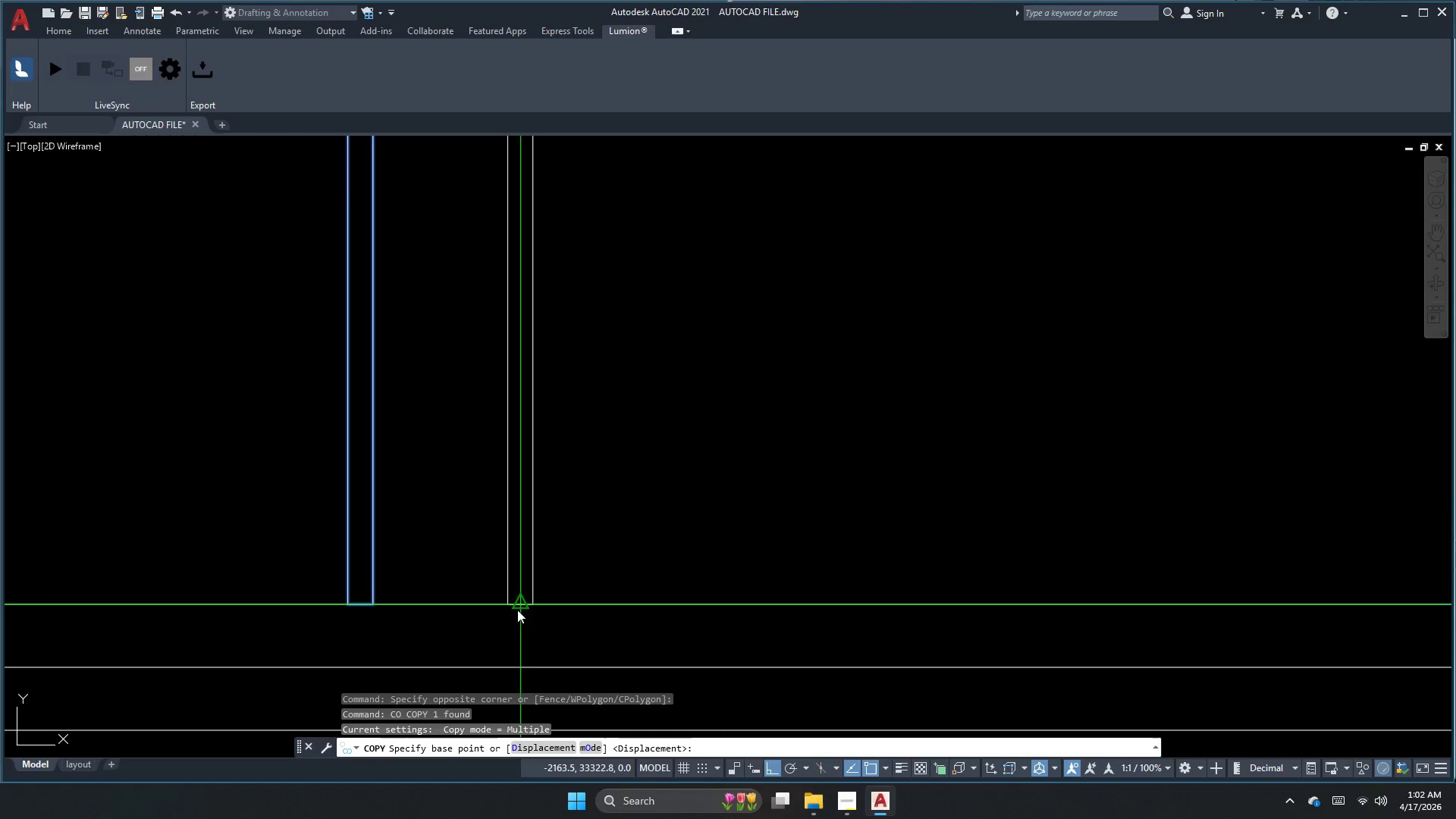 
left_click([519, 610])
 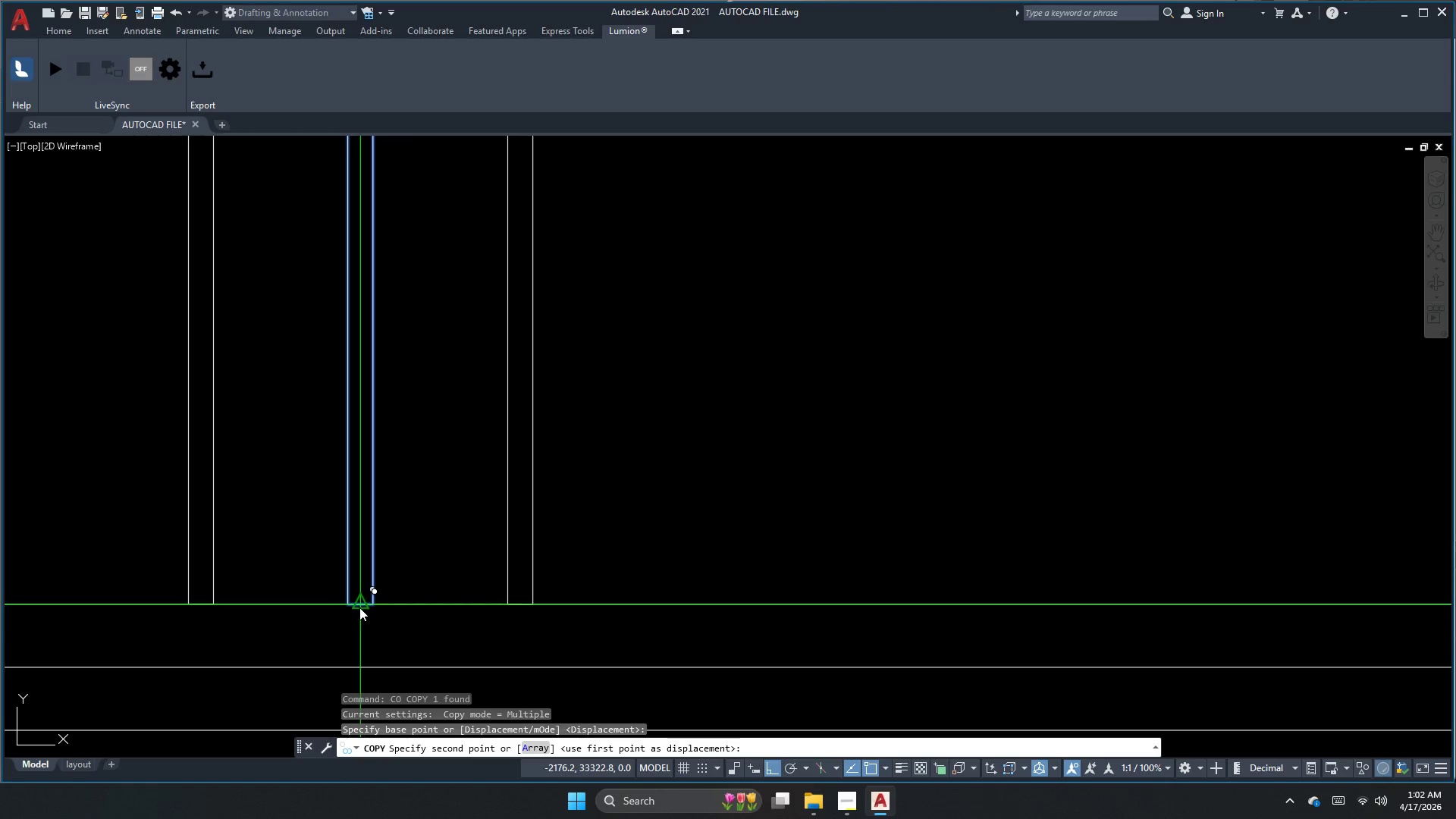 
left_click([360, 607])
 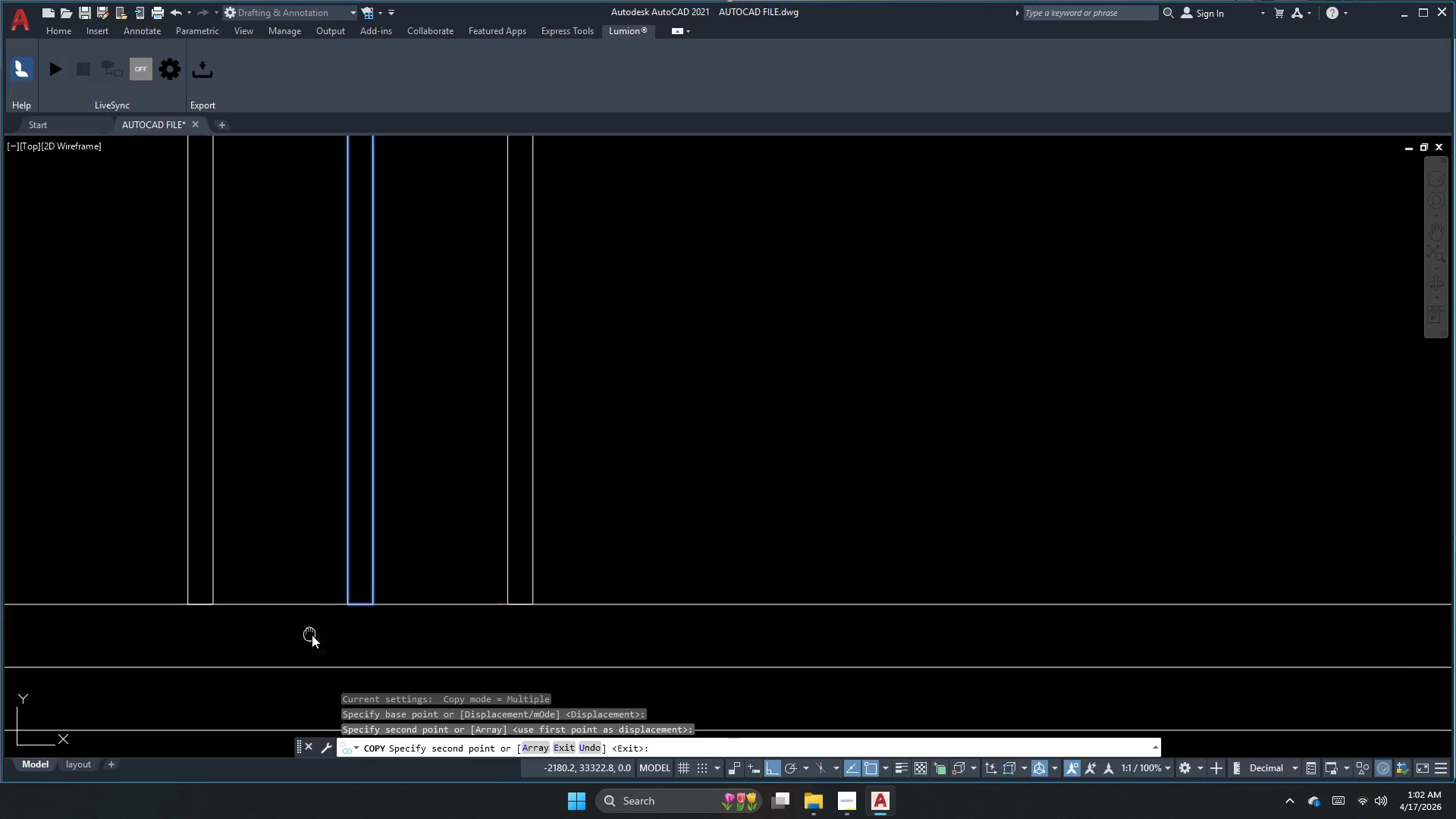 
scroll: coordinate [446, 630], scroll_direction: down, amount: 1.0
 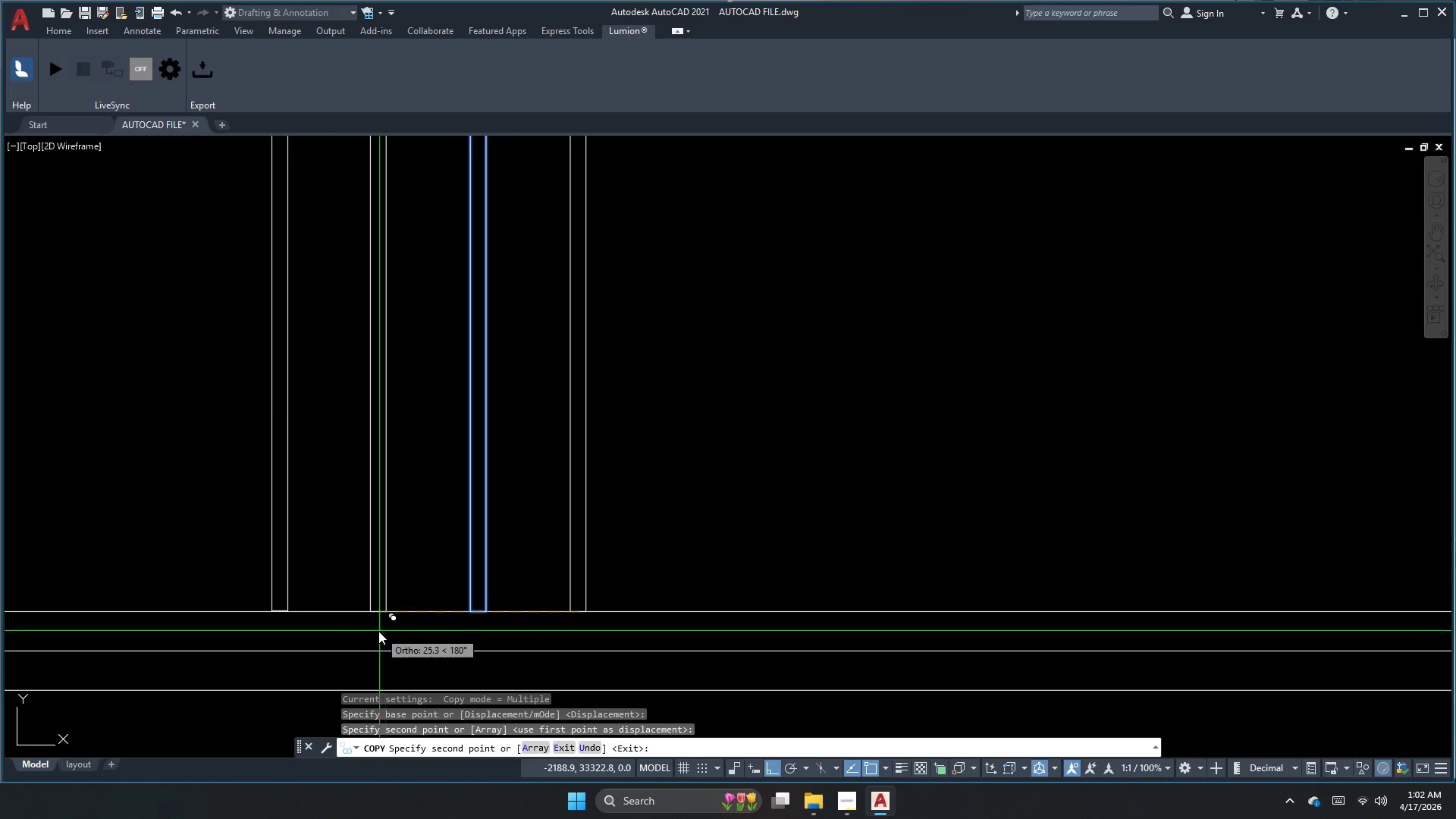 
key(Escape)
 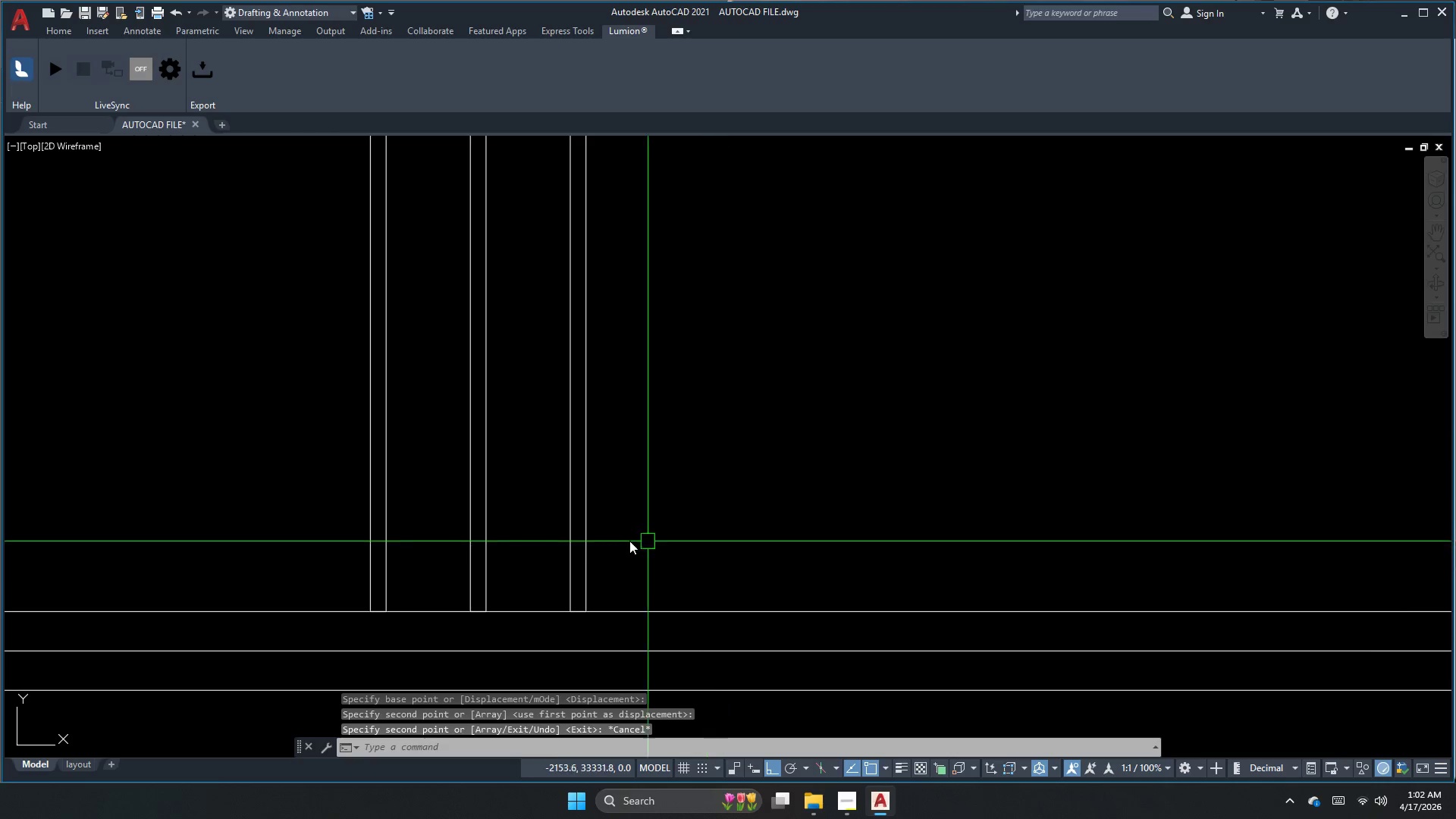 
left_click([510, 548])
 